 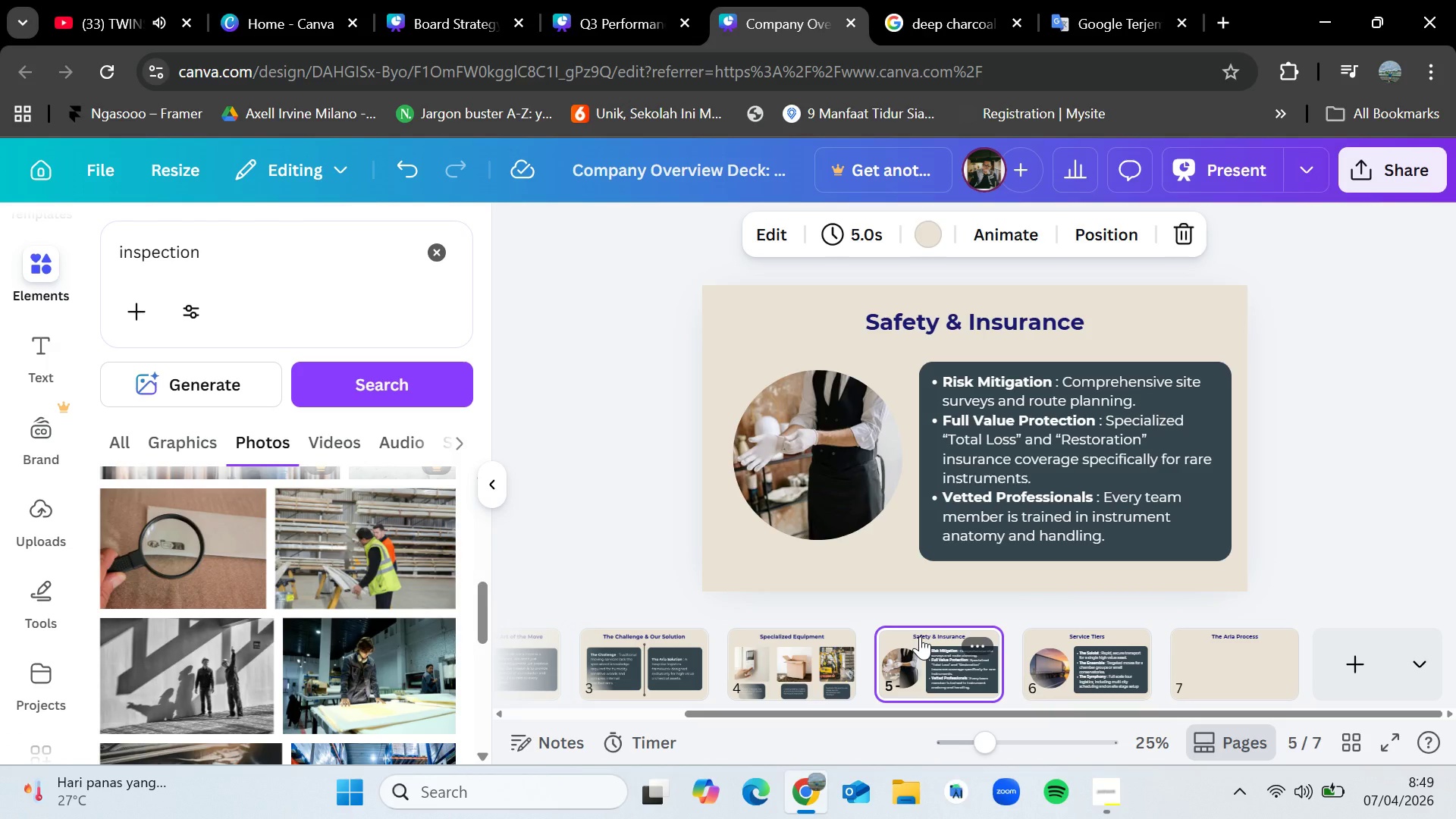 
left_click([443, 250])
 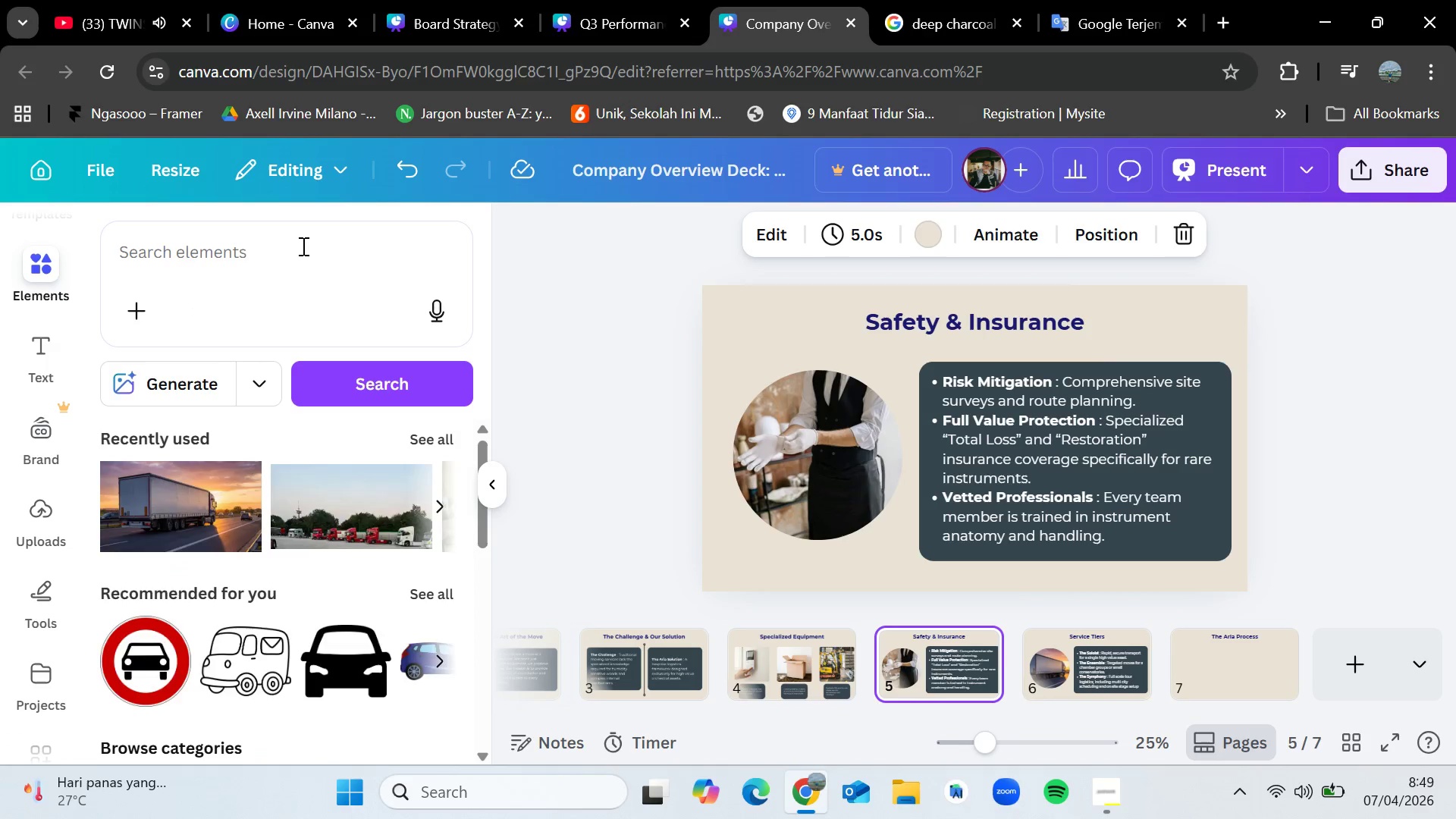 
left_click([302, 246])
 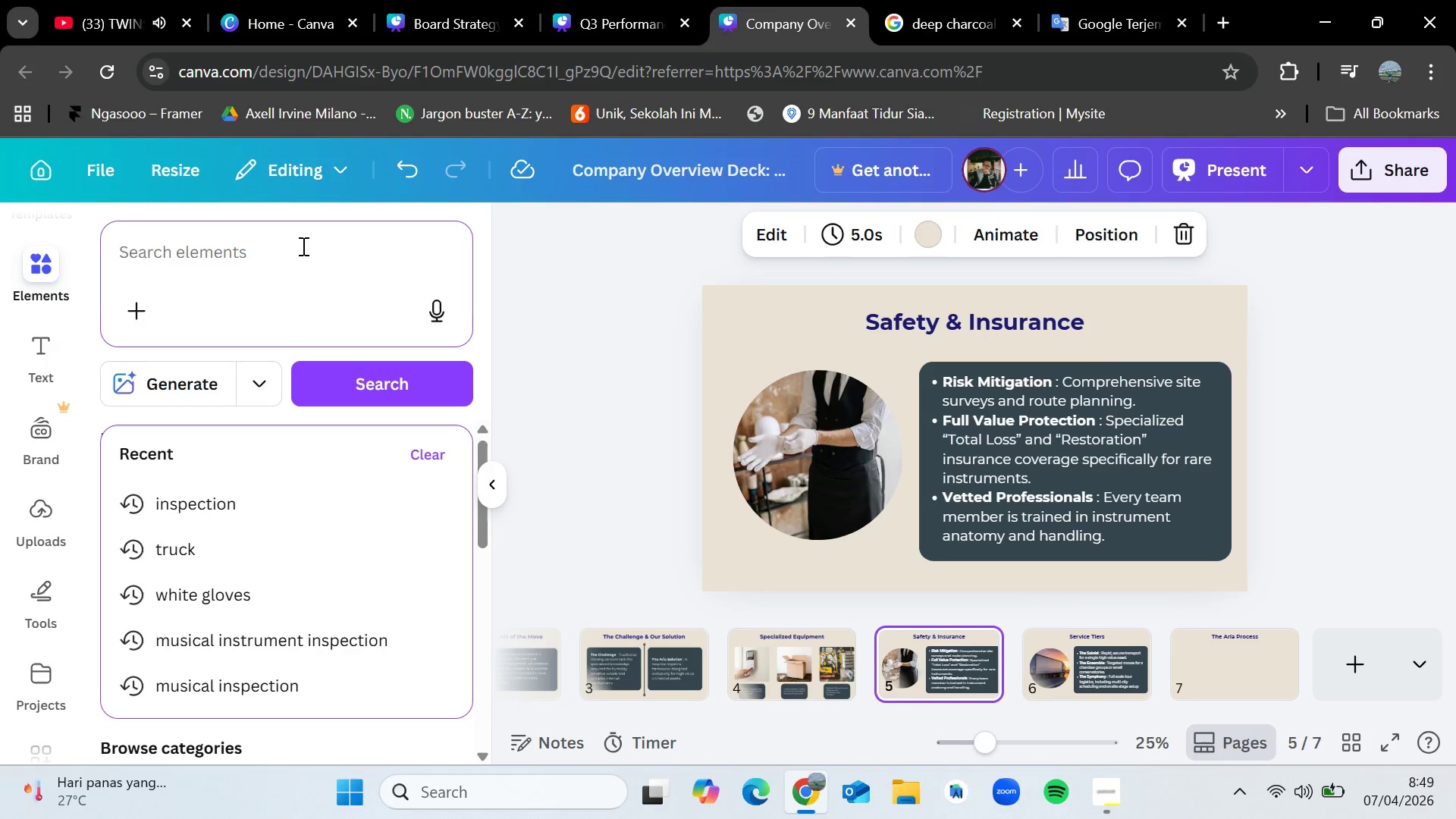 
type(movers)
 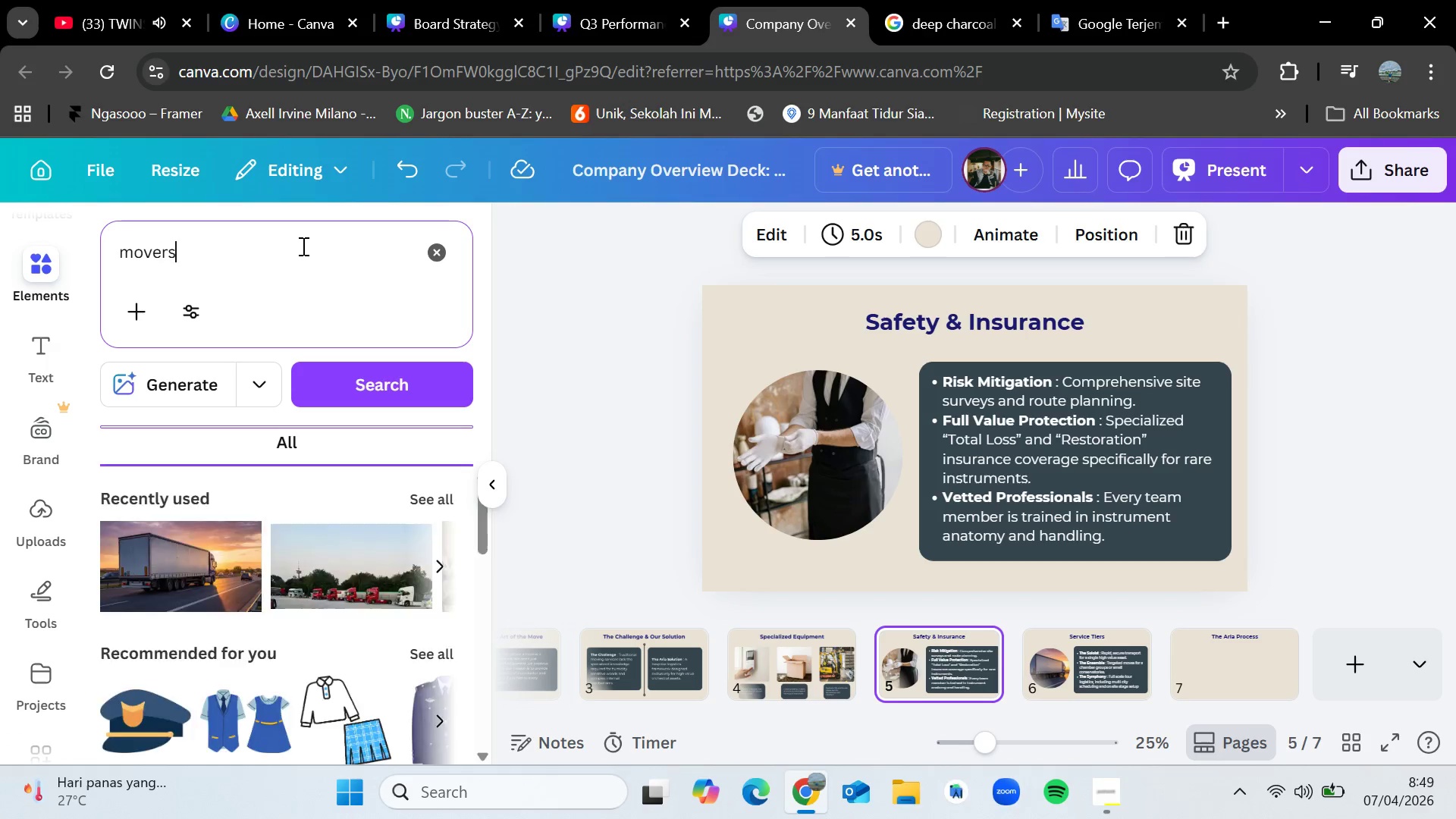 
key(Enter)
 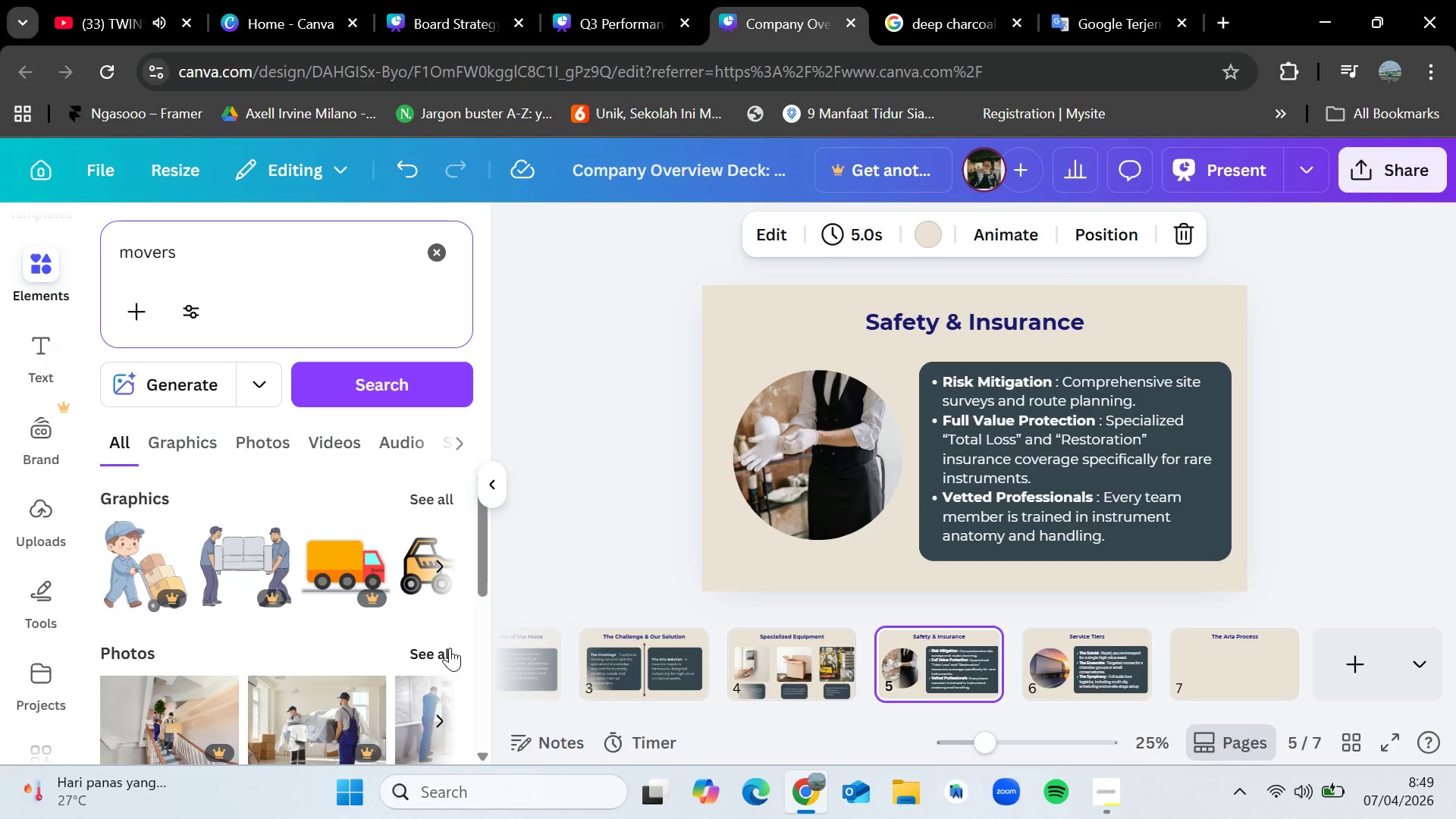 
left_click([447, 650])
 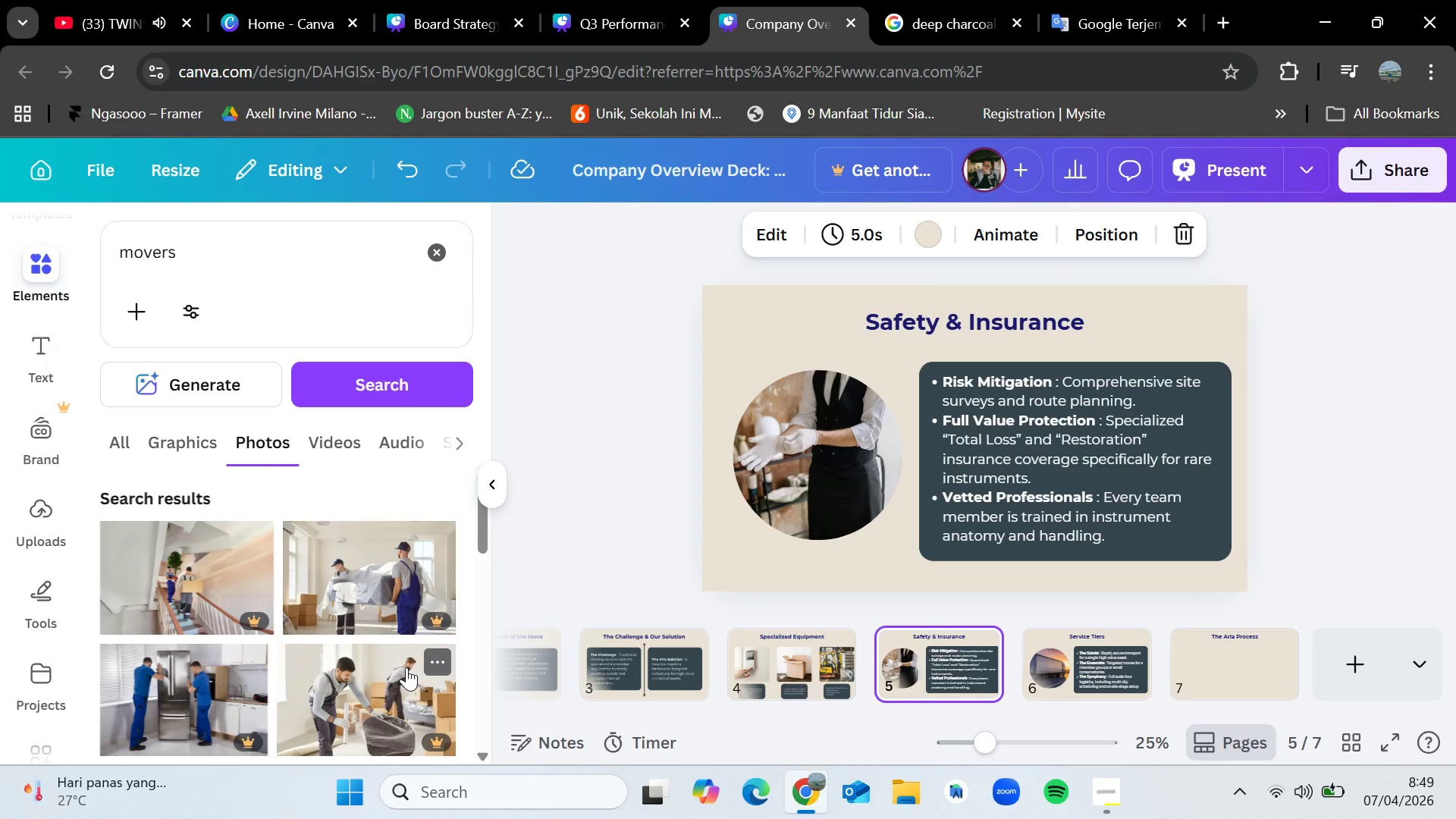 
scroll: coordinate [406, 667], scroll_direction: down, amount: 3.0
 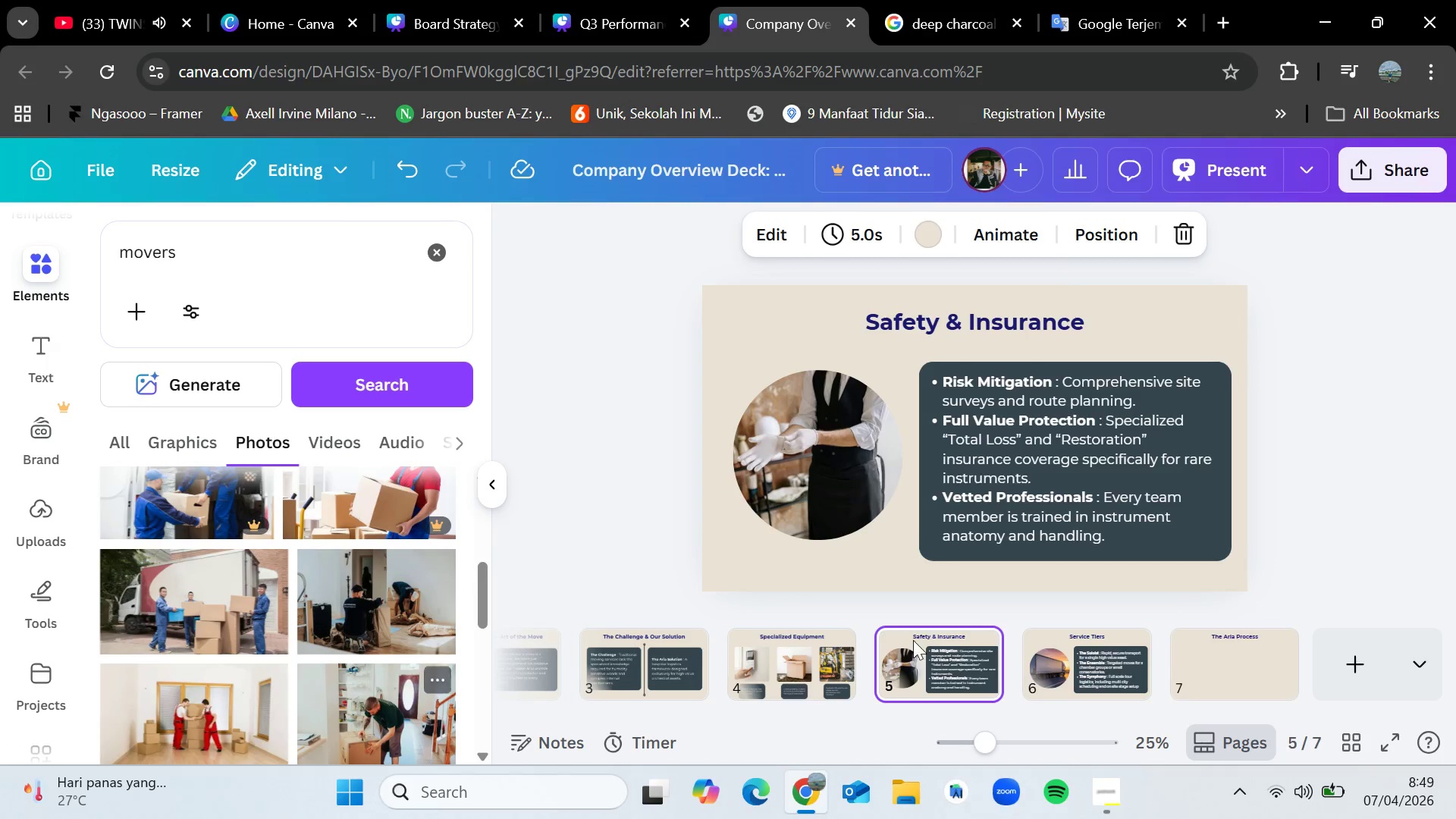 
left_click([1106, 645])
 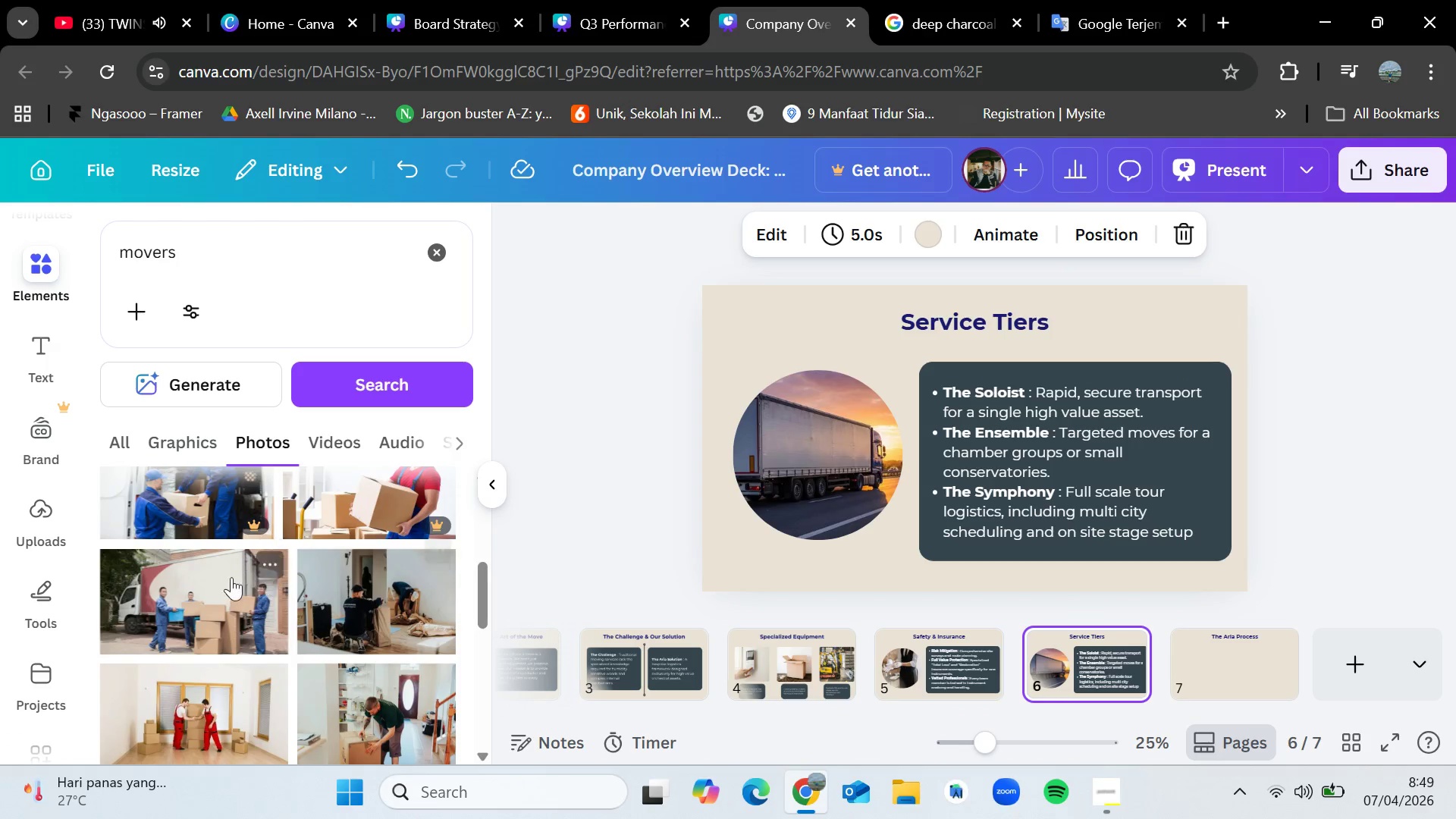 
left_click_drag(start_coordinate=[190, 582], to_coordinate=[779, 451])
 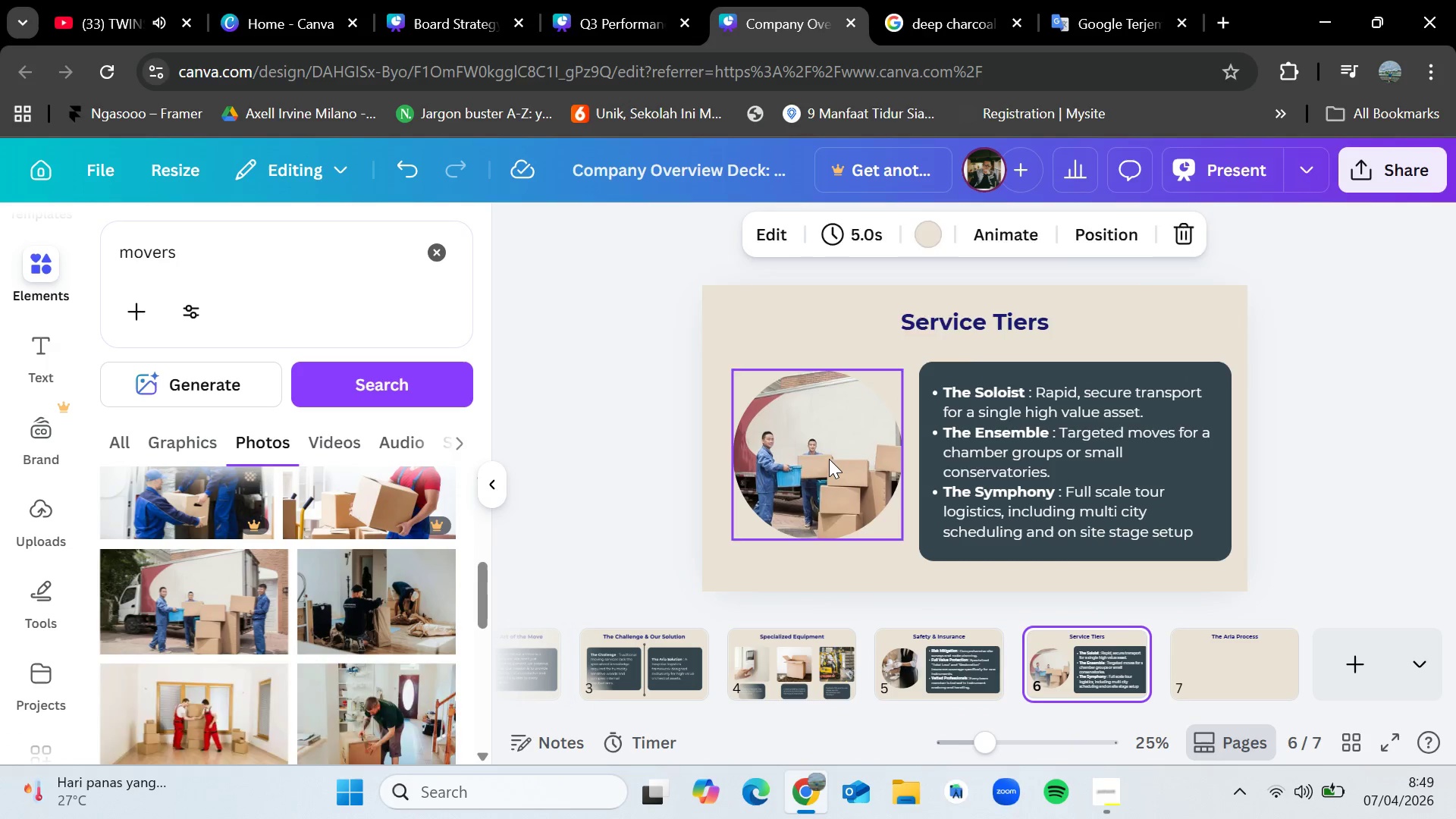 
double_click([829, 459])
 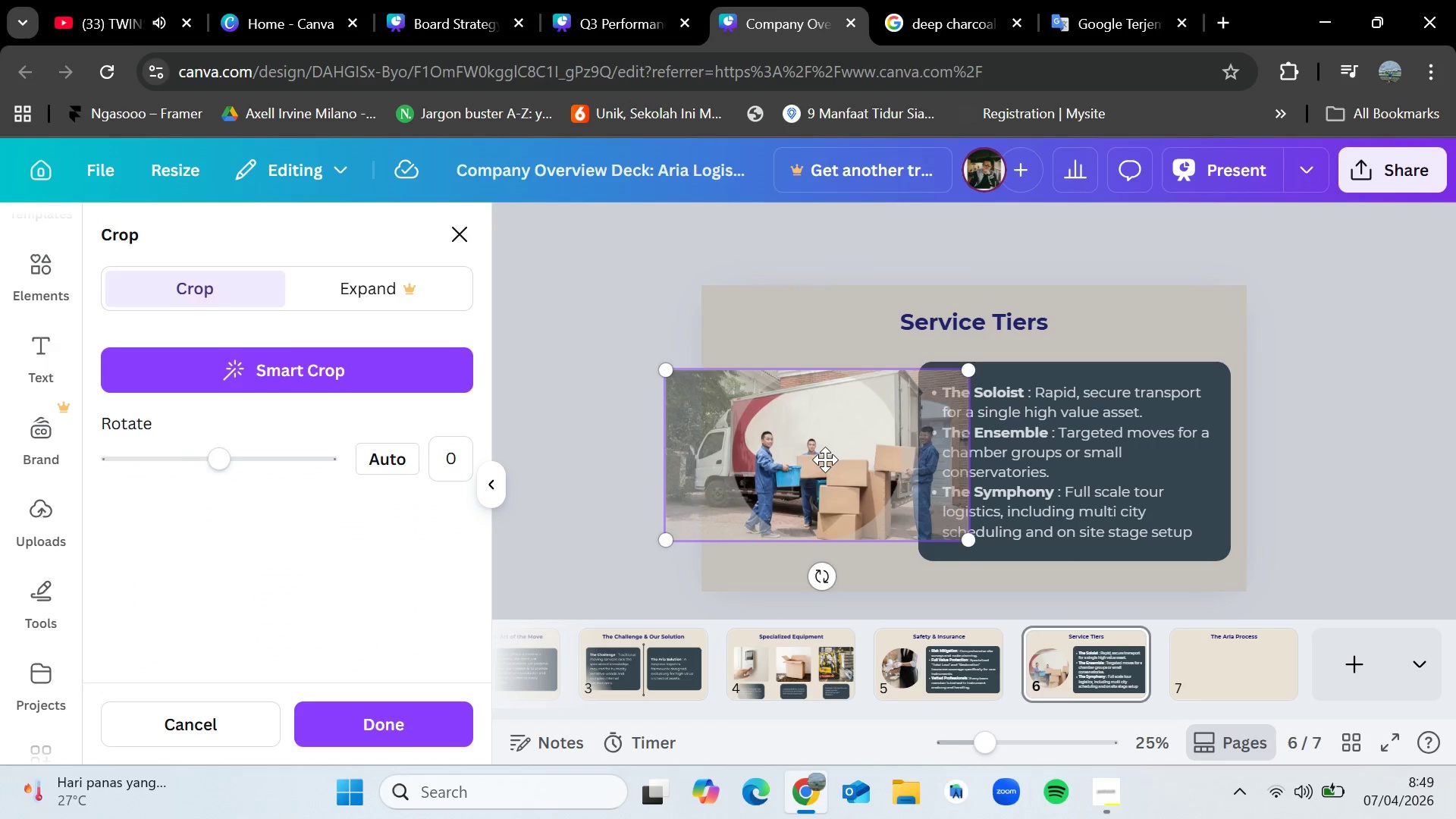 
left_click_drag(start_coordinate=[829, 459], to_coordinate=[756, 463])
 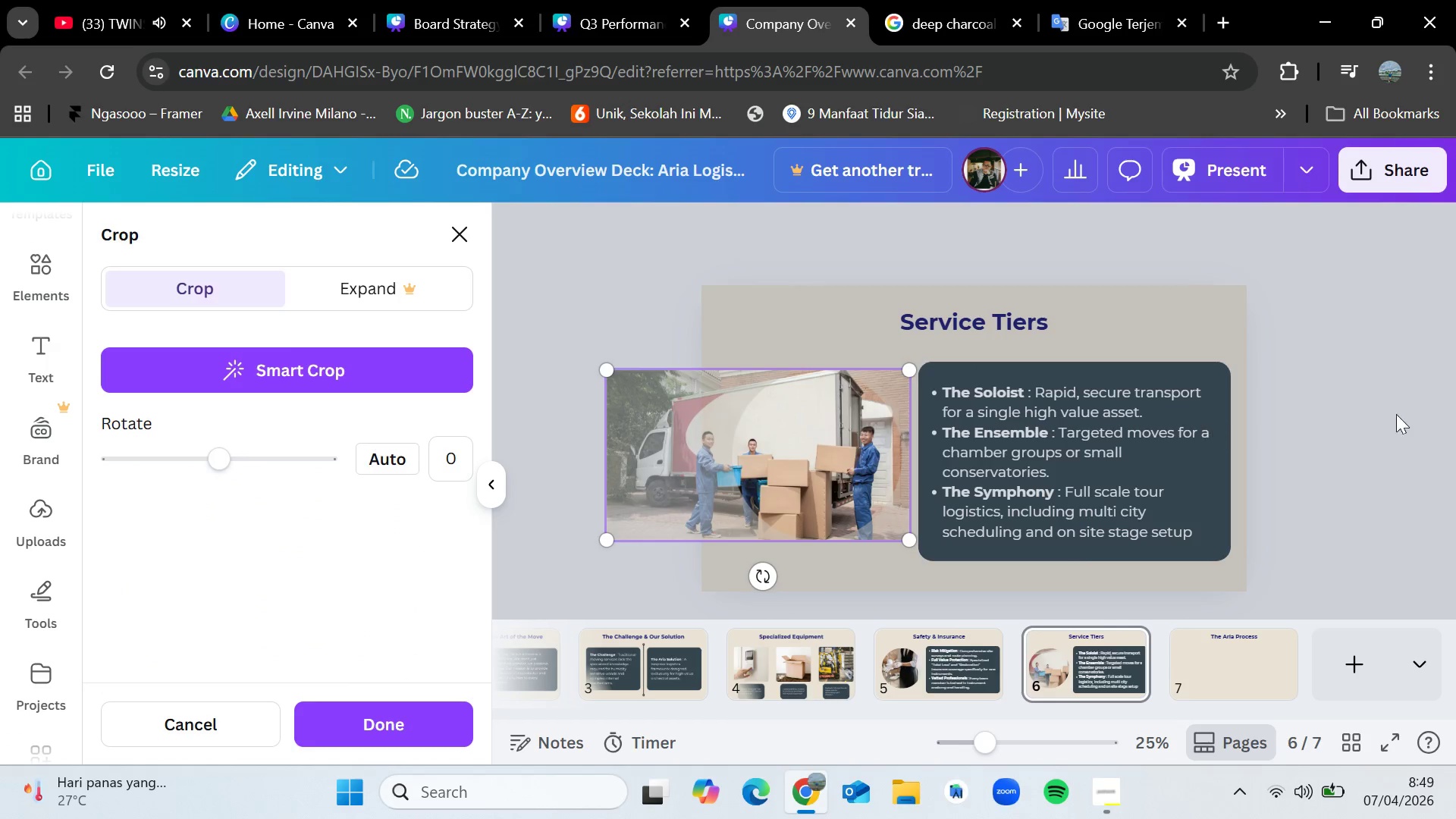 
left_click([1404, 411])
 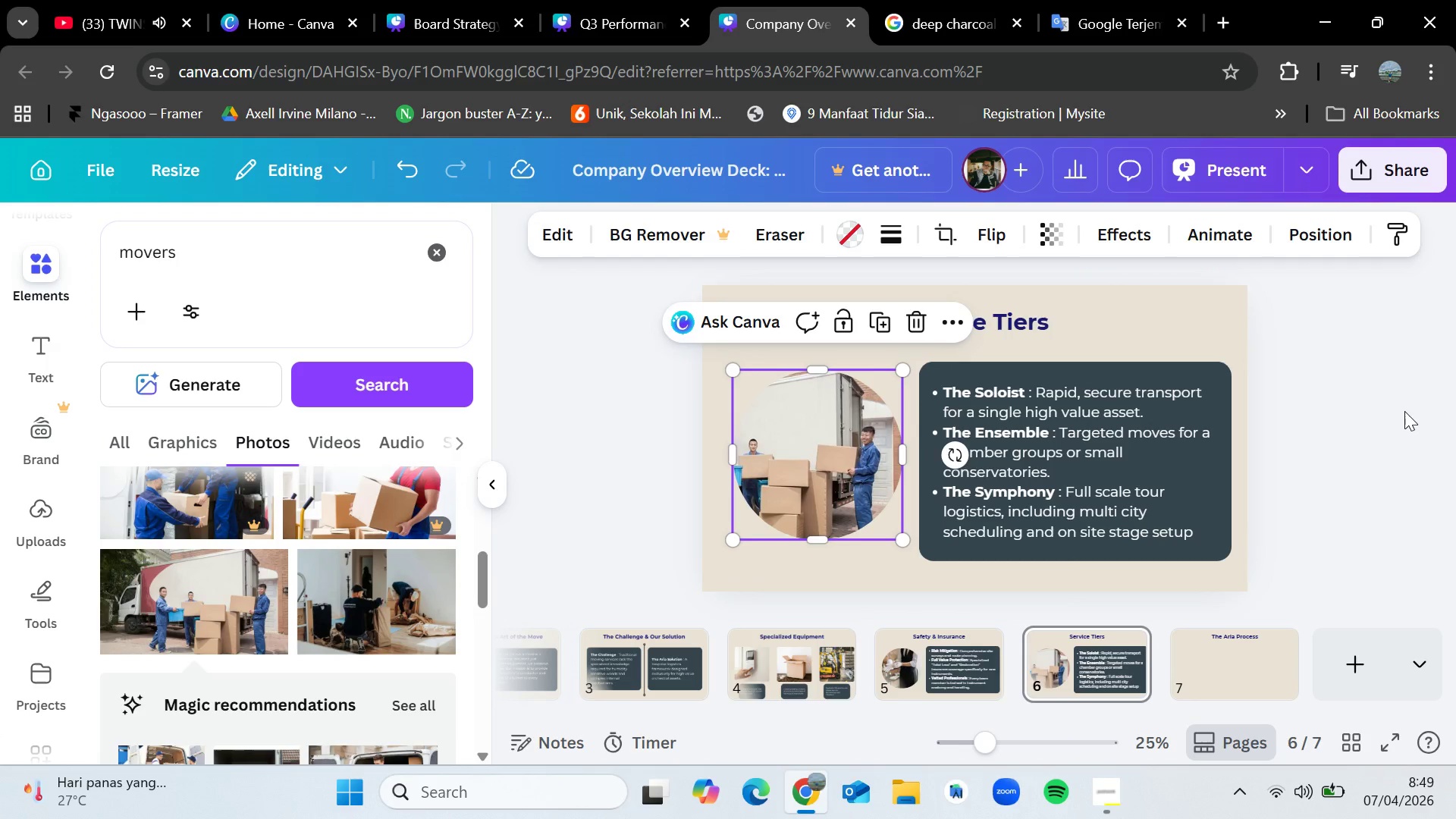 
left_click([1404, 411])
 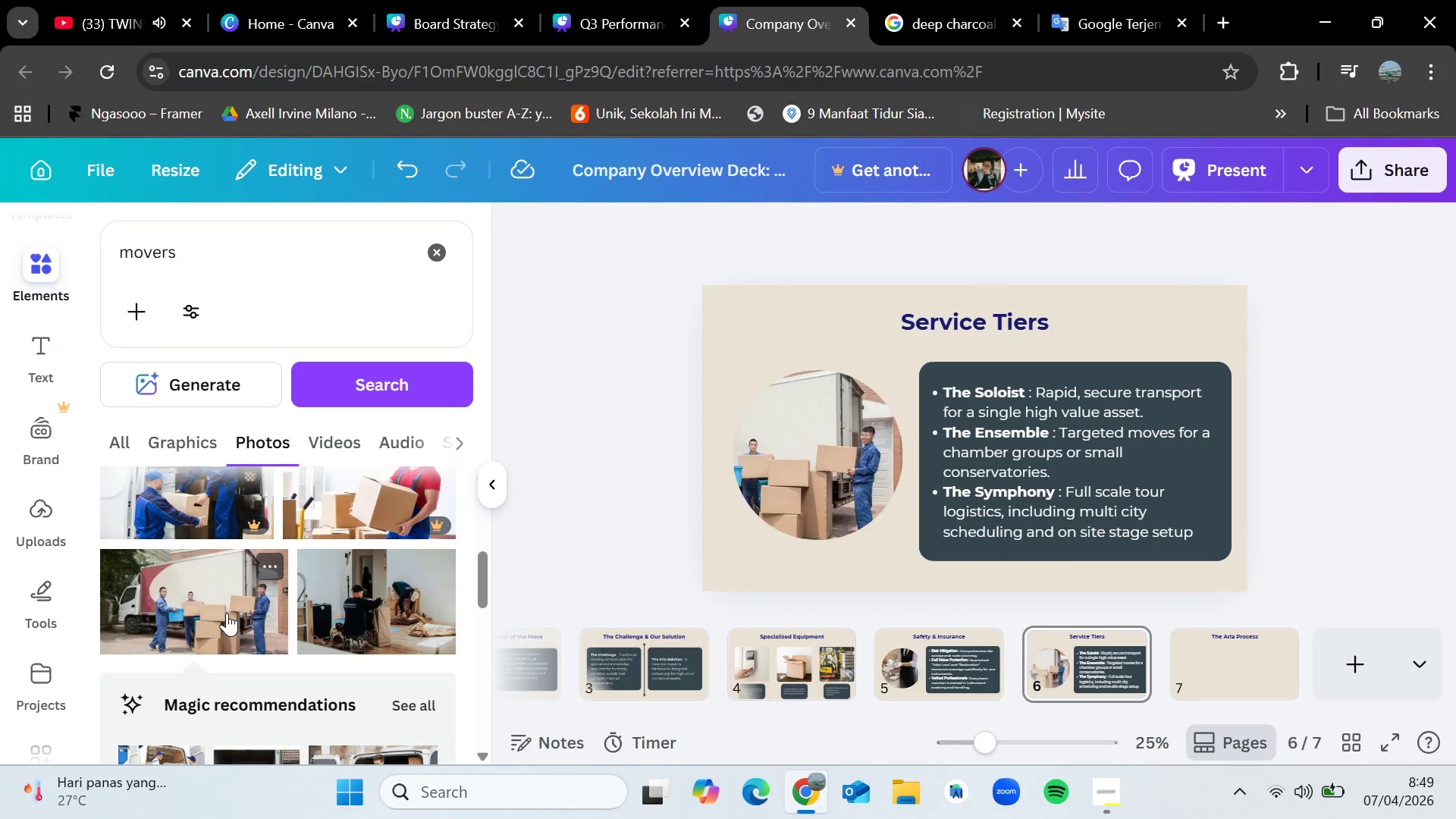 
scroll: coordinate [288, 642], scroll_direction: down, amount: 2.0
 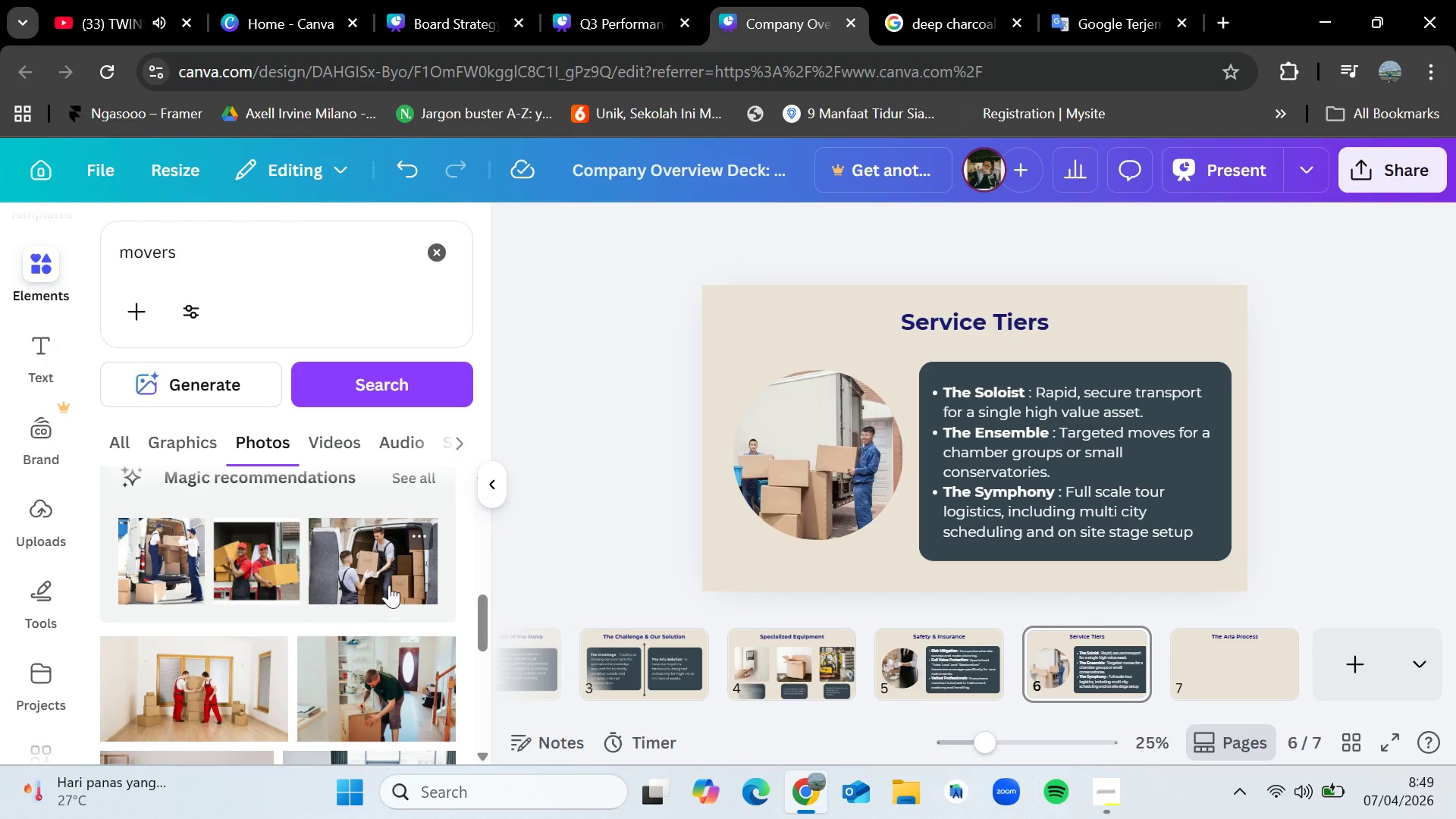 
left_click_drag(start_coordinate=[371, 563], to_coordinate=[817, 450])
 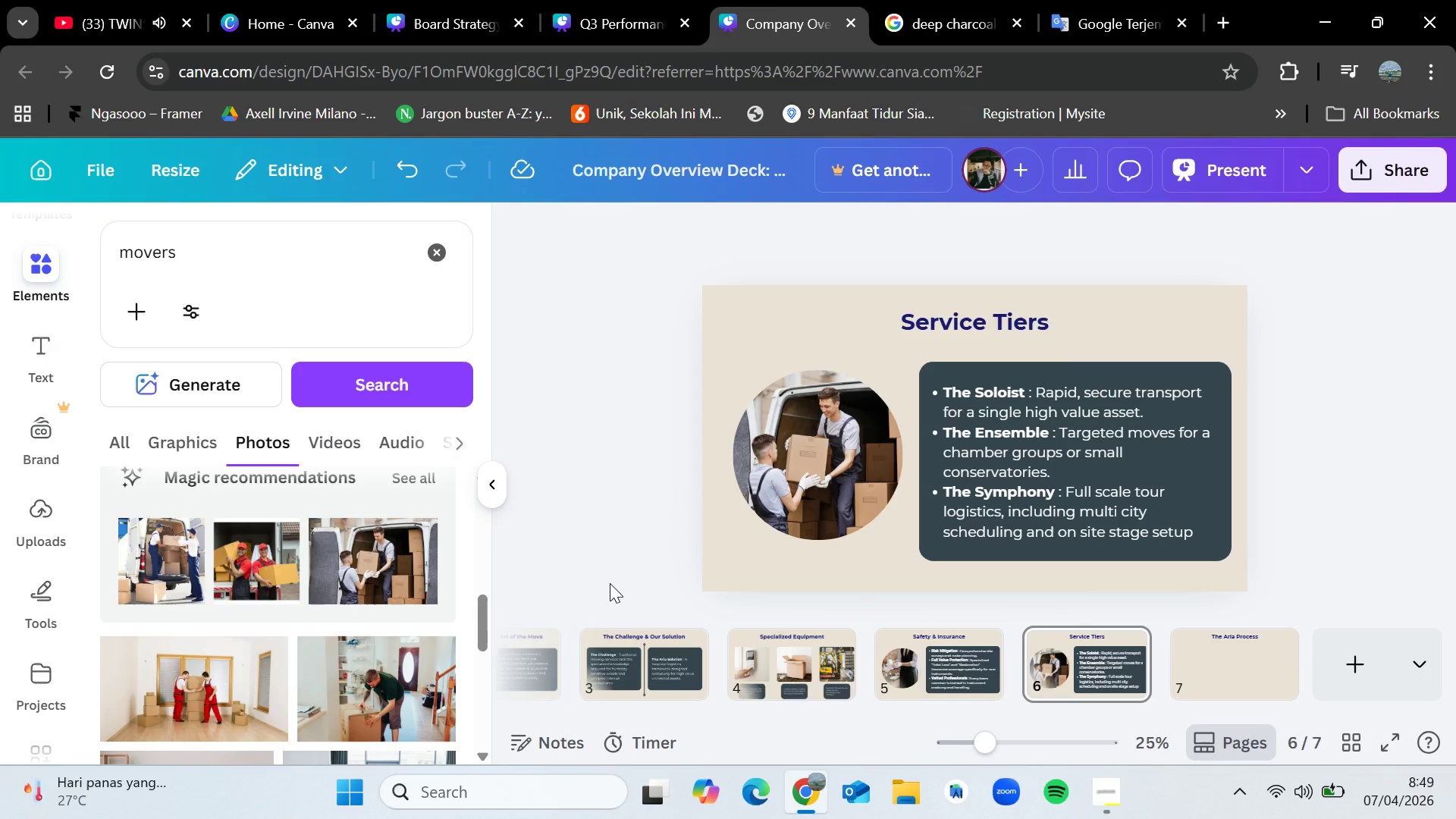 
wait(6.23)
 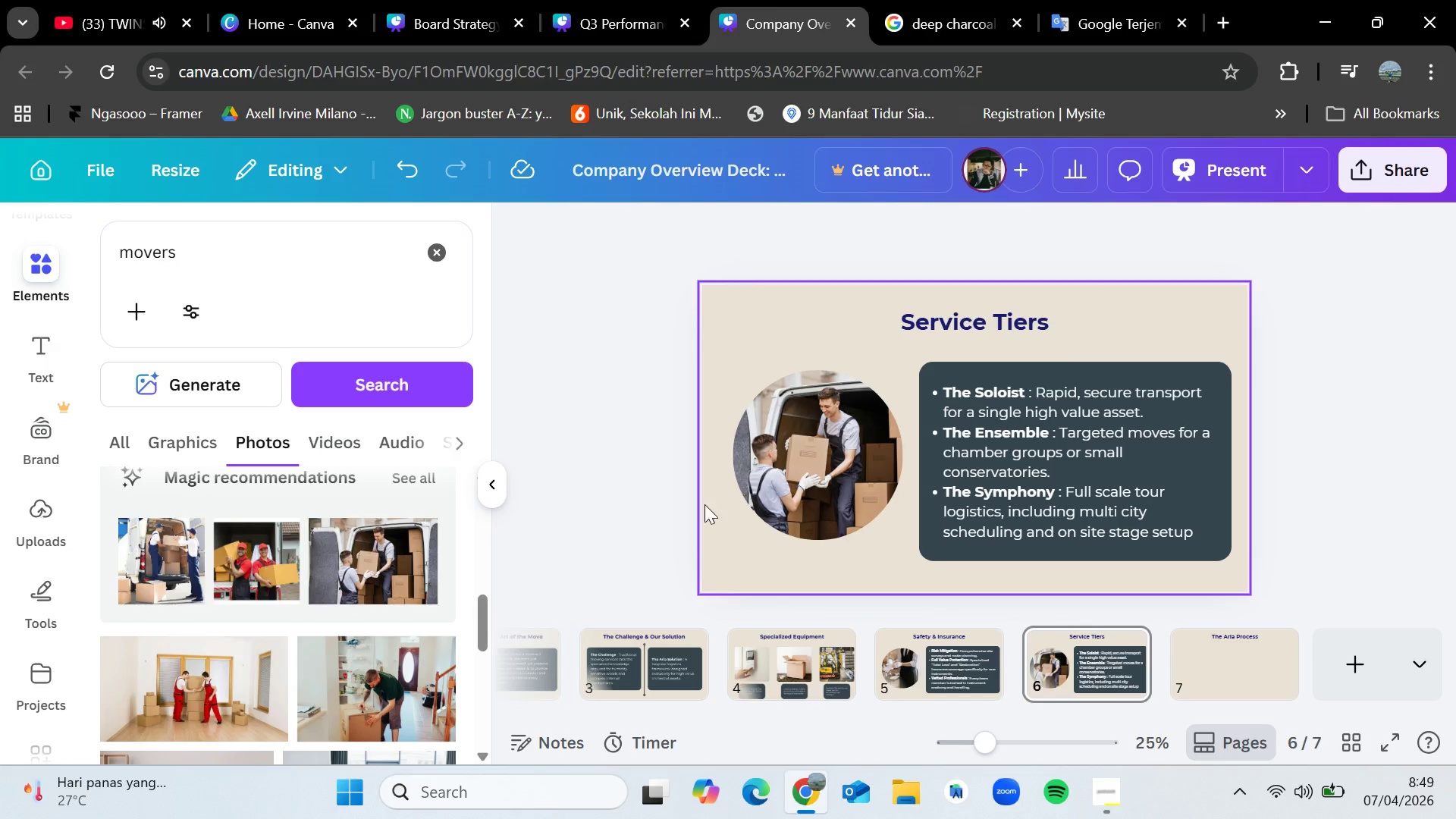 
left_click([898, 661])
 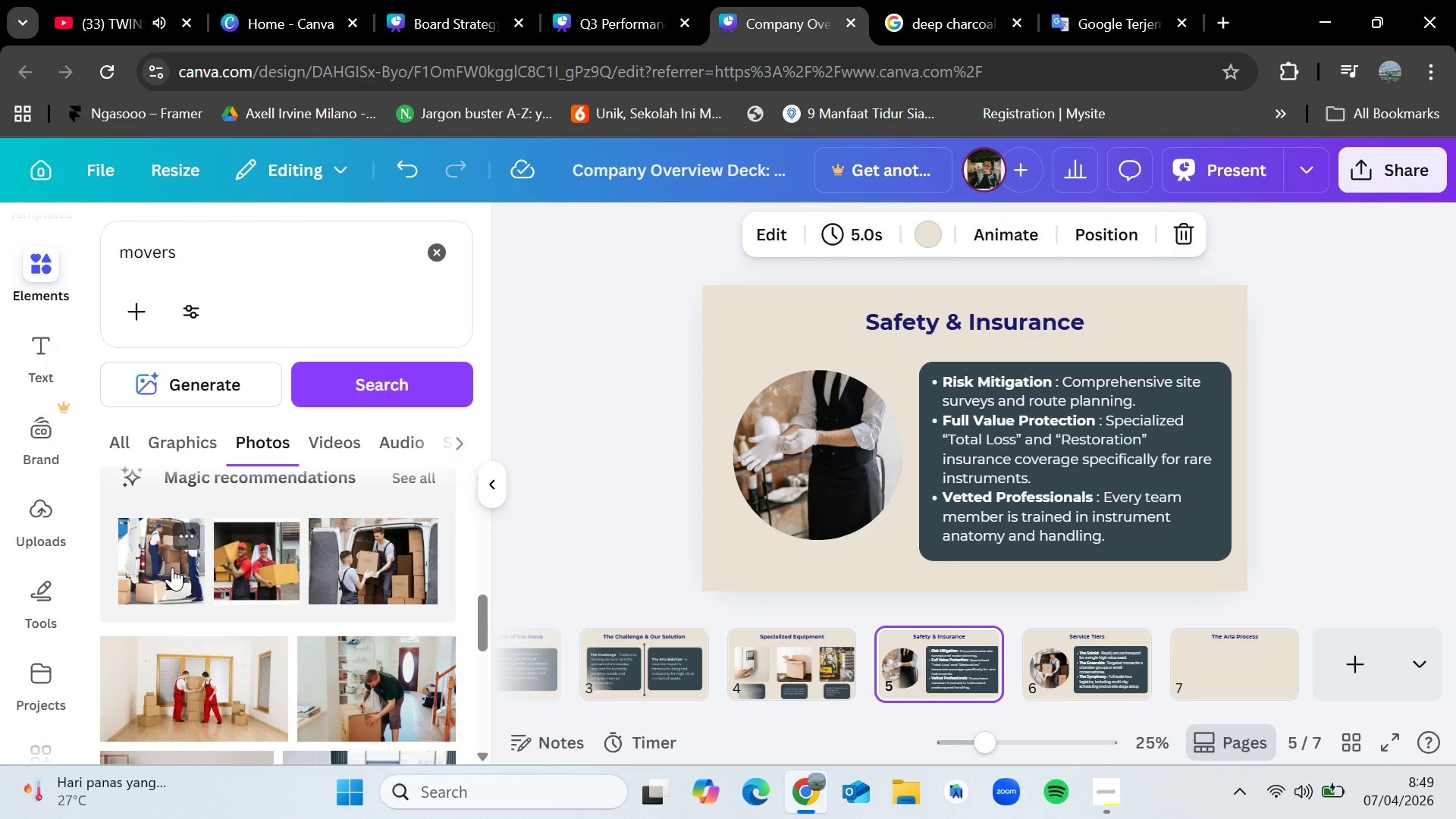 
left_click_drag(start_coordinate=[172, 567], to_coordinate=[138, 561])
 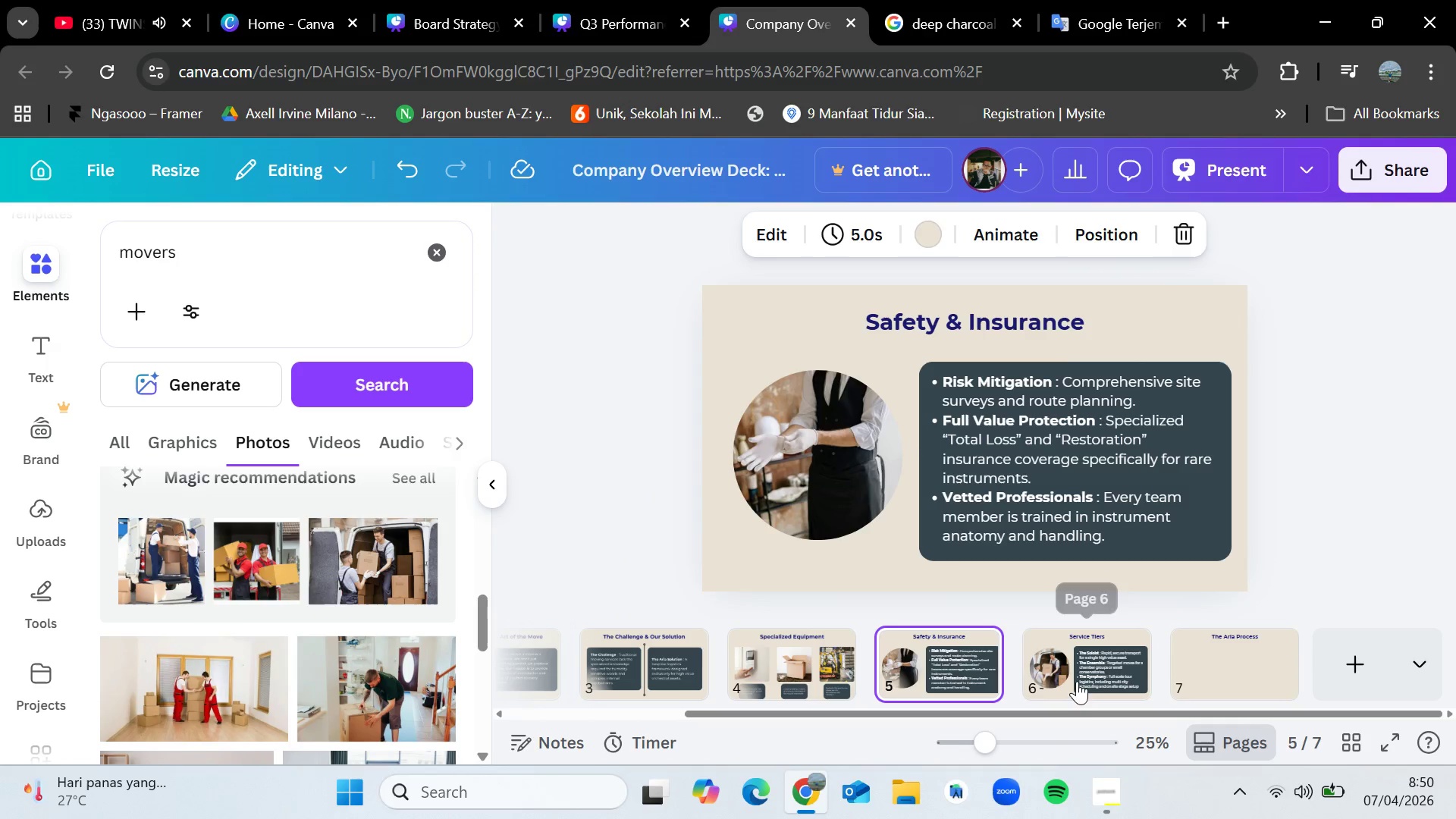 
left_click([1071, 670])
 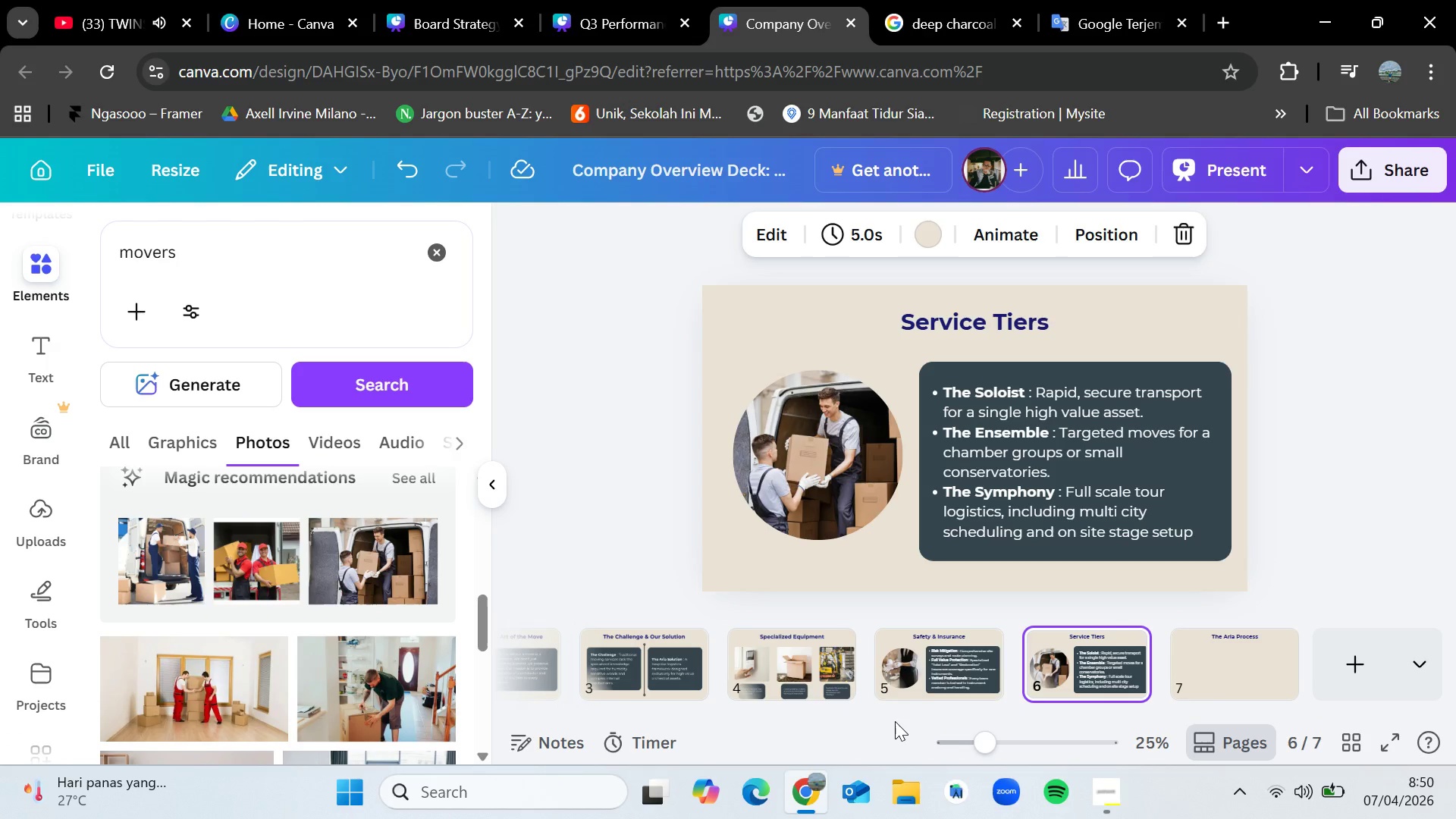 
left_click_drag(start_coordinate=[894, 714], to_coordinate=[1055, 706])
 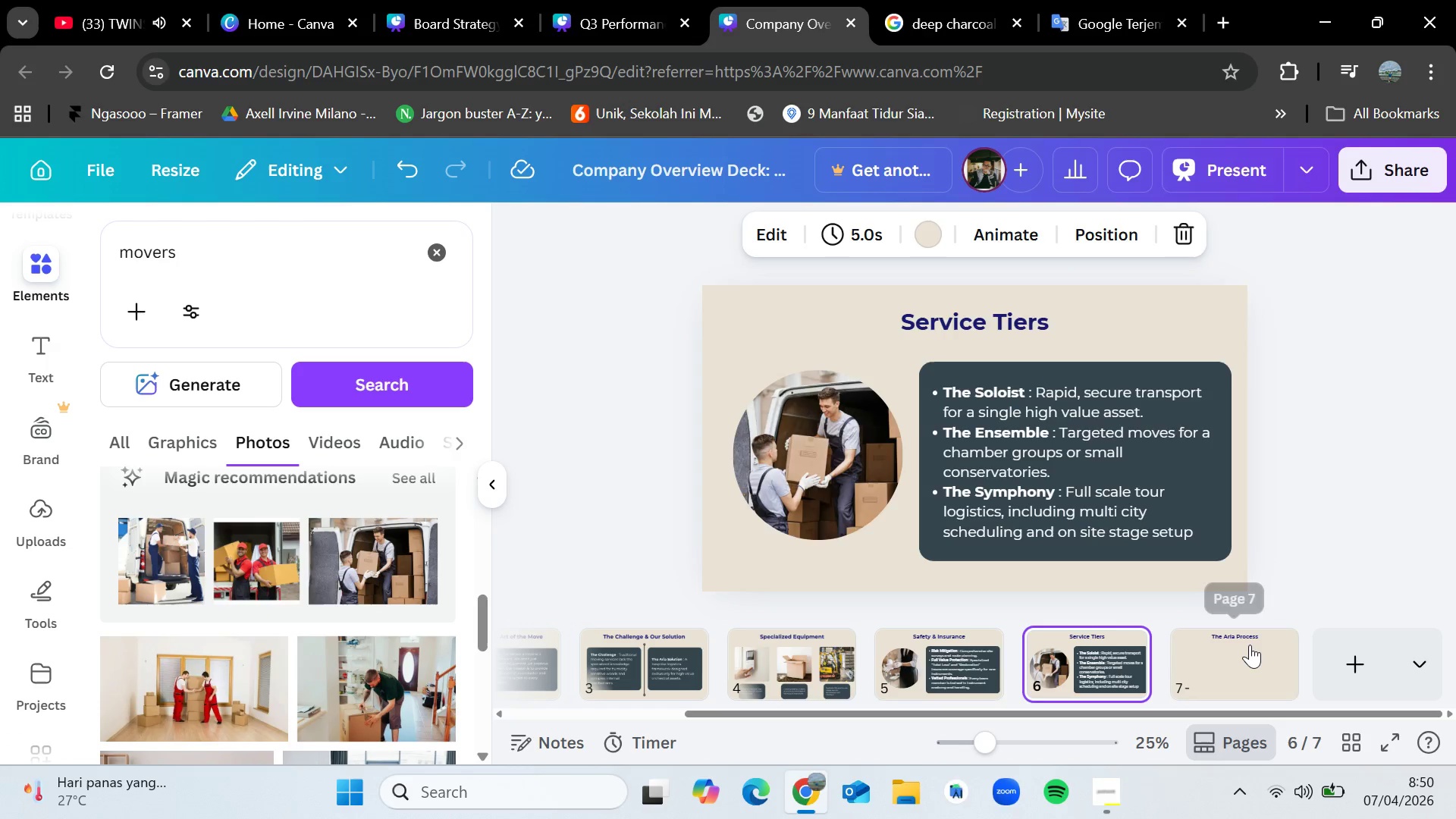 
left_click([1250, 645])
 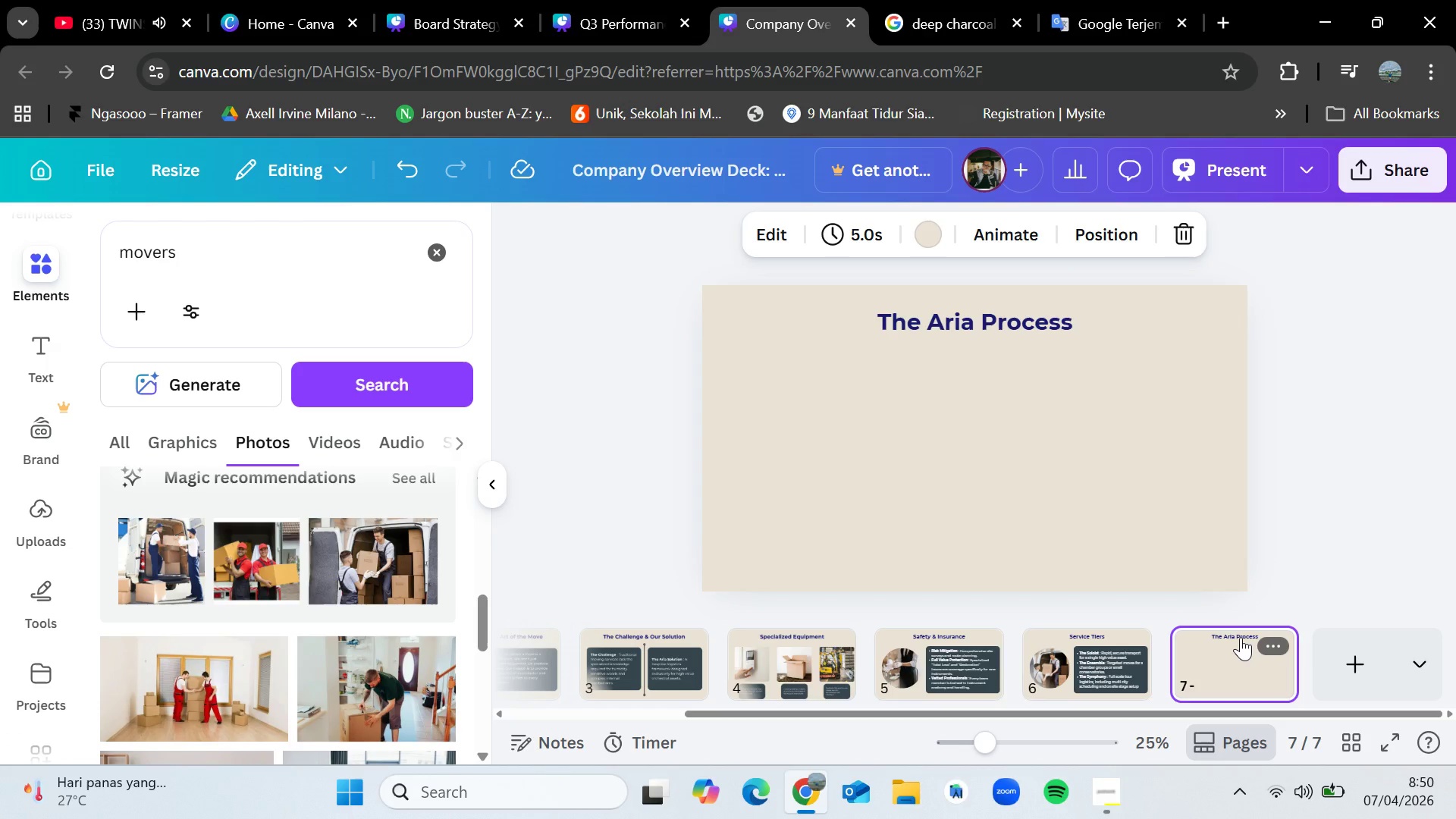 
left_click([1053, 658])
 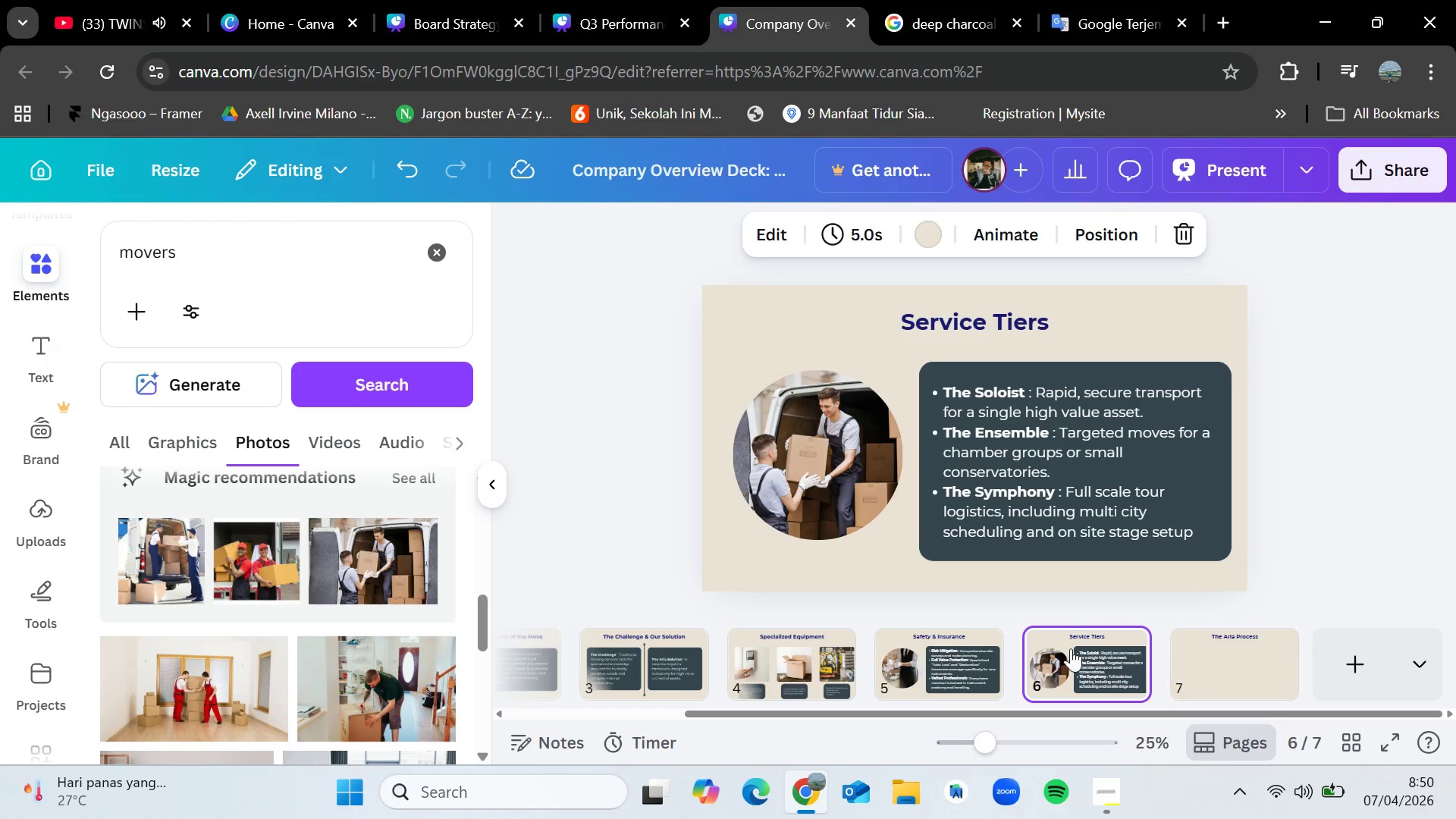 
wait(6.17)
 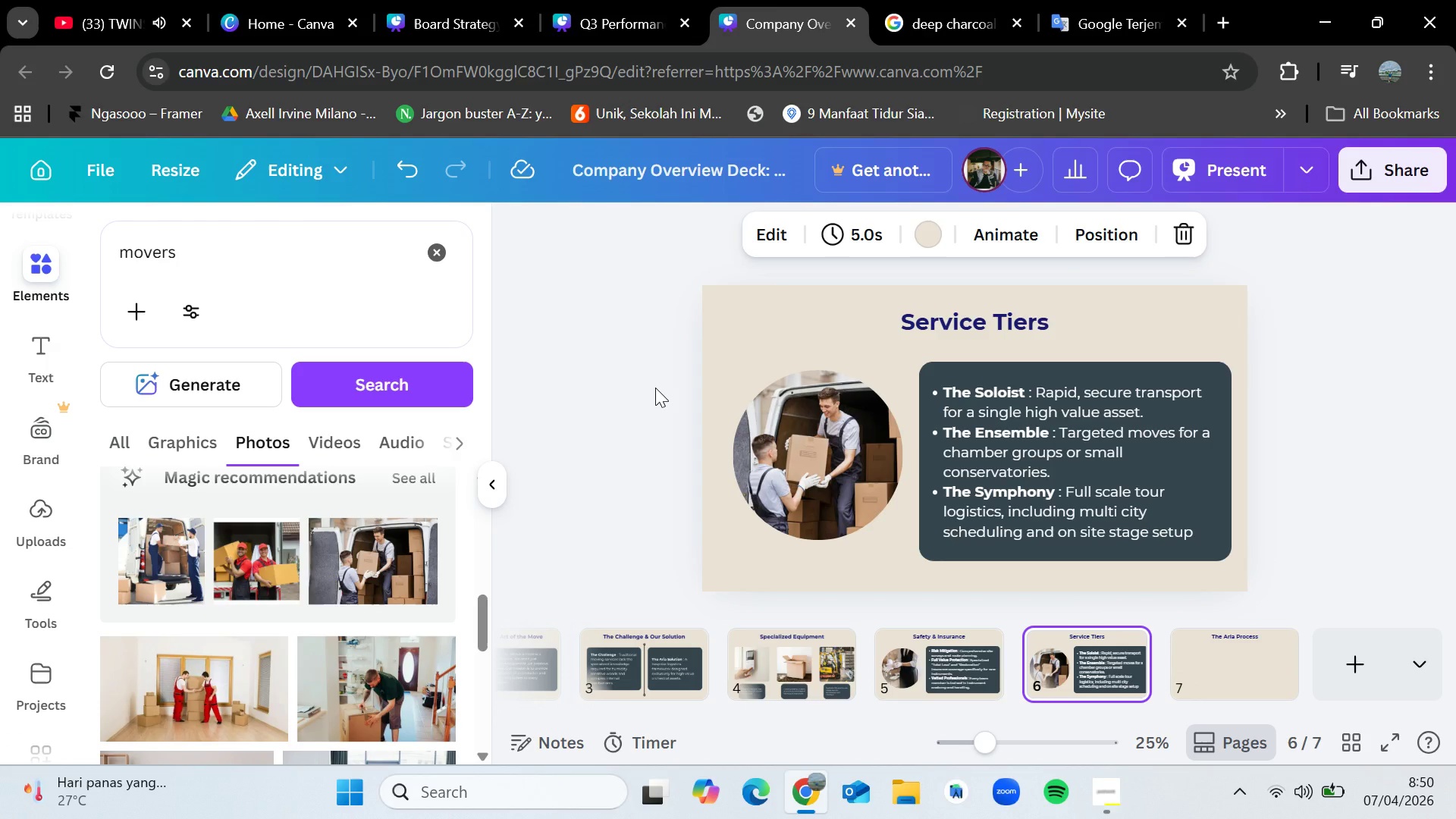 
left_click([607, 11])
 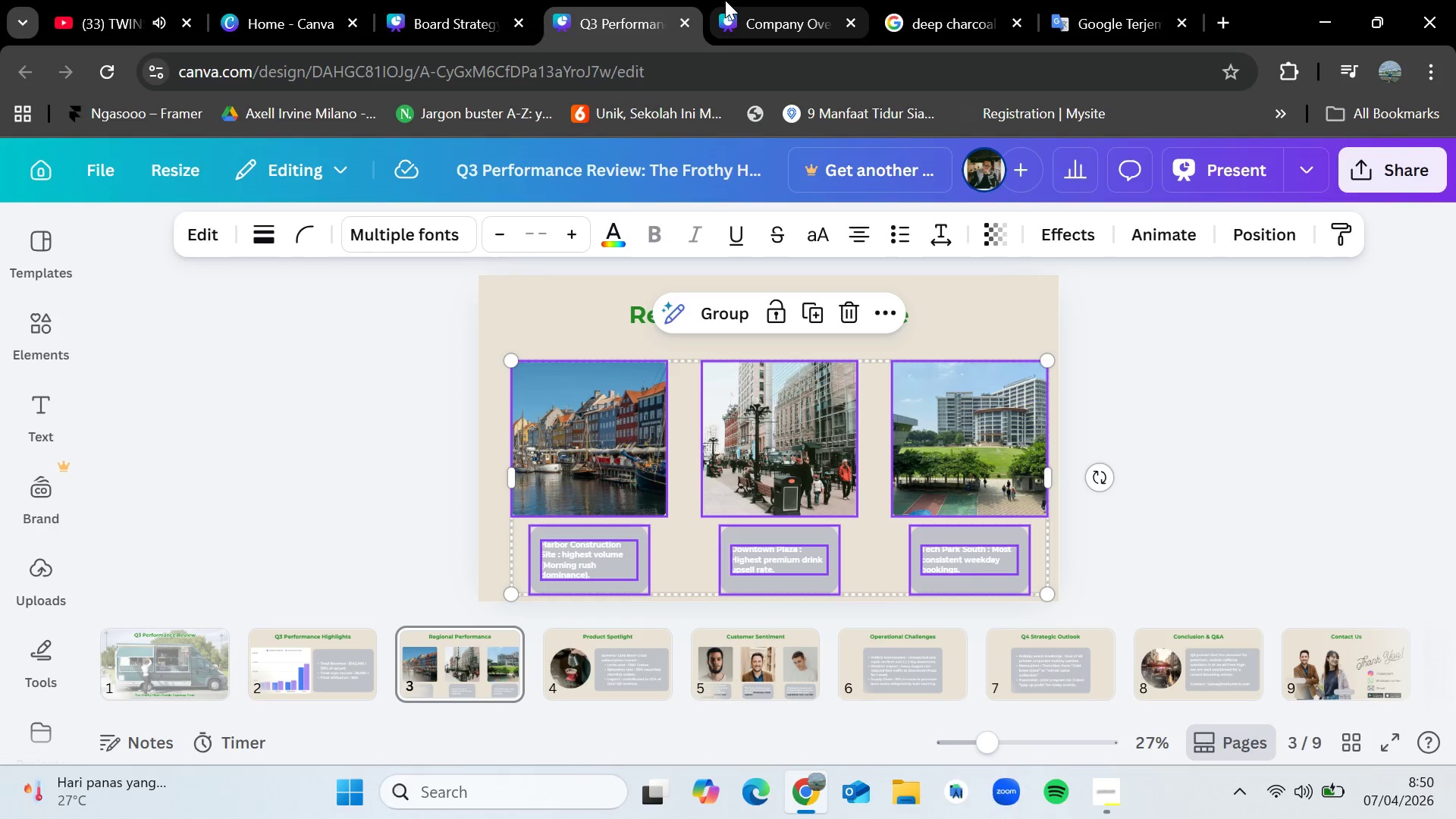 
left_click([827, 0])
 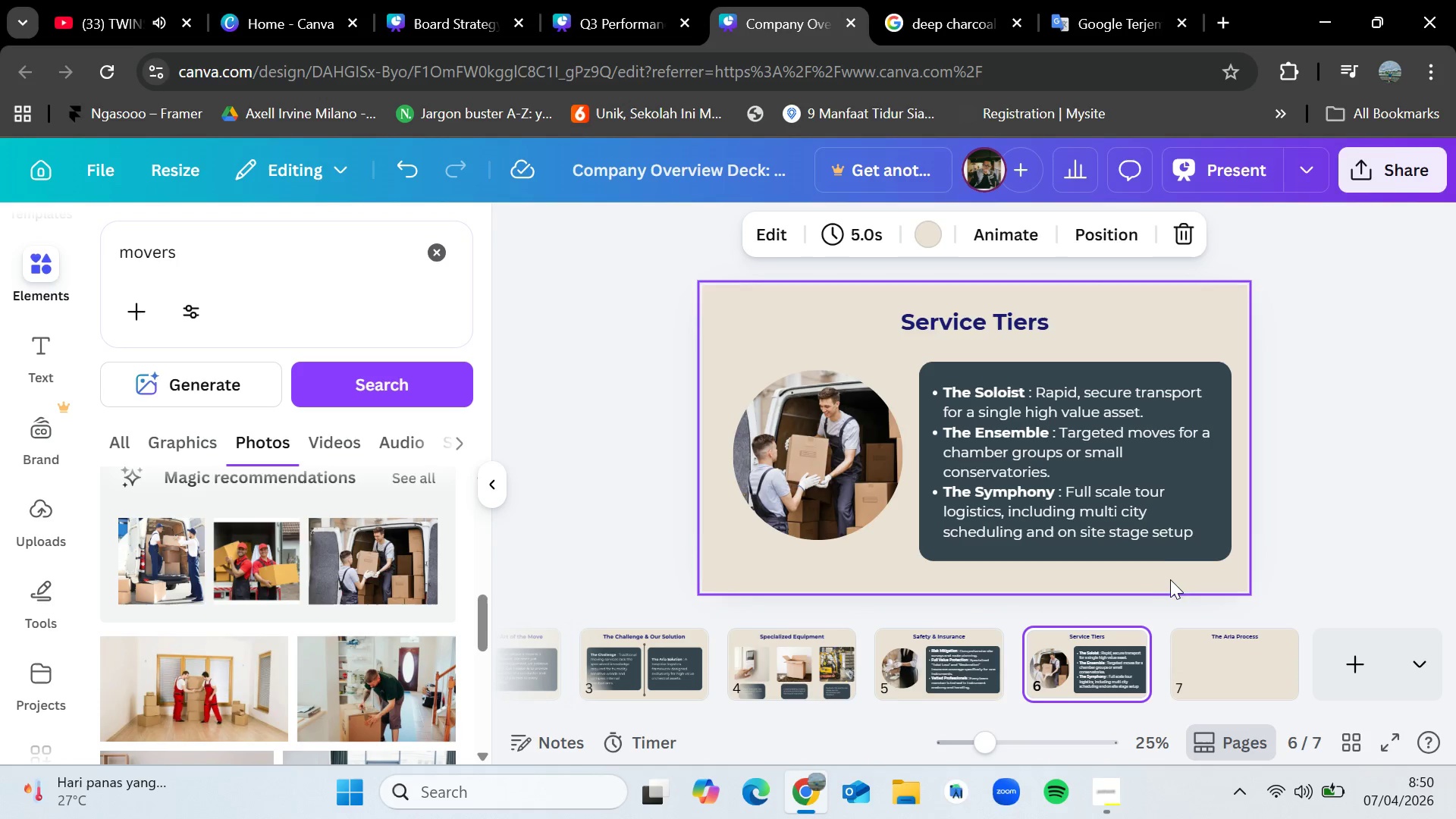 
left_click_drag(start_coordinate=[1171, 582], to_coordinate=[1085, 360])
 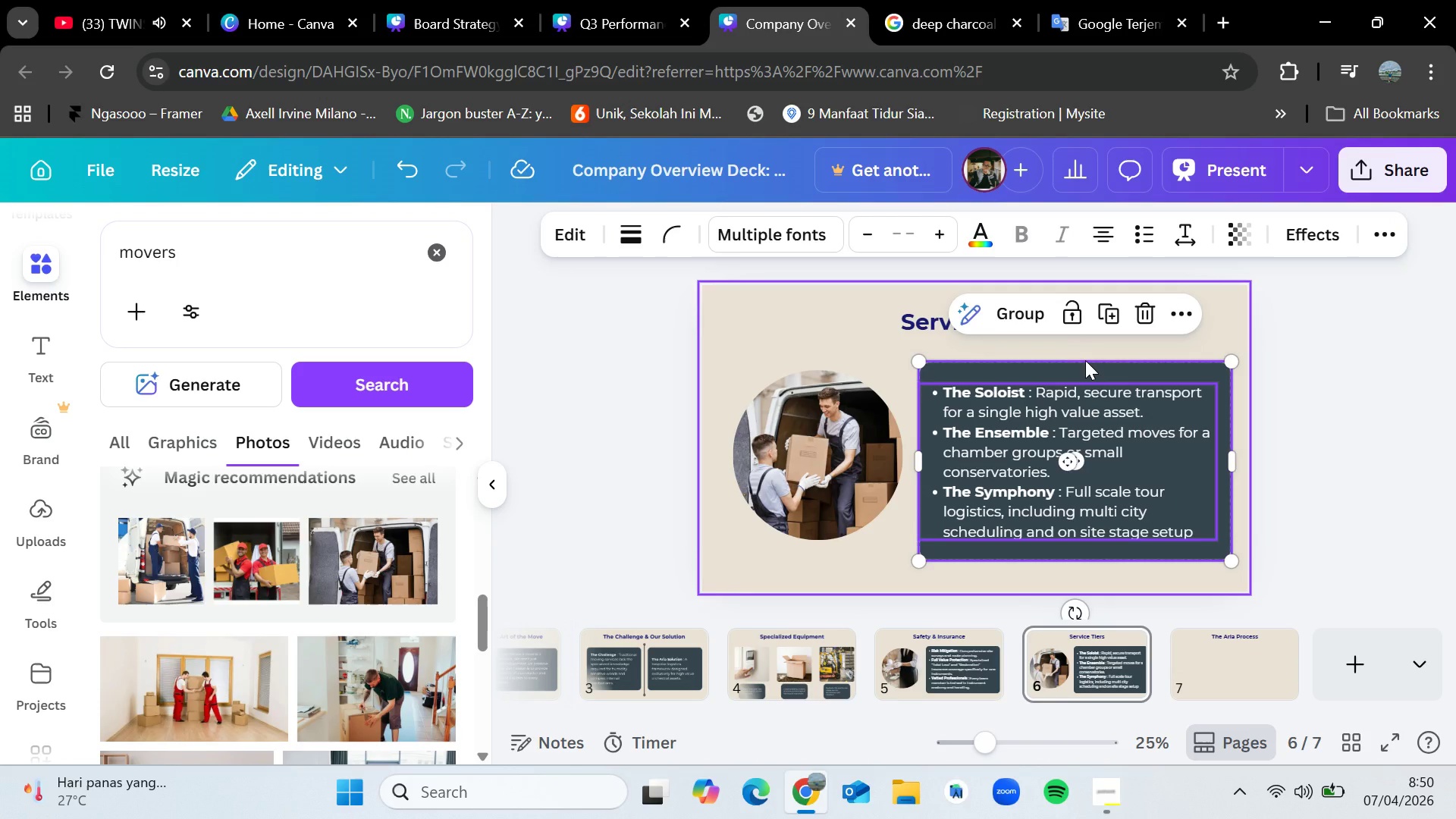 
key(Control+C)
 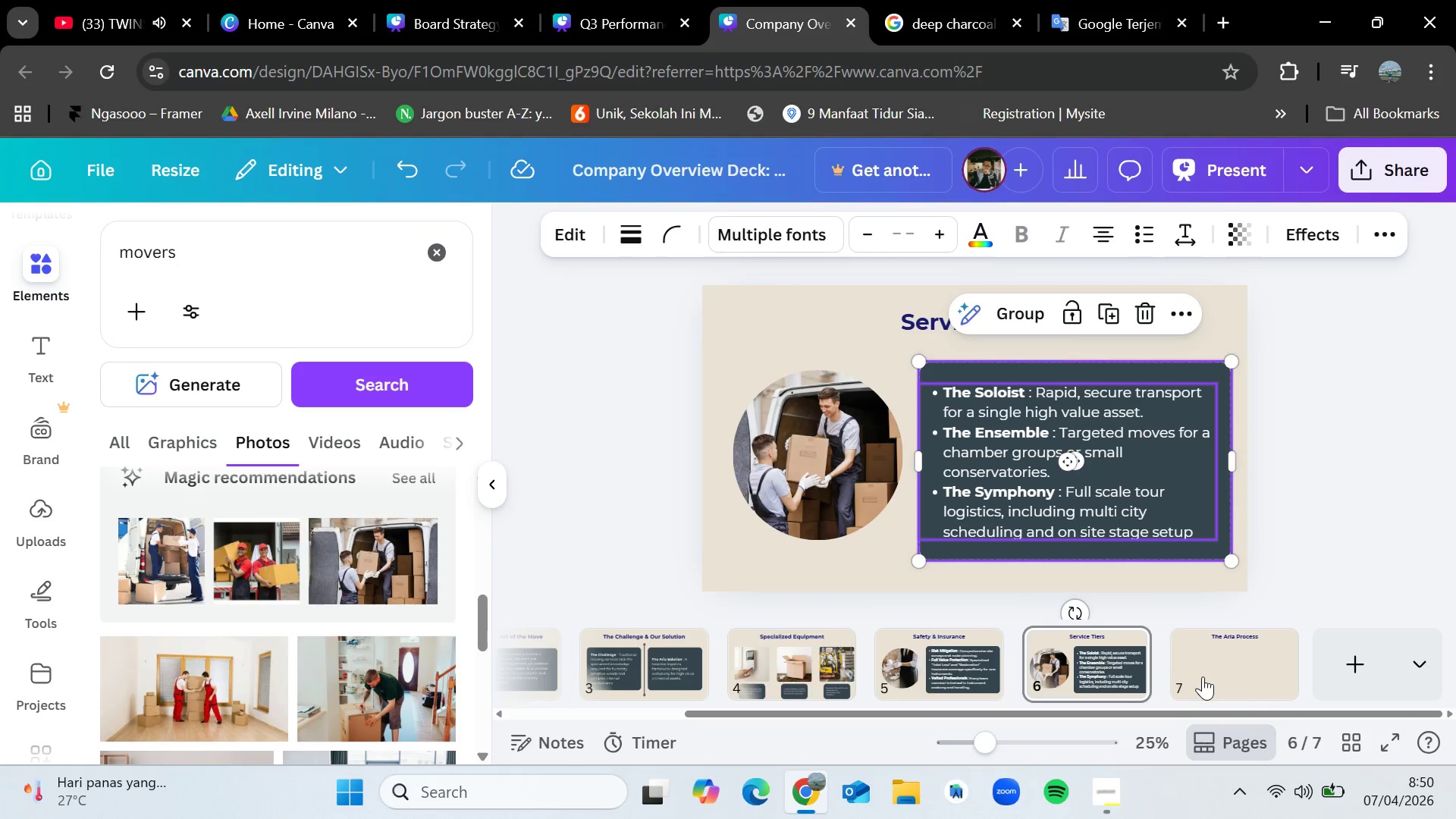 
left_click([1203, 676])
 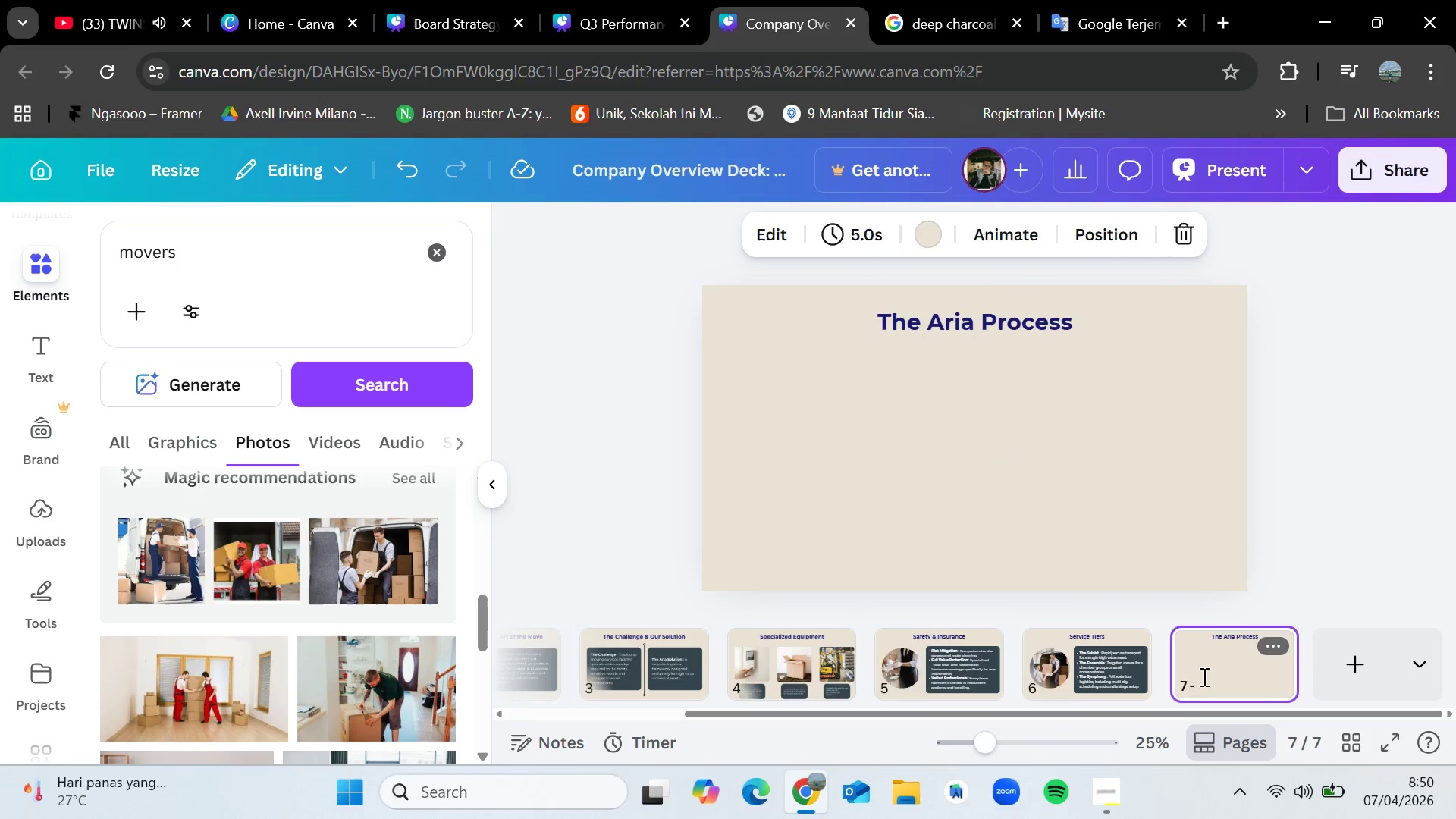 
key(Control+V)
 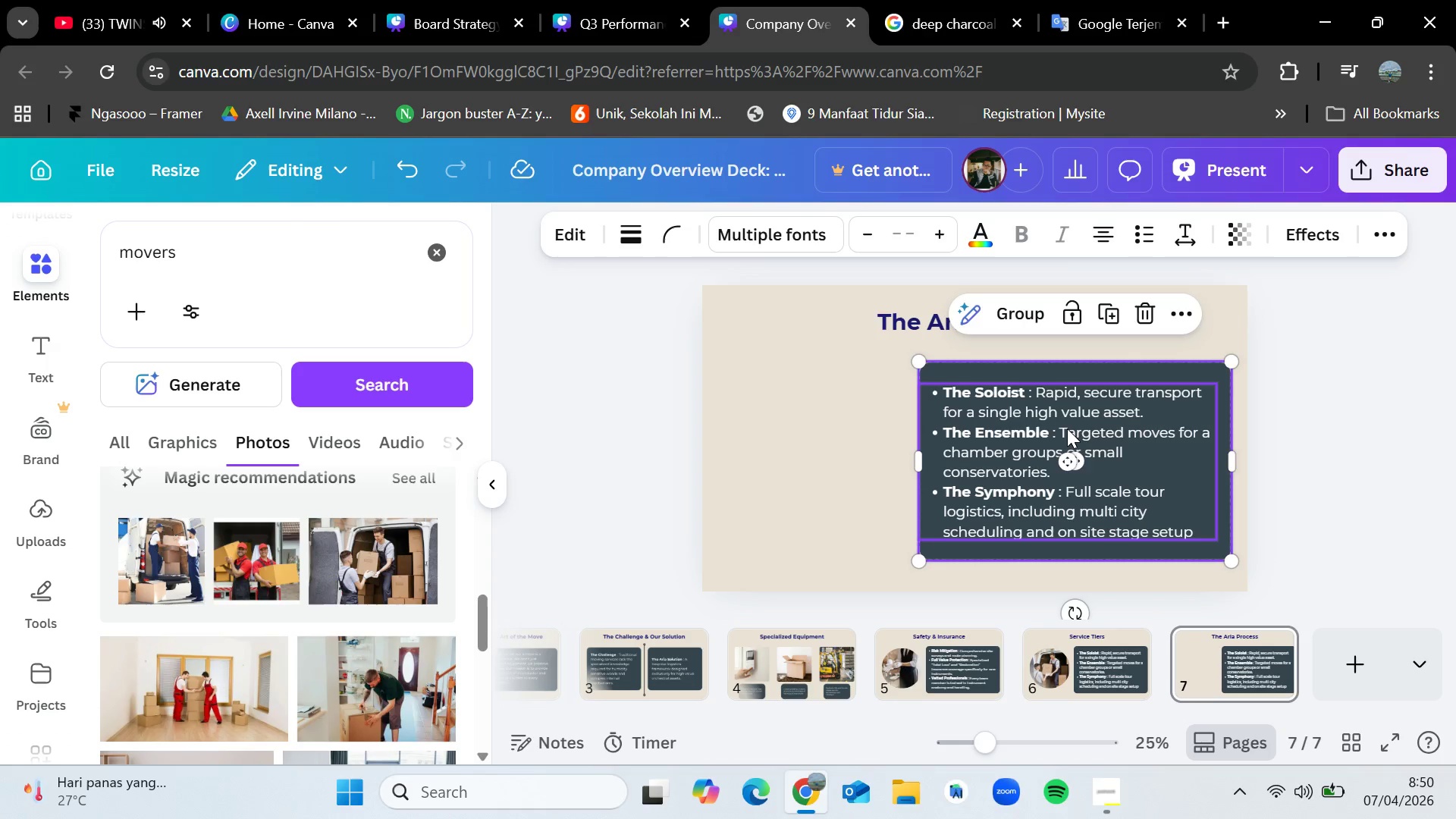 
left_click_drag(start_coordinate=[1067, 428], to_coordinate=[966, 422])
 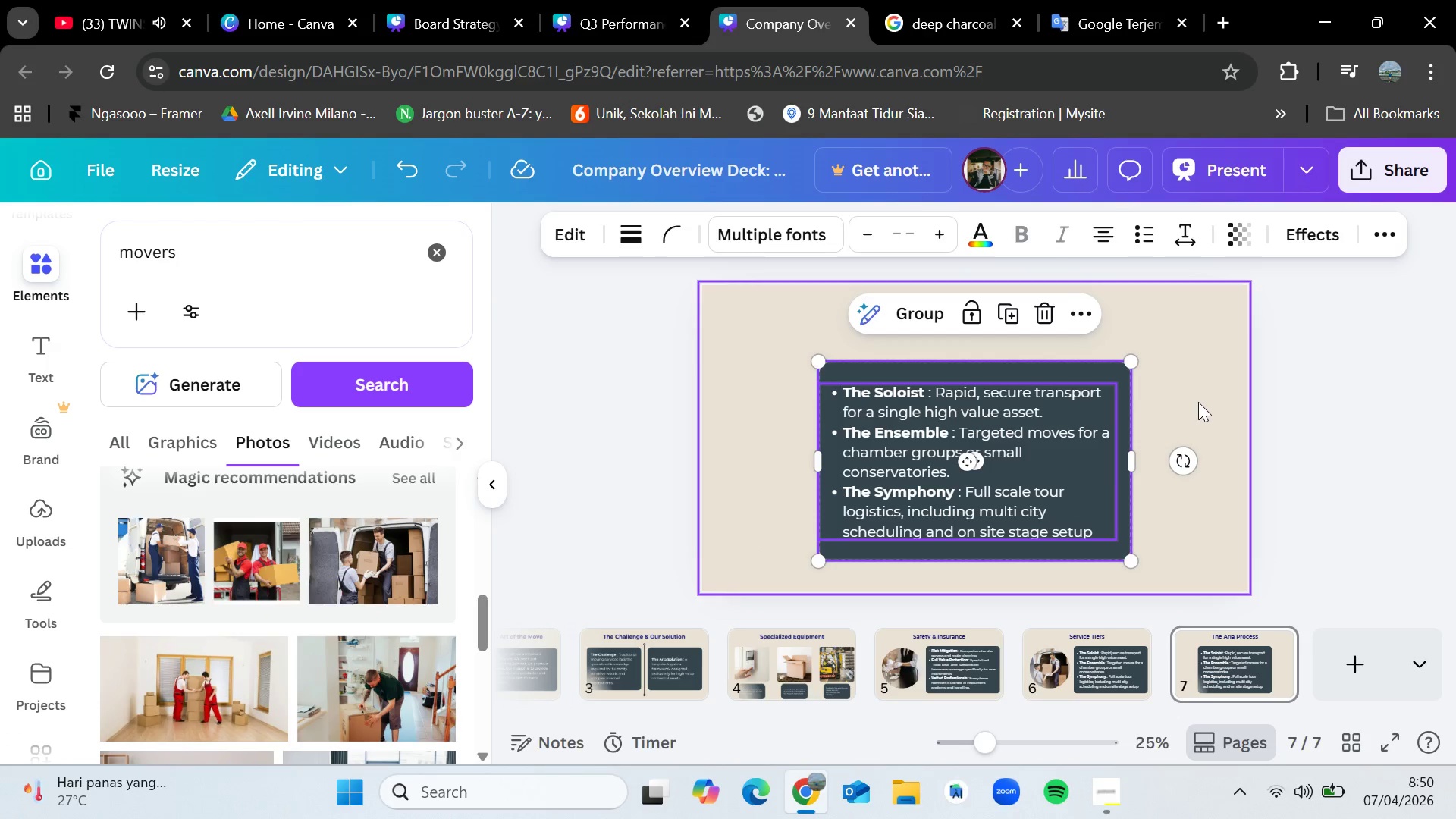 
left_click([1198, 402])
 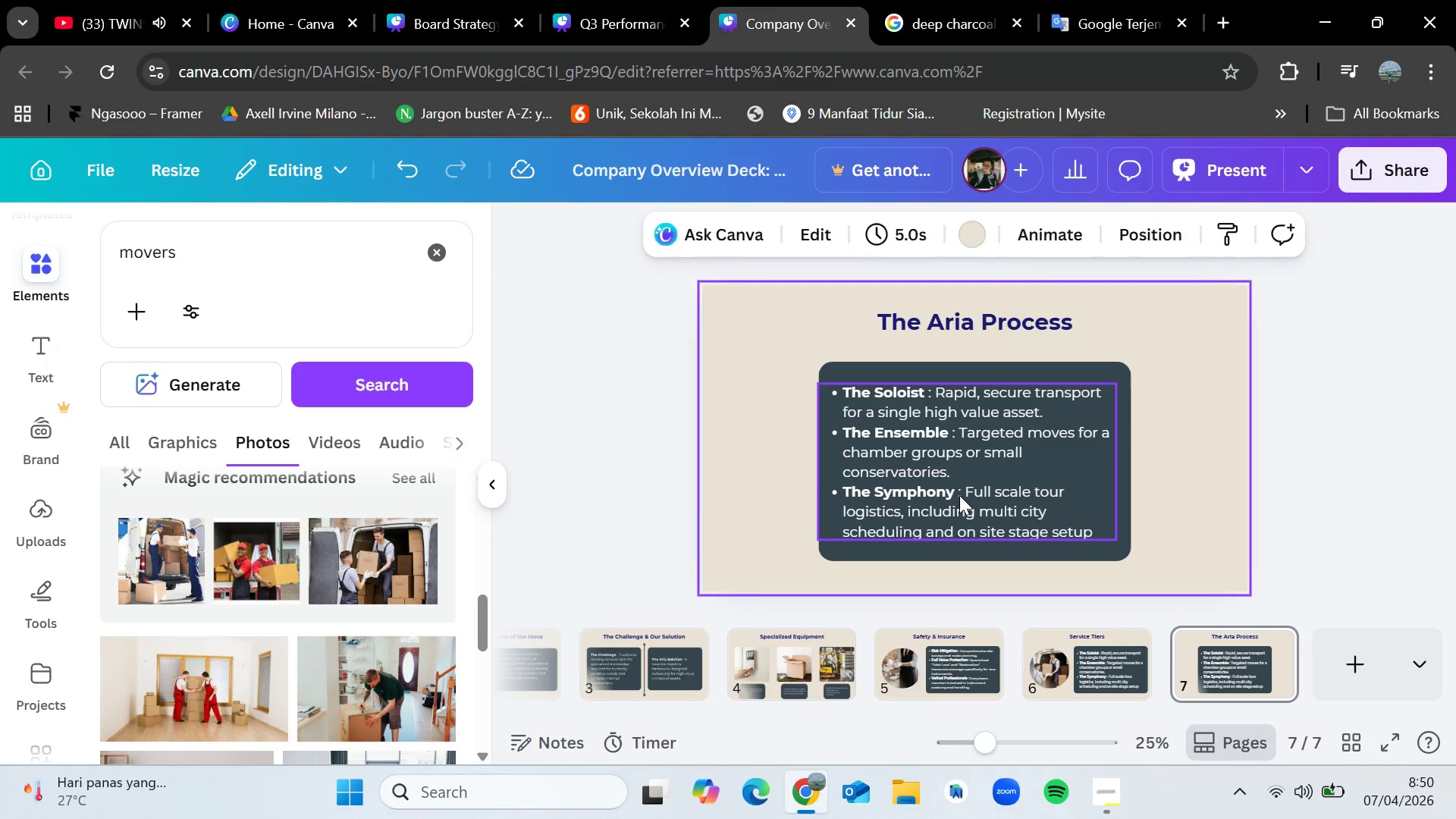 
double_click([959, 495])
 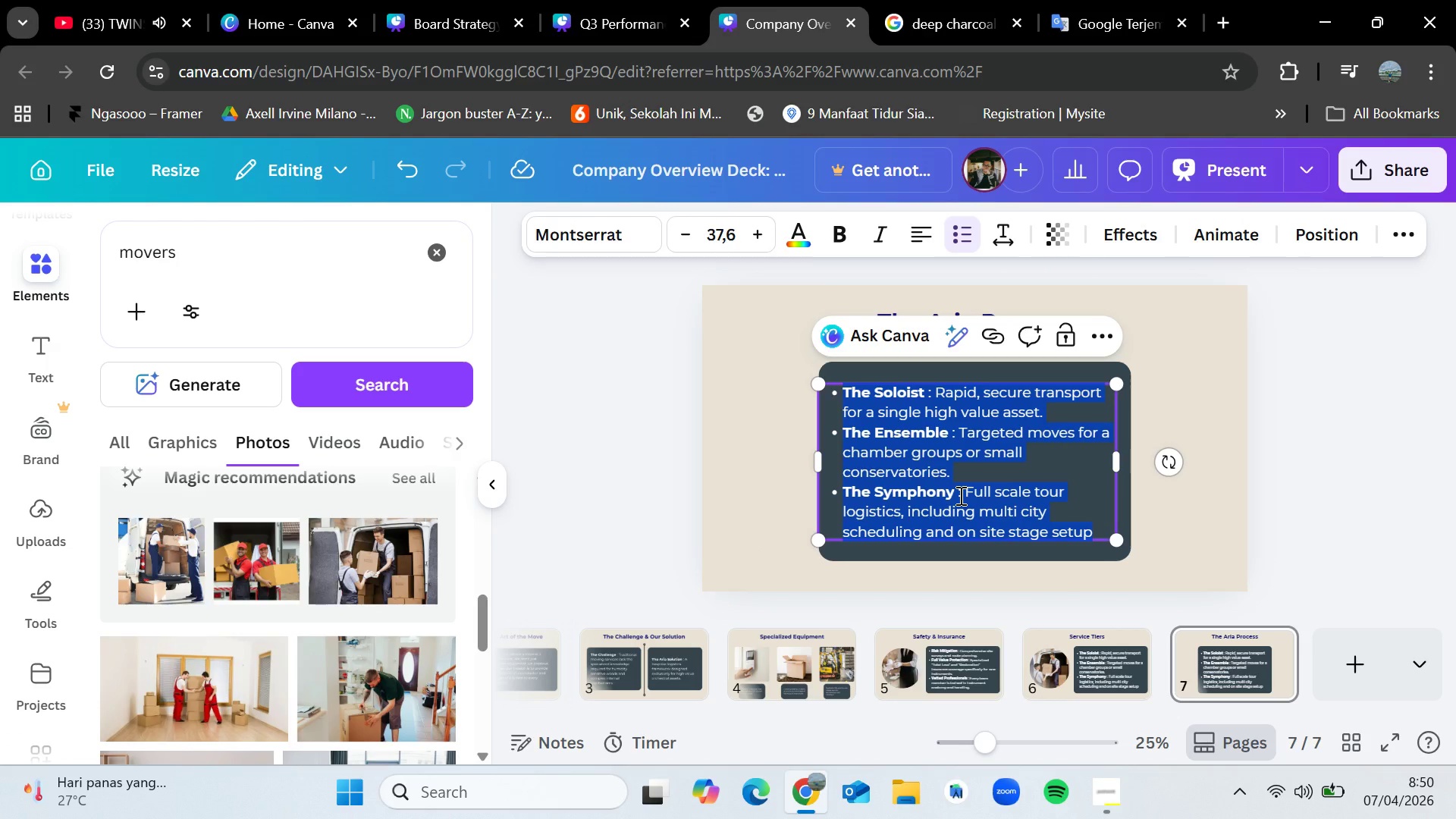 
wait(11.12)
 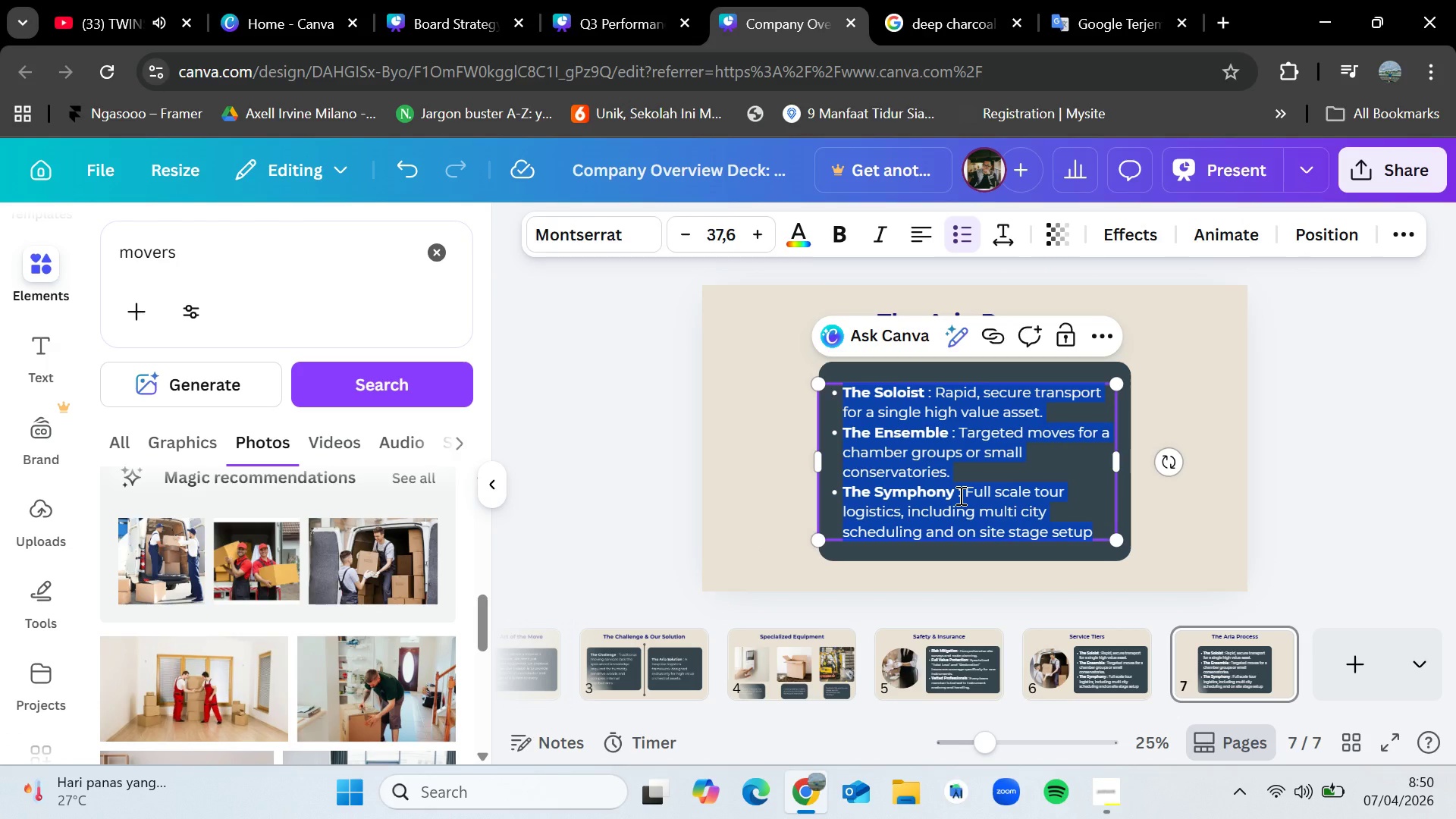 
key(Backspace)
type(Inse)
key(Backspace)
type(pection)
 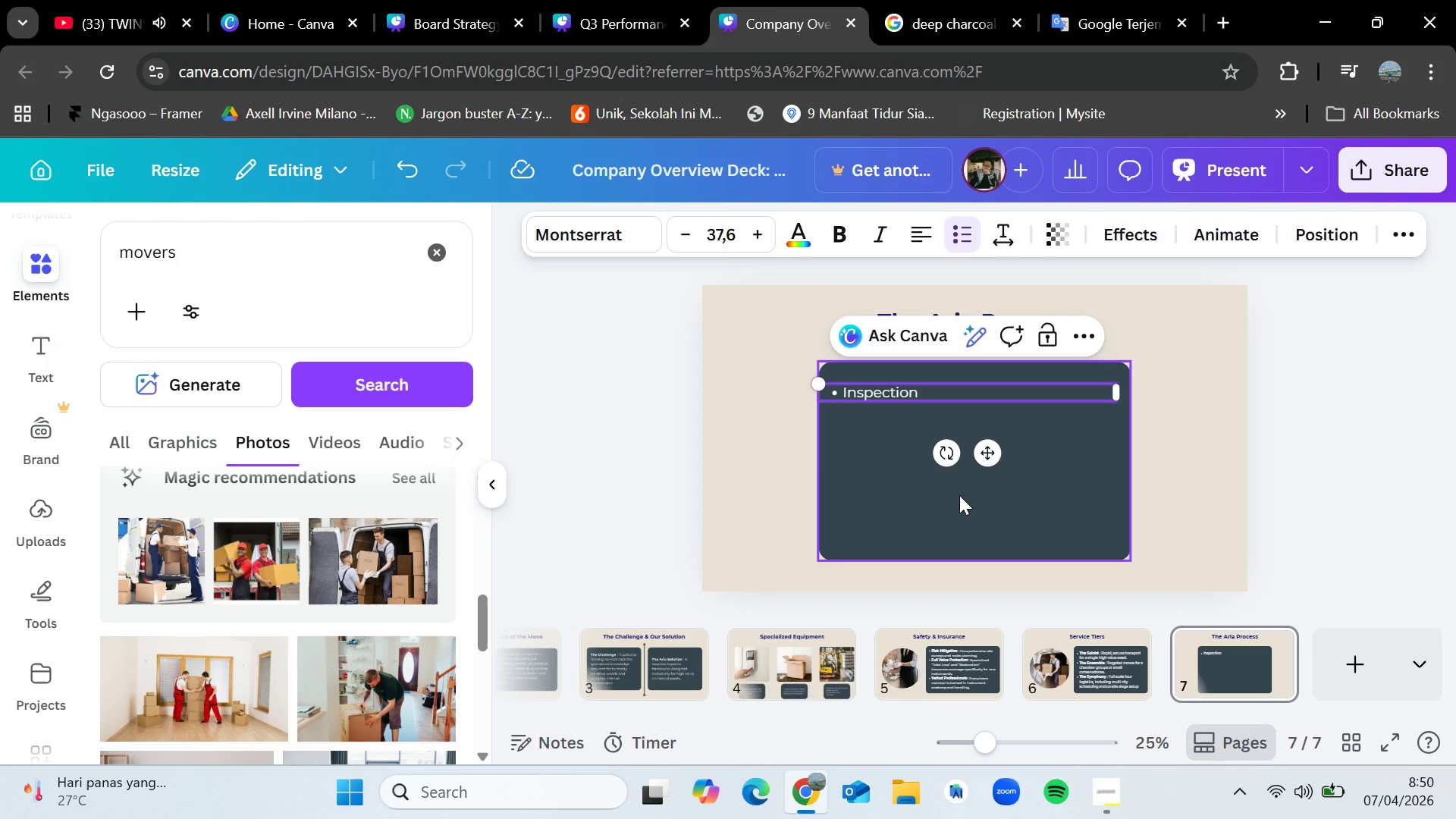 
wait(25.91)
 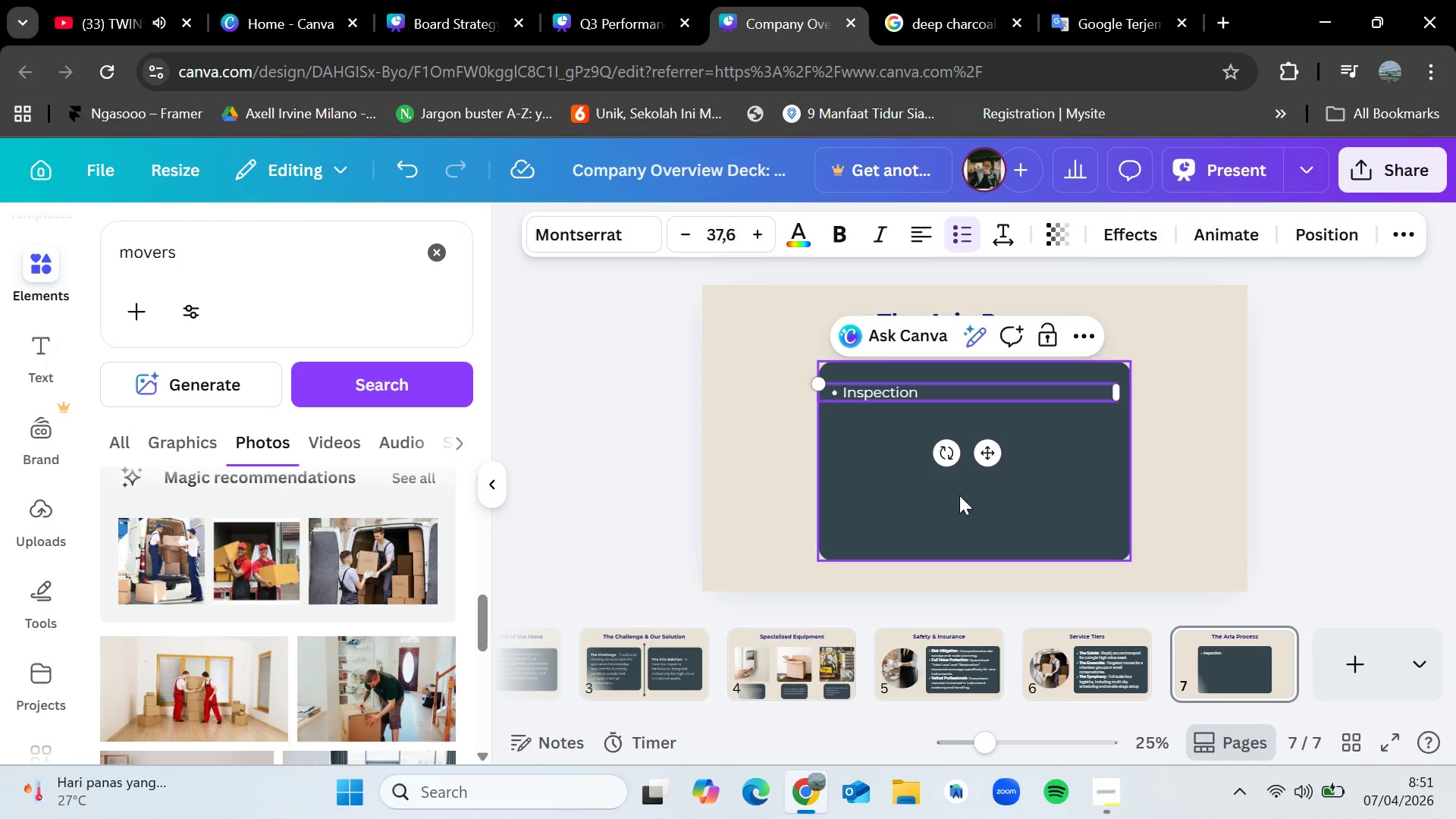 
type( : Detailed pre move condition report with photography.)
 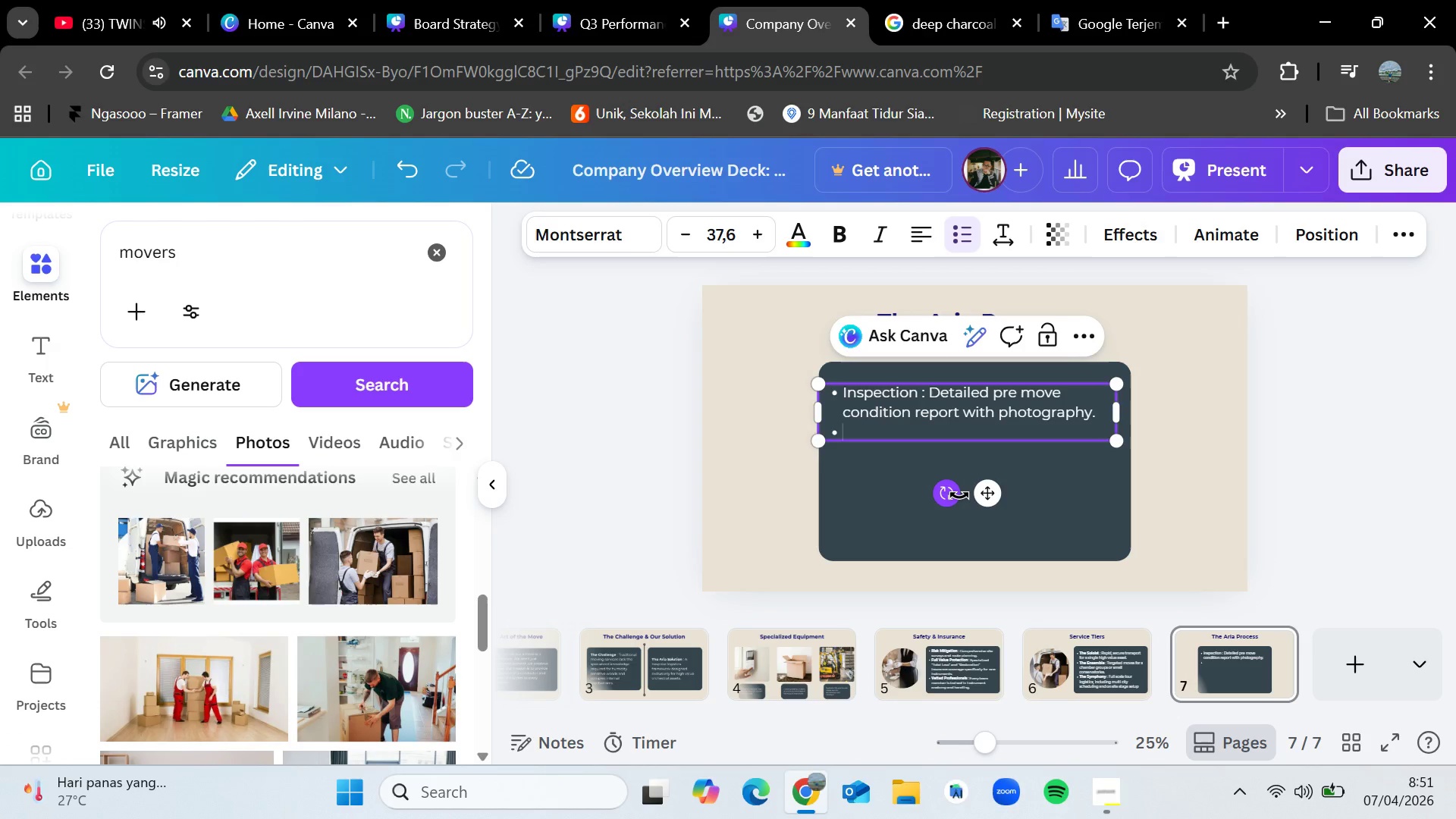 
 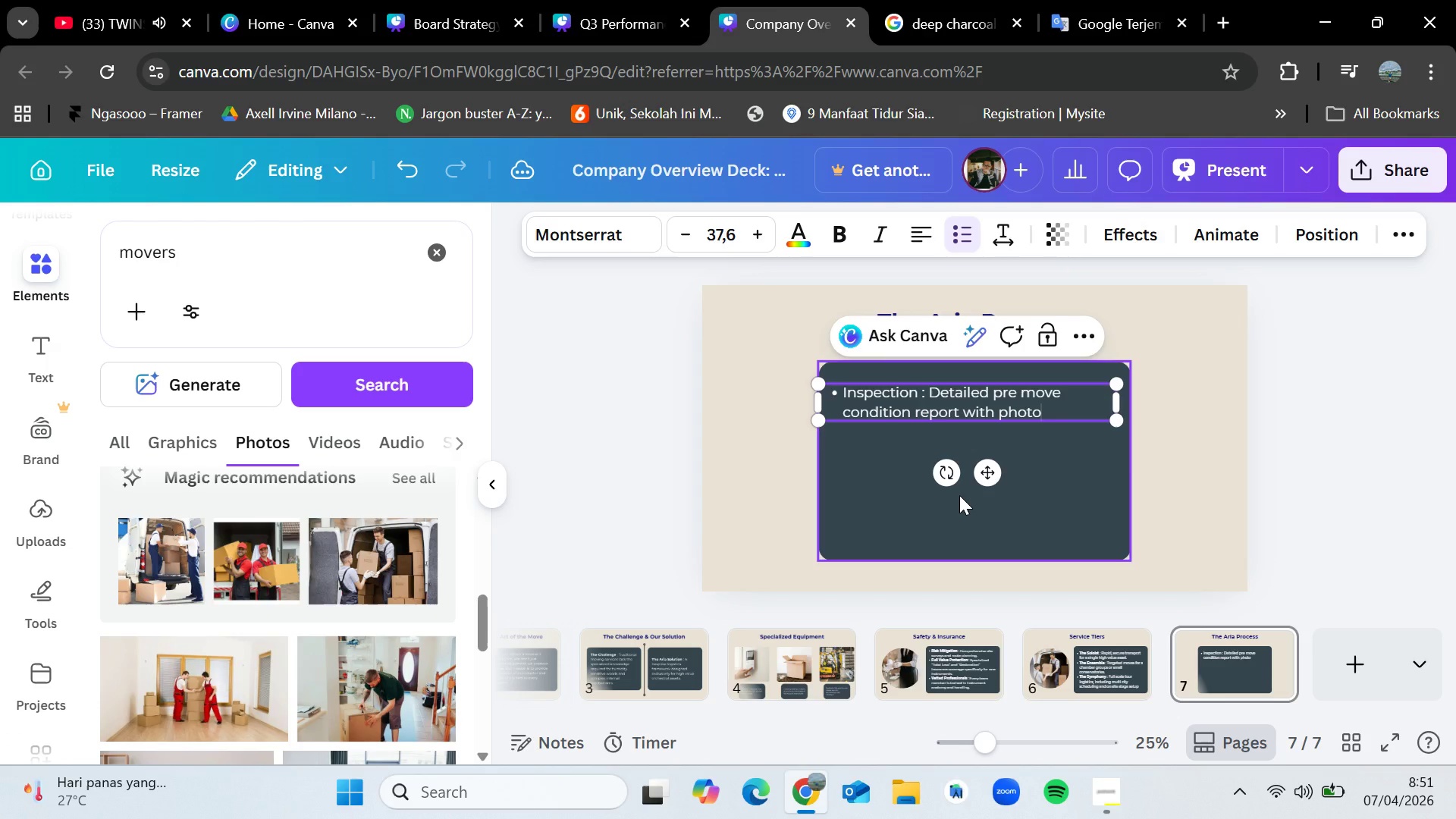 
key(Enter)
 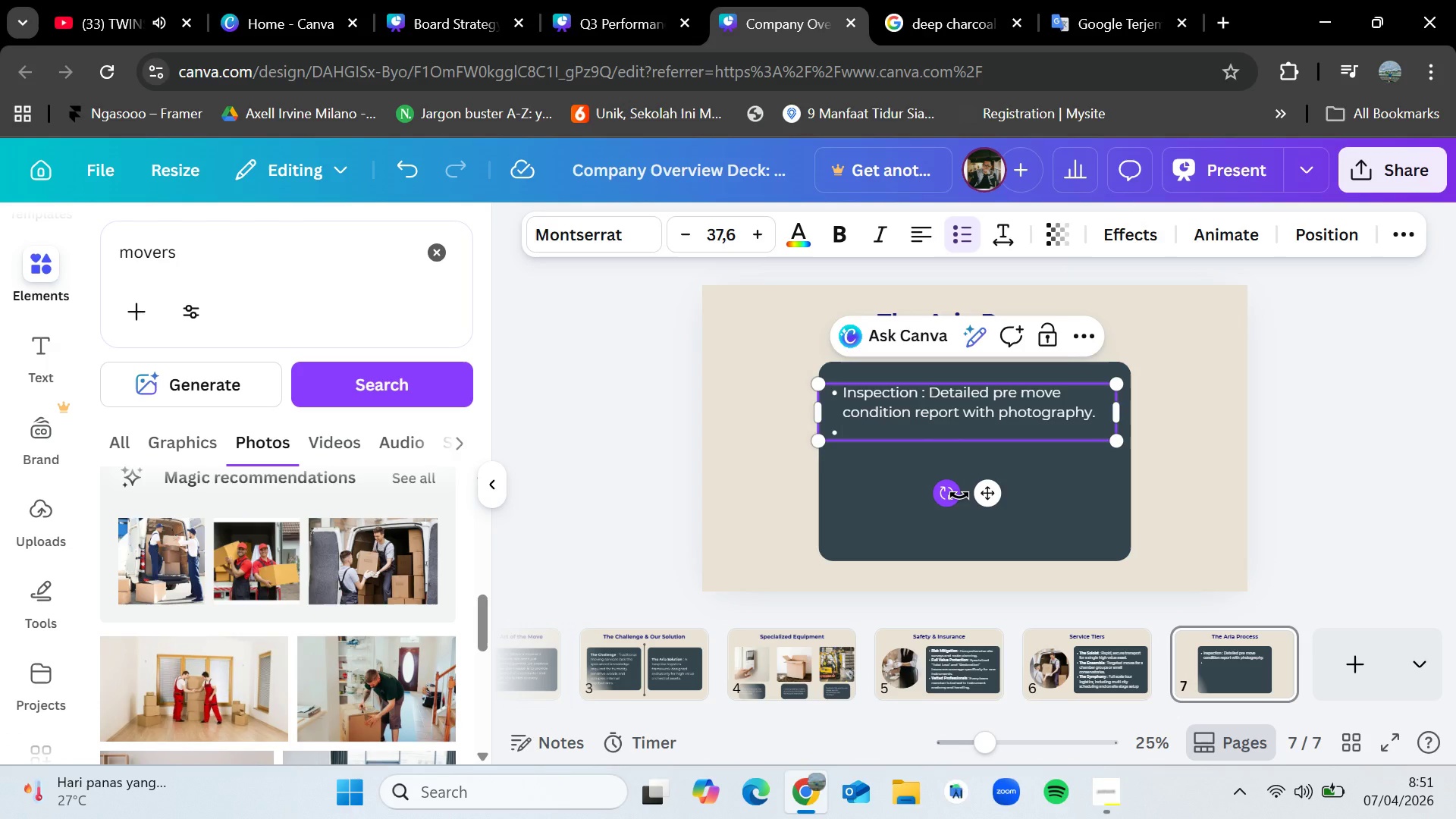 
type(Encapsulation : cus)
key(Backspace)
key(Backspace)
key(Backspace)
type(Custome)
key(Backspace)
type( padding)
 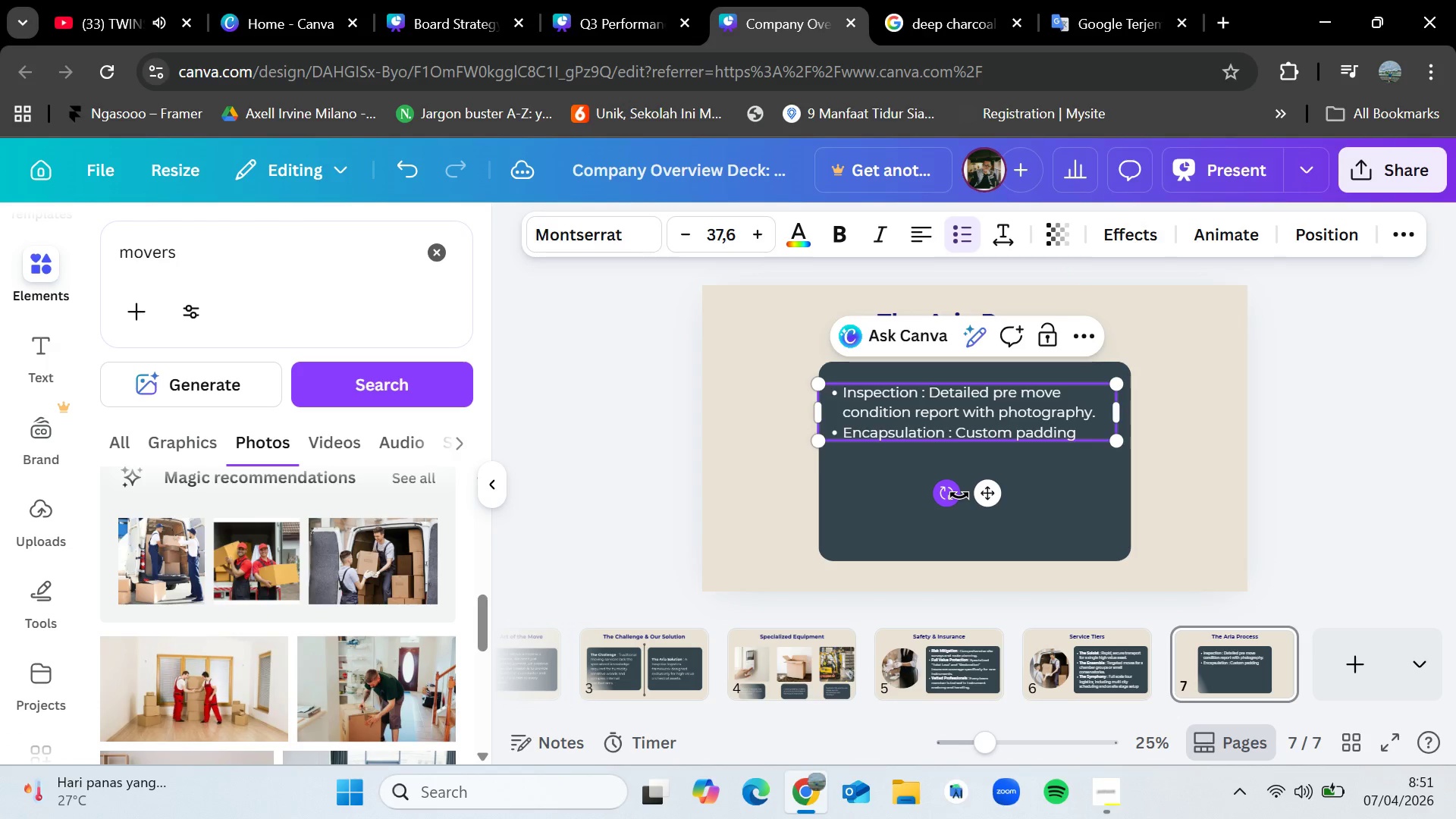 
wait(26.41)
 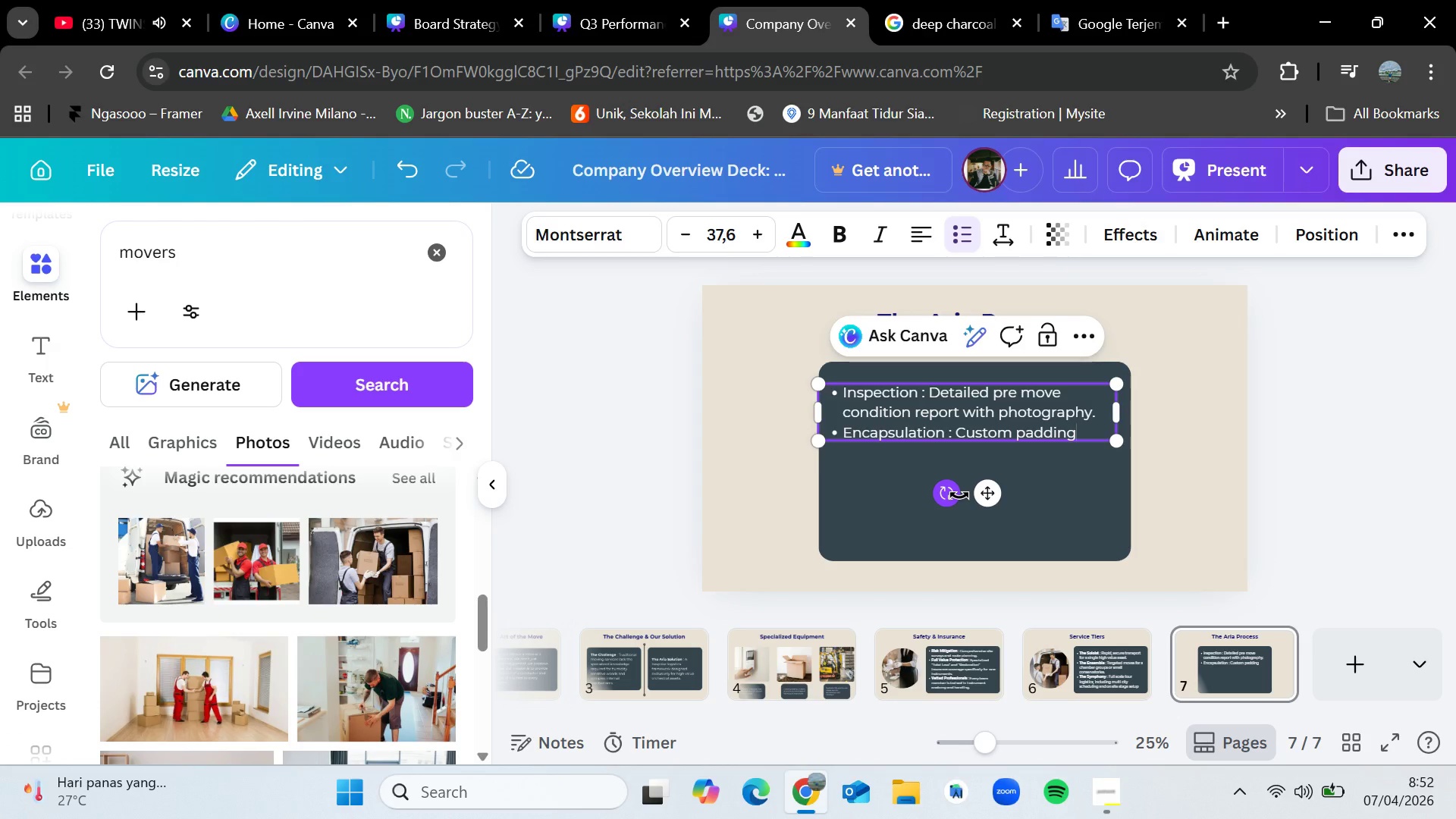 
type( and climate sealed wrapping.)
 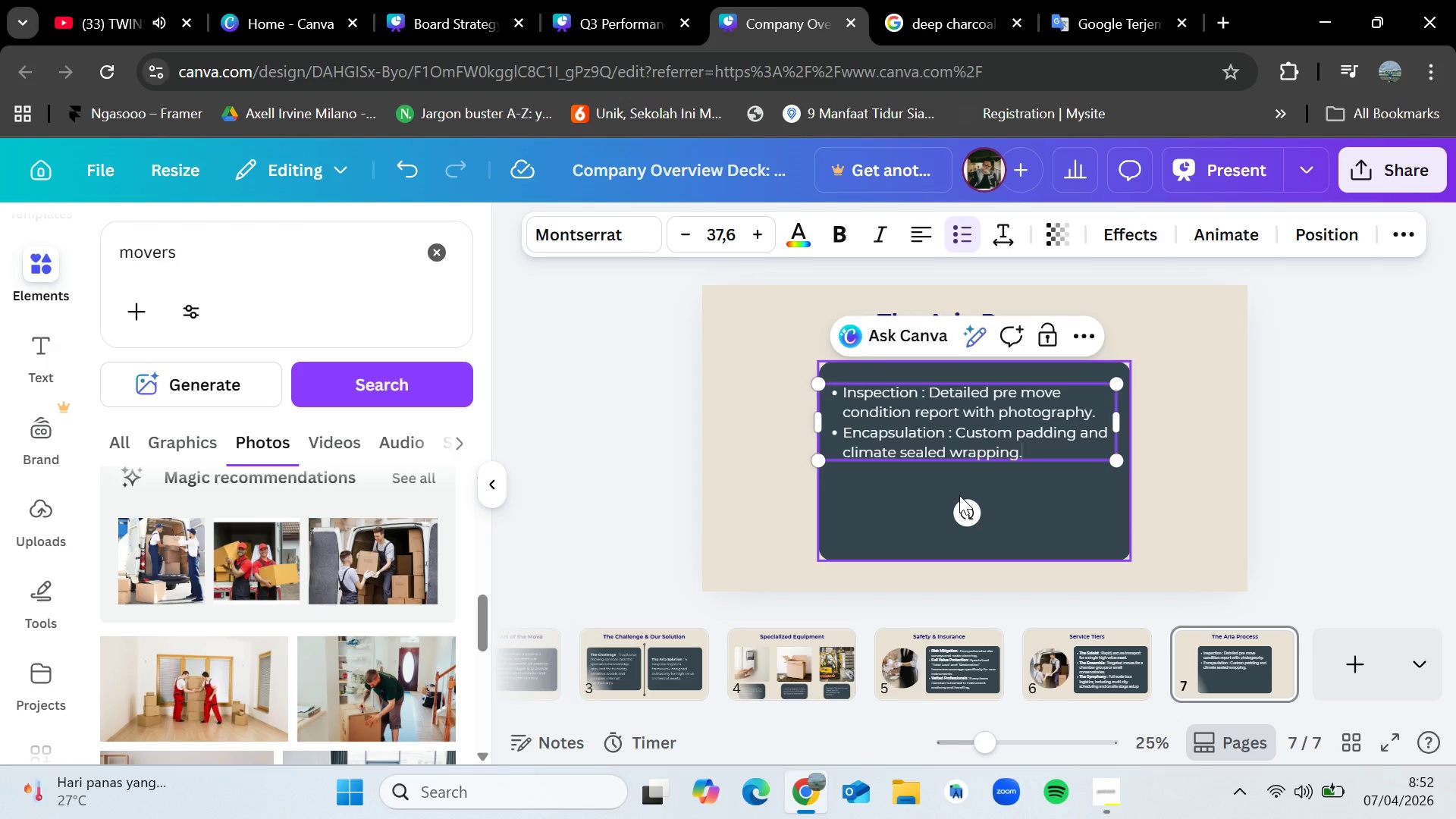 
key(Enter)
 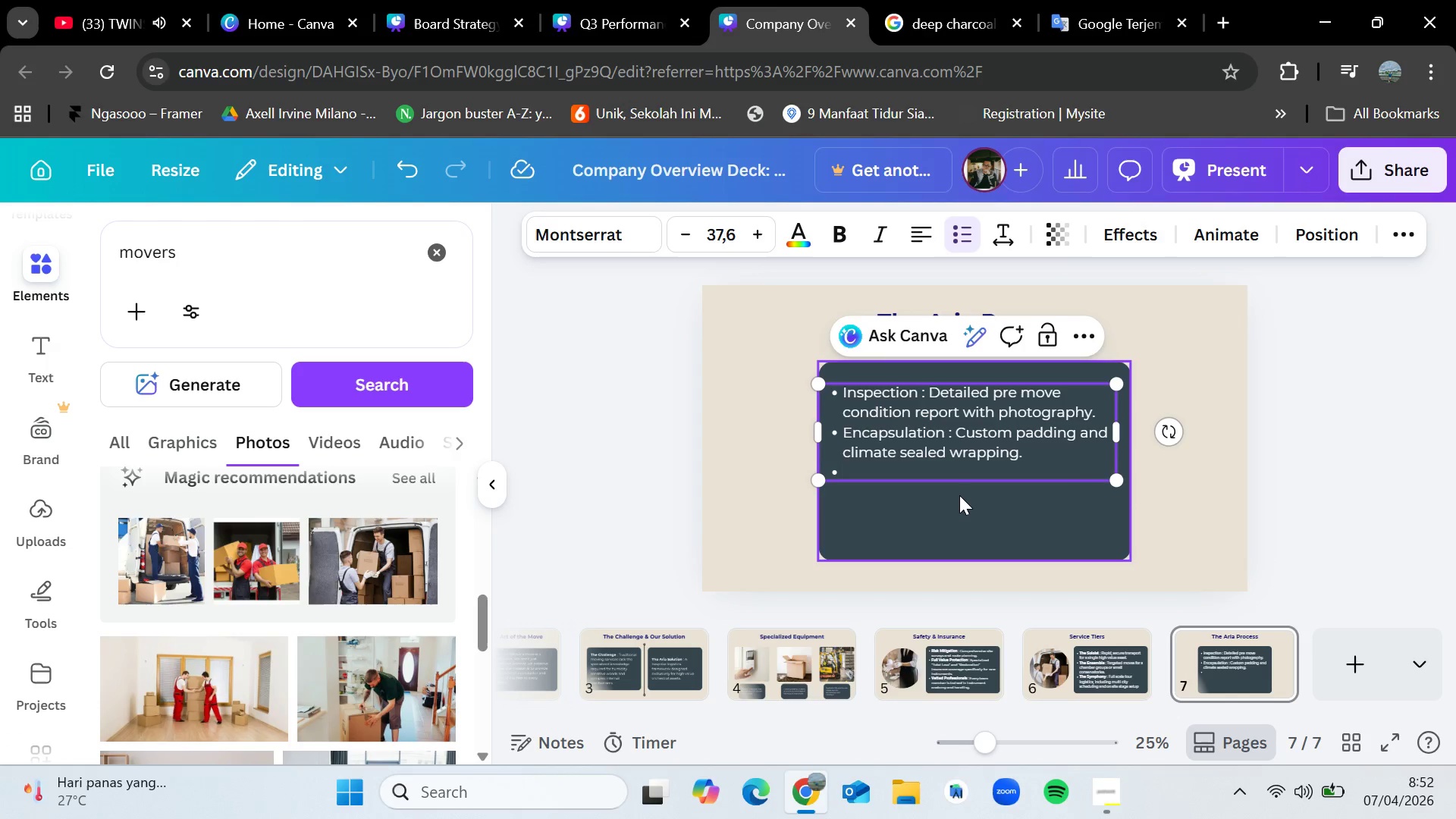 
type(Transit : Real time GPS and climate tracking for the client.)
 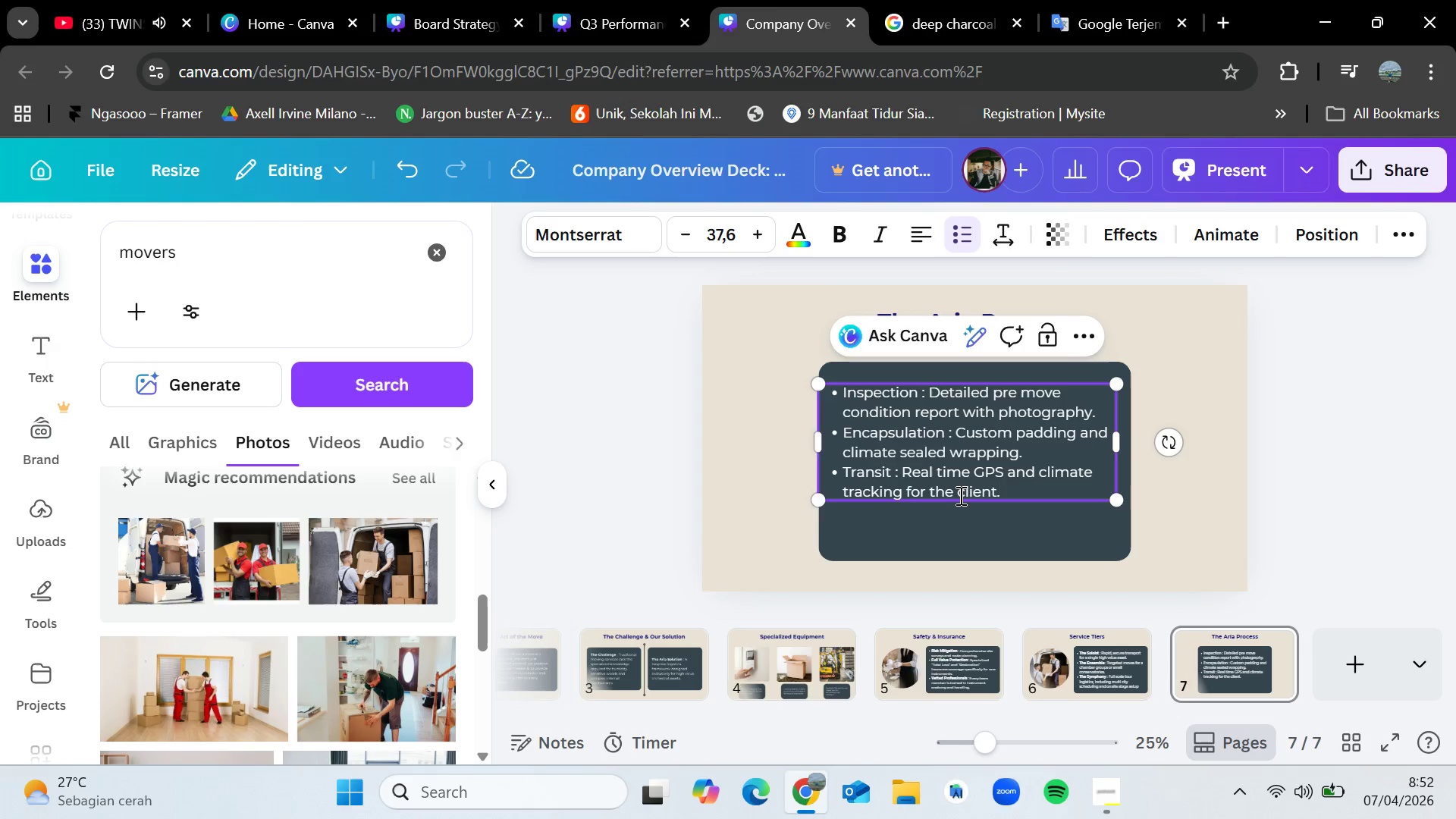 
 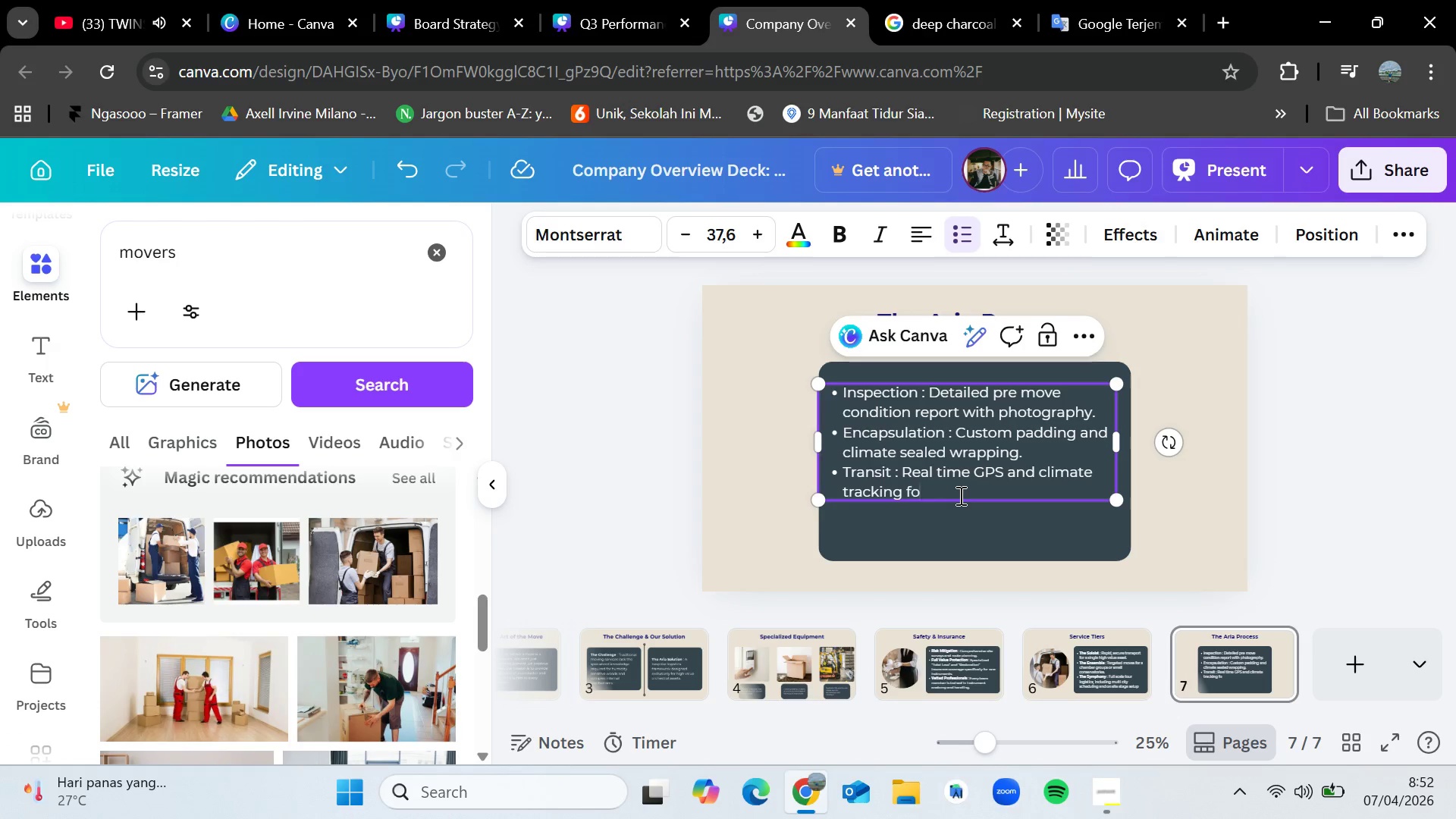 
key(Enter)
 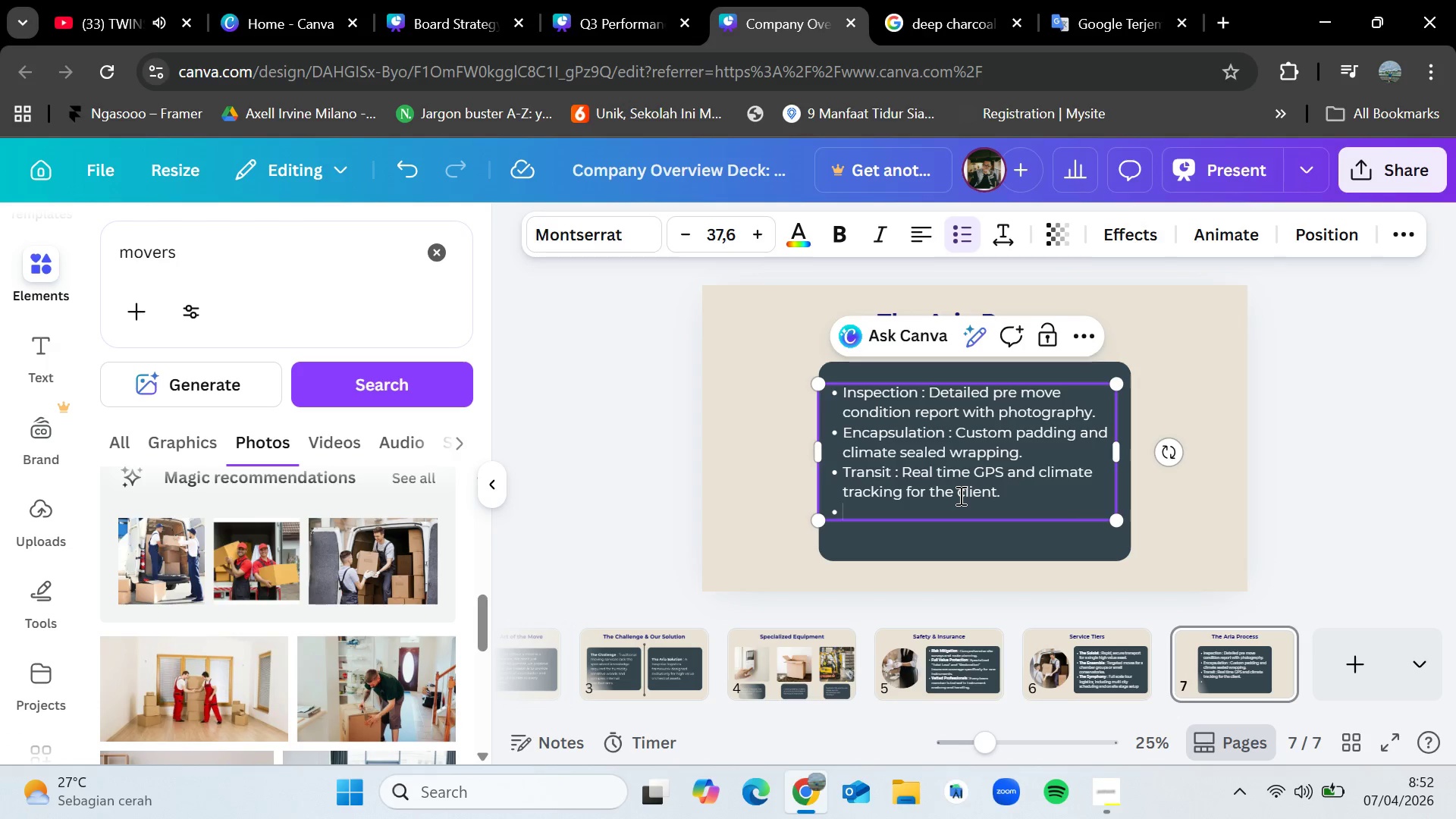 
type(Plave)
key(Backspace)
key(Backspace)
type(cement : Precise)
key(Backspace)
key(Backspace)
type(se)
 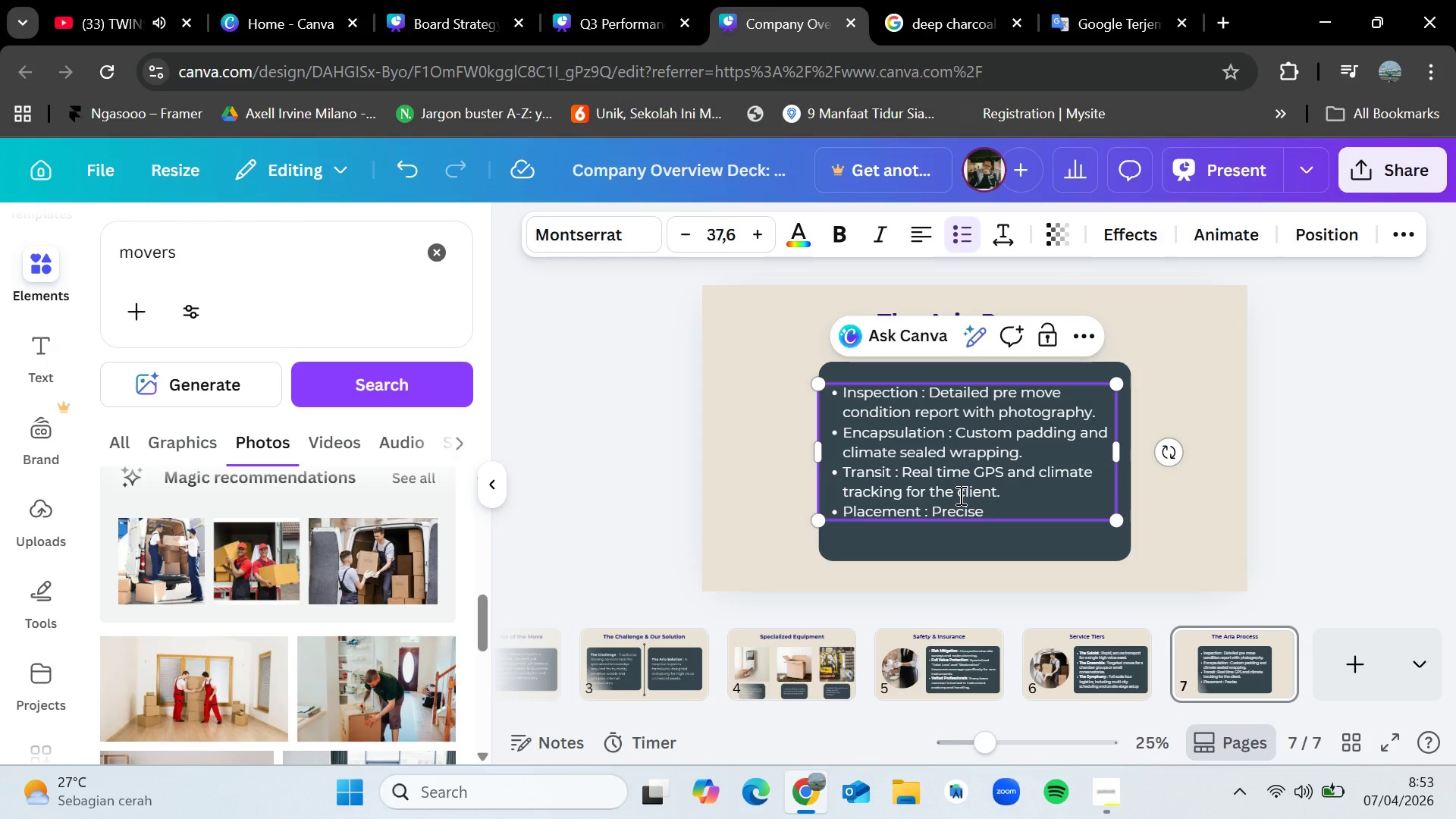 
type( stage or studio positioning.)
 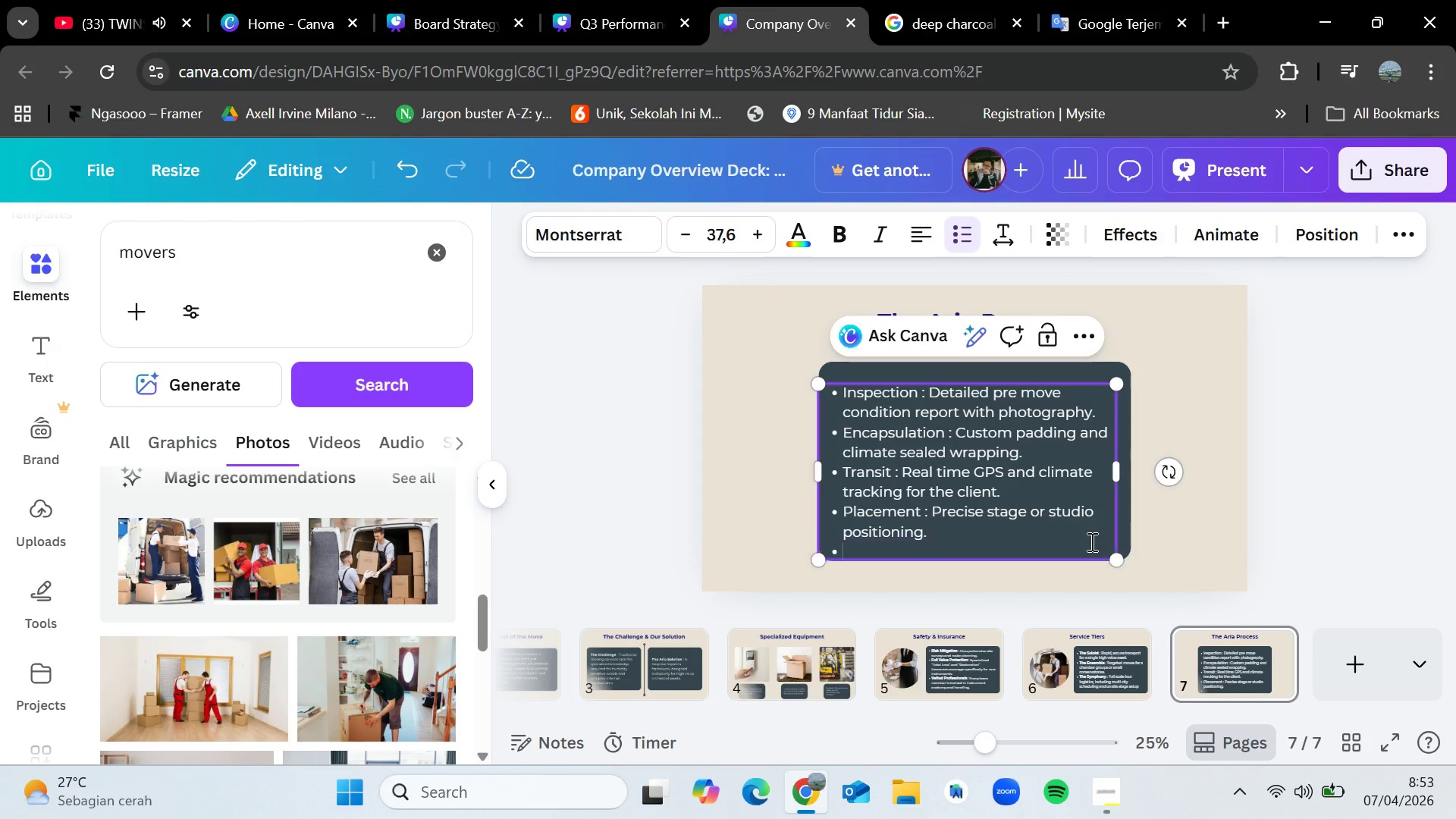 
key(Enter)
 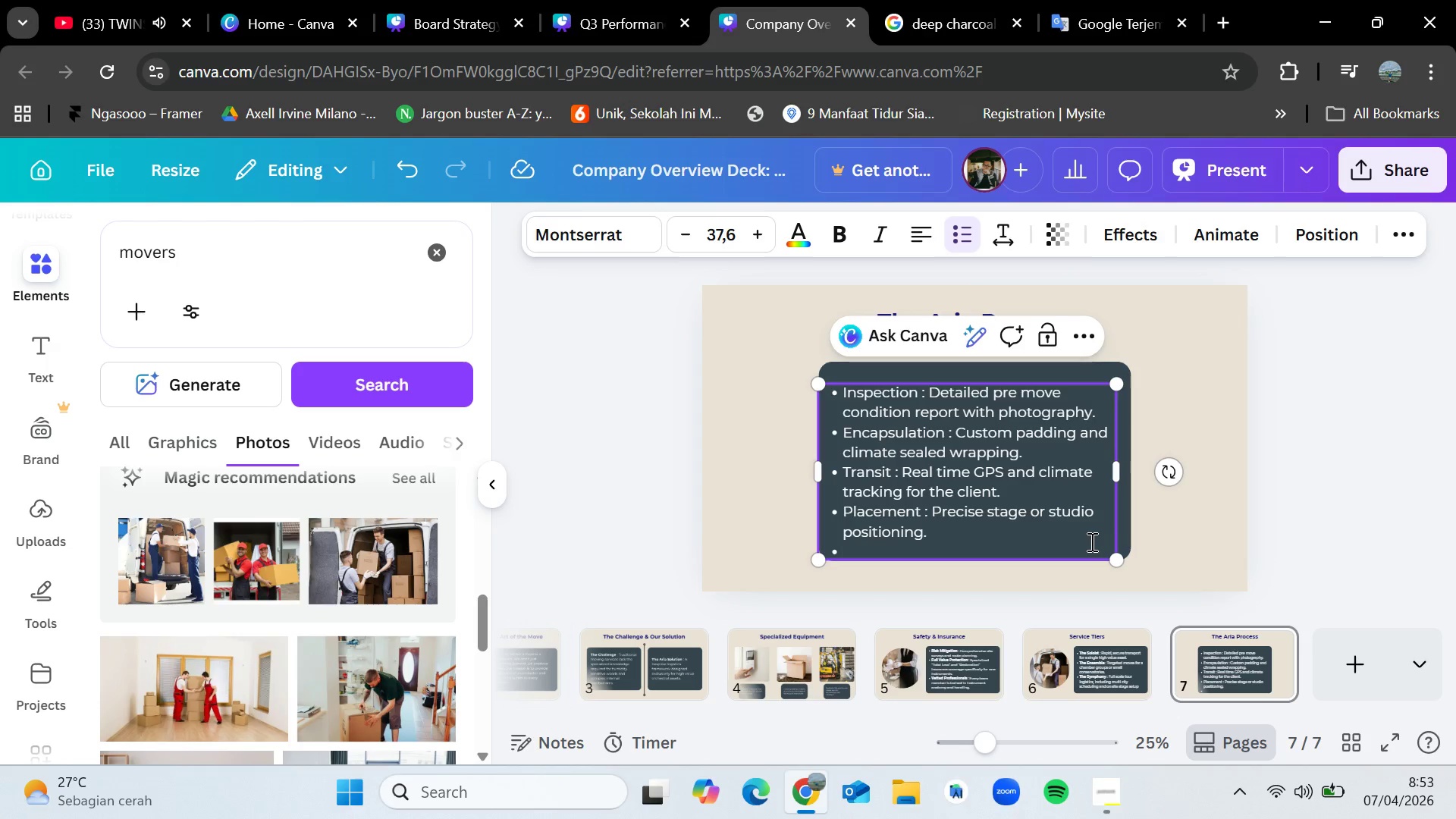 
type(Tuning : Optional coordination with master tuners post settling.)
 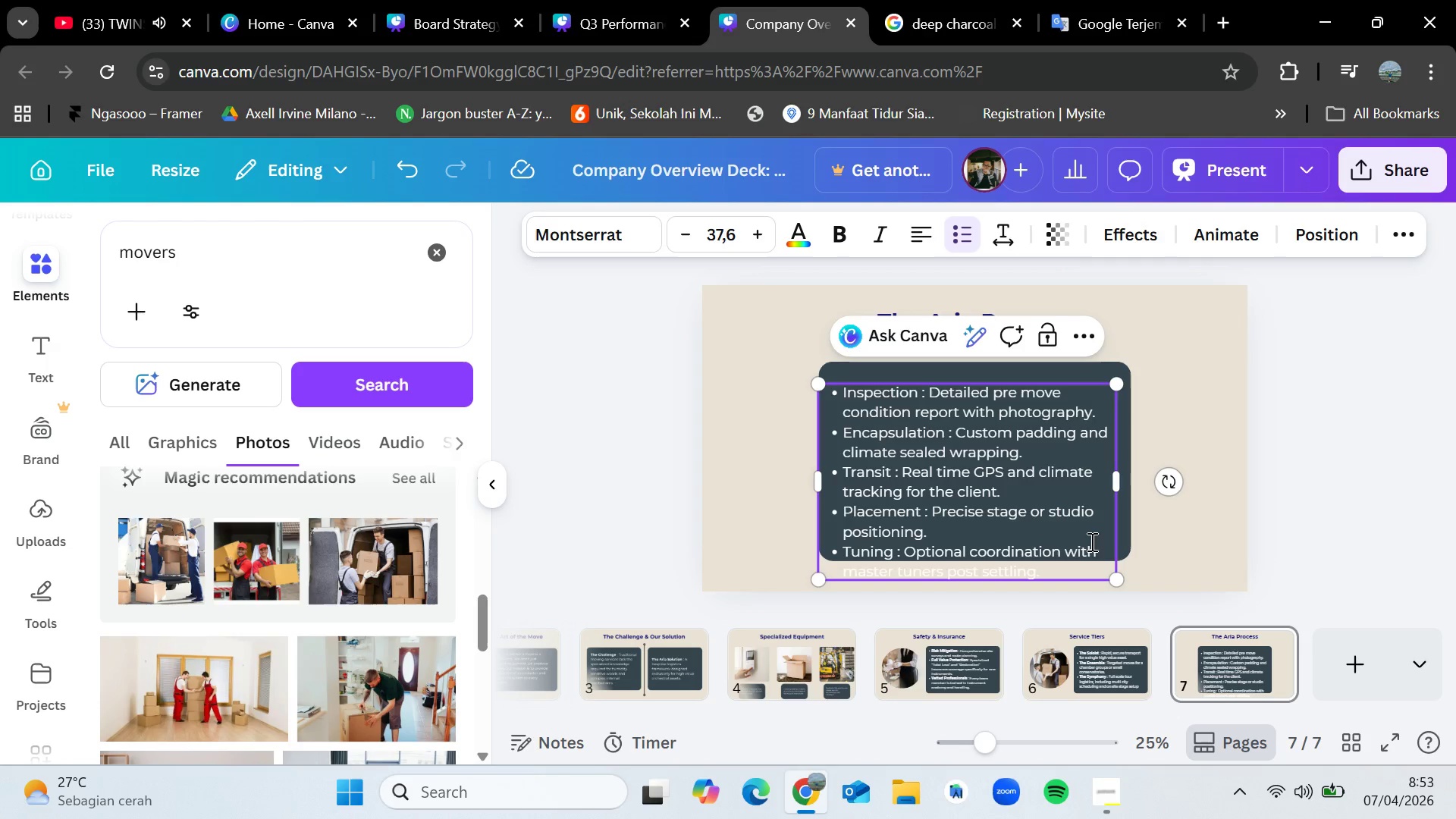 
left_click([1216, 395])
 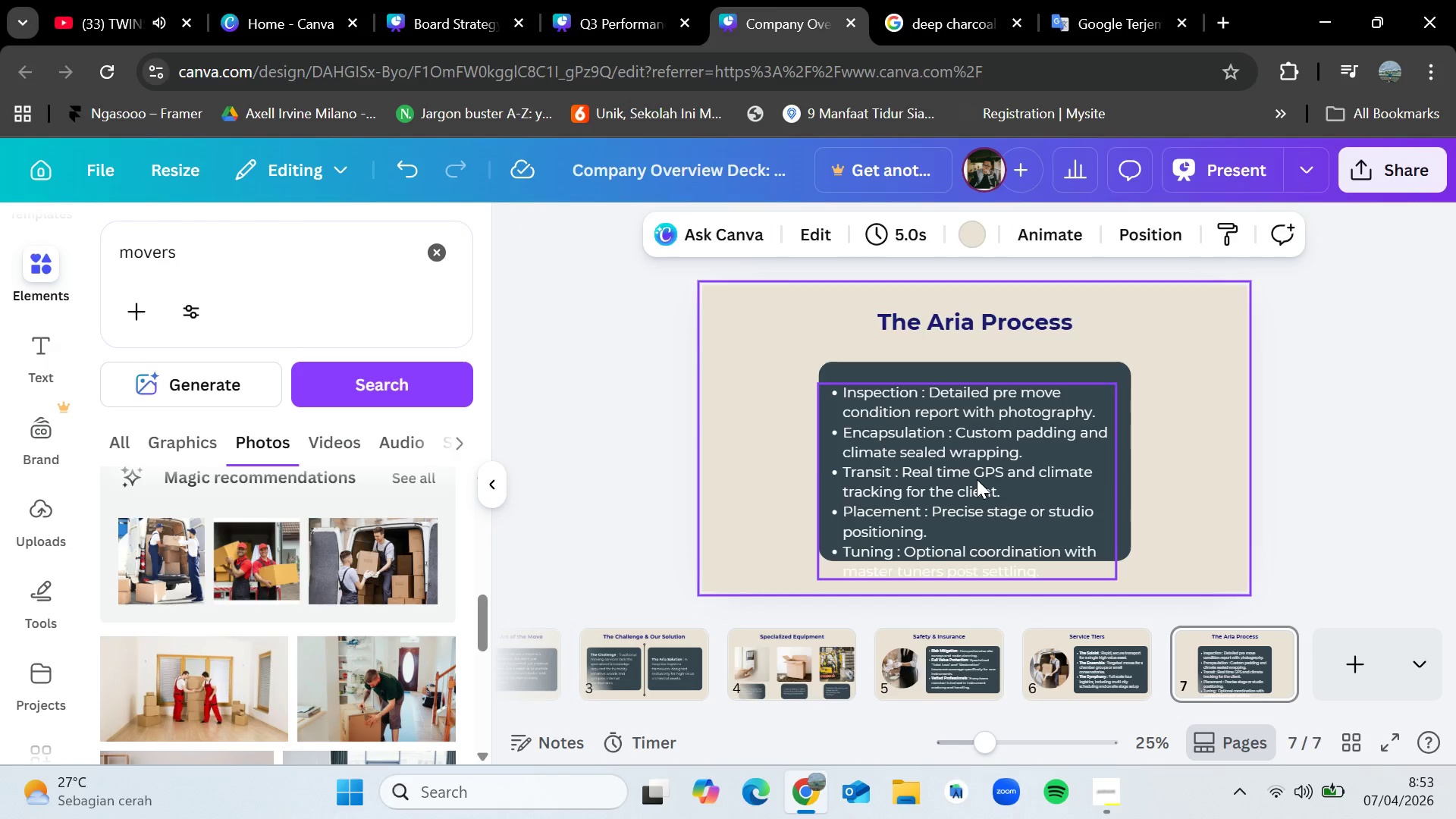 
left_click_drag(start_coordinate=[977, 479], to_coordinate=[974, 466])
 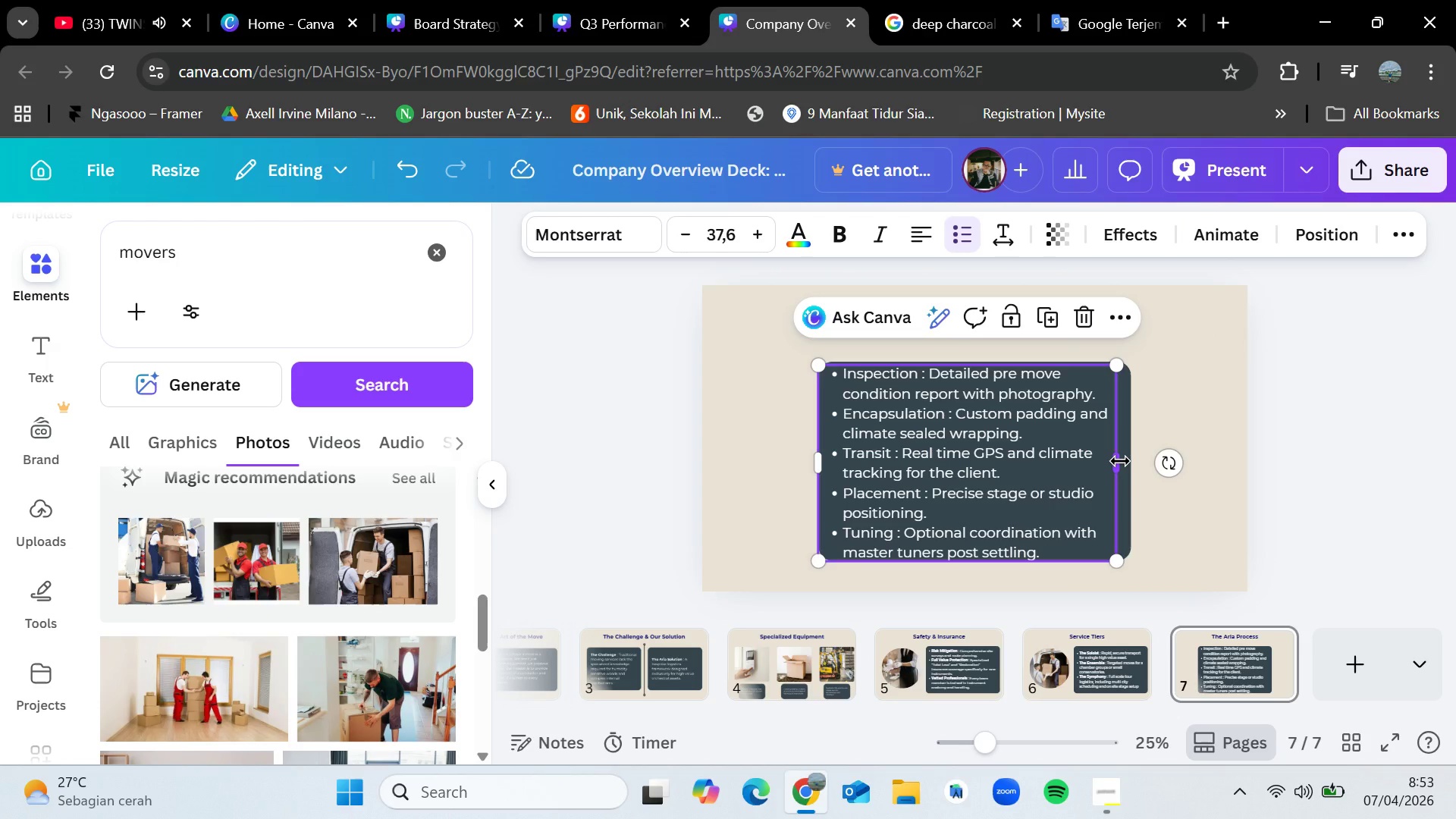 
left_click_drag(start_coordinate=[1120, 461], to_coordinate=[1127, 460])
 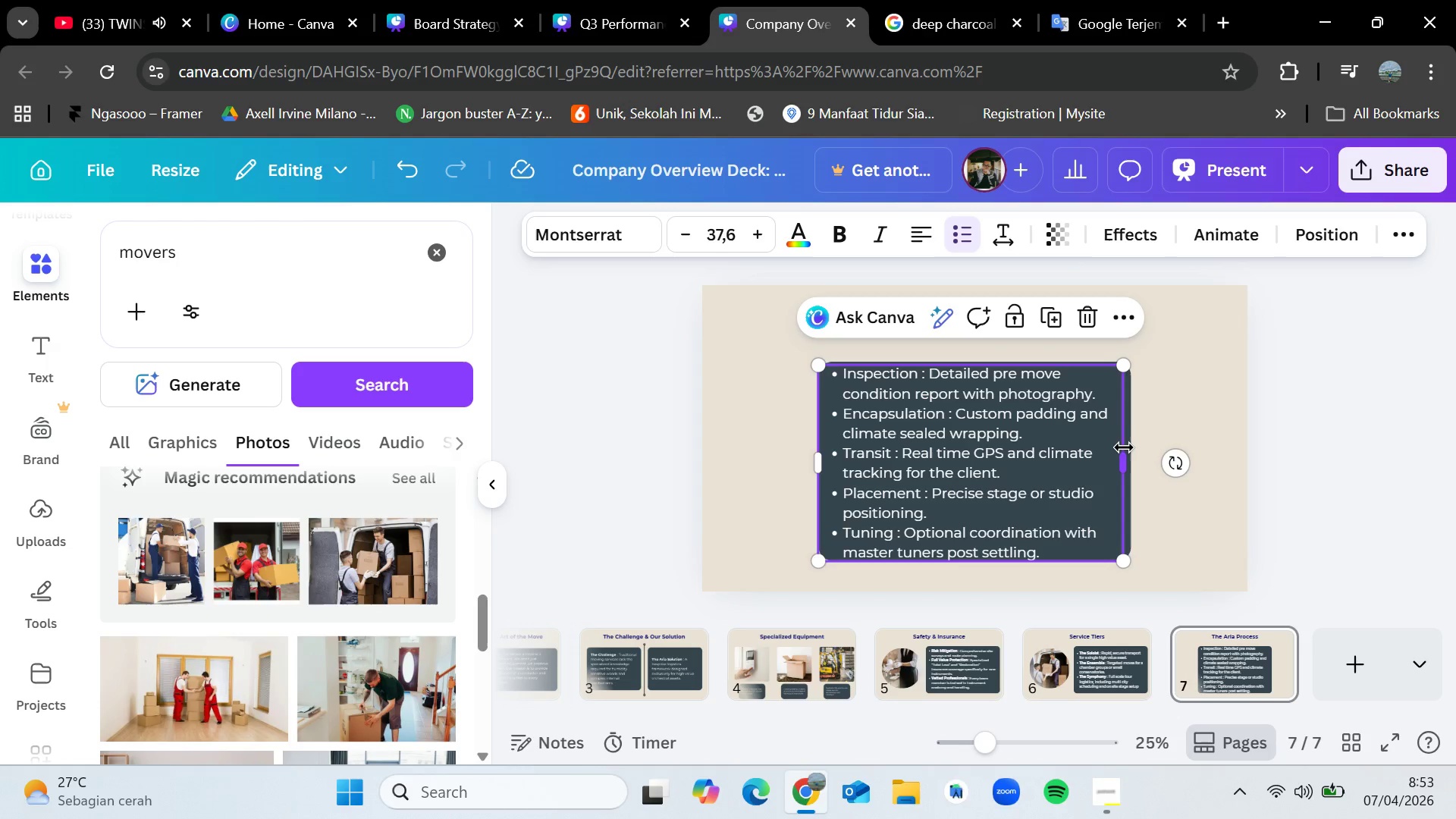 
left_click_drag(start_coordinate=[1123, 457], to_coordinate=[1113, 455])
 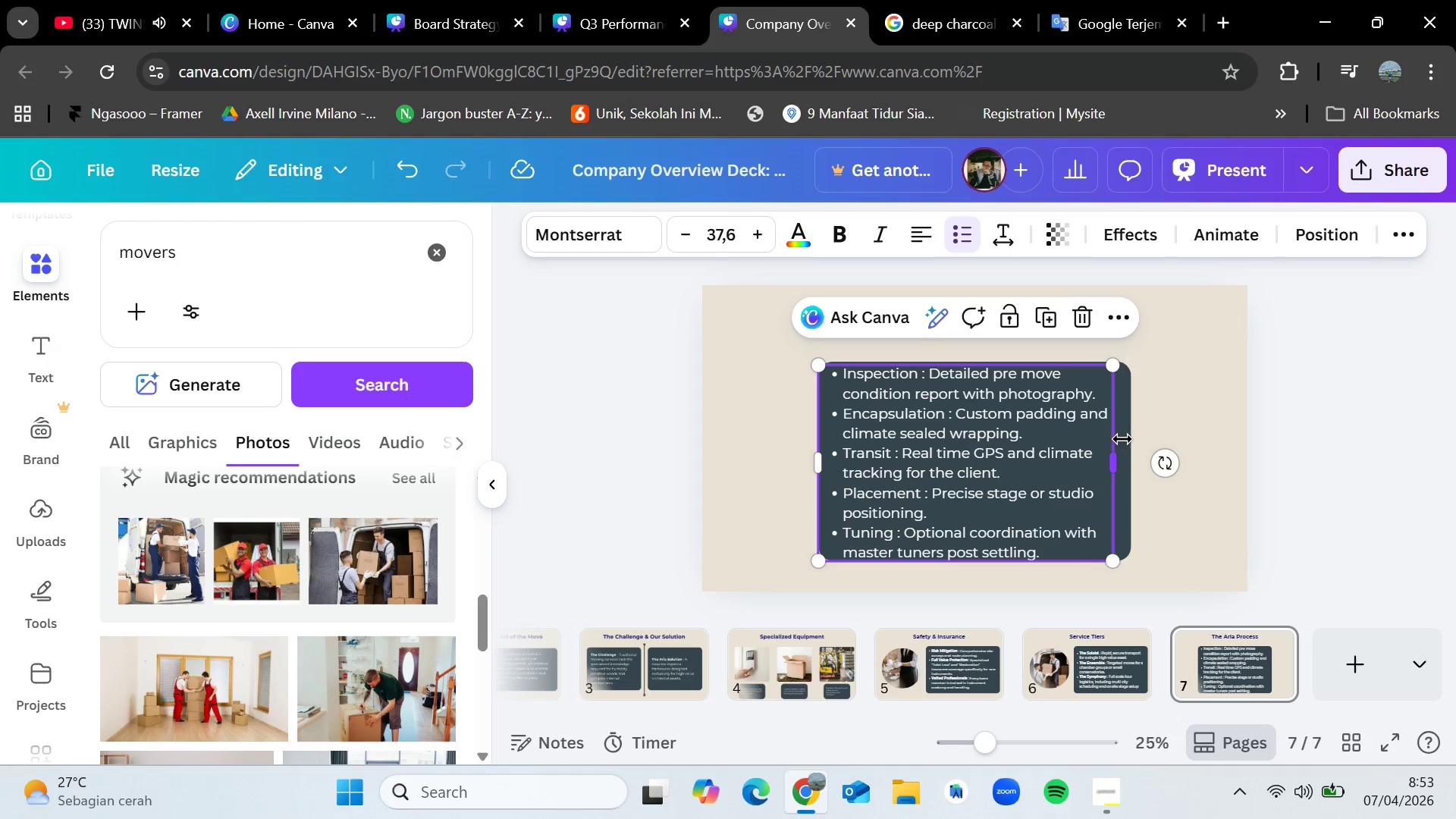 
left_click([1122, 439])
 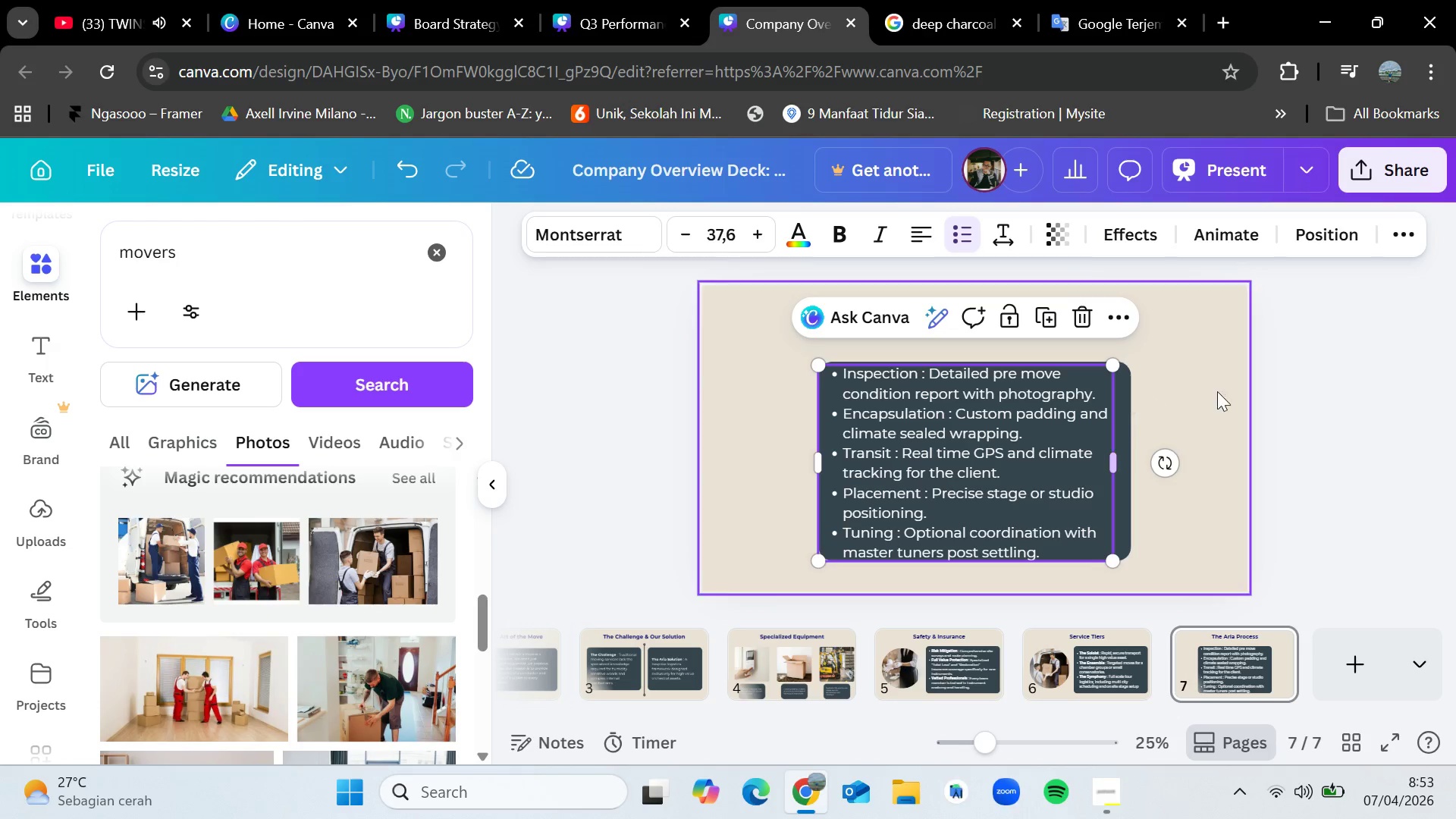 
left_click([1279, 388])
 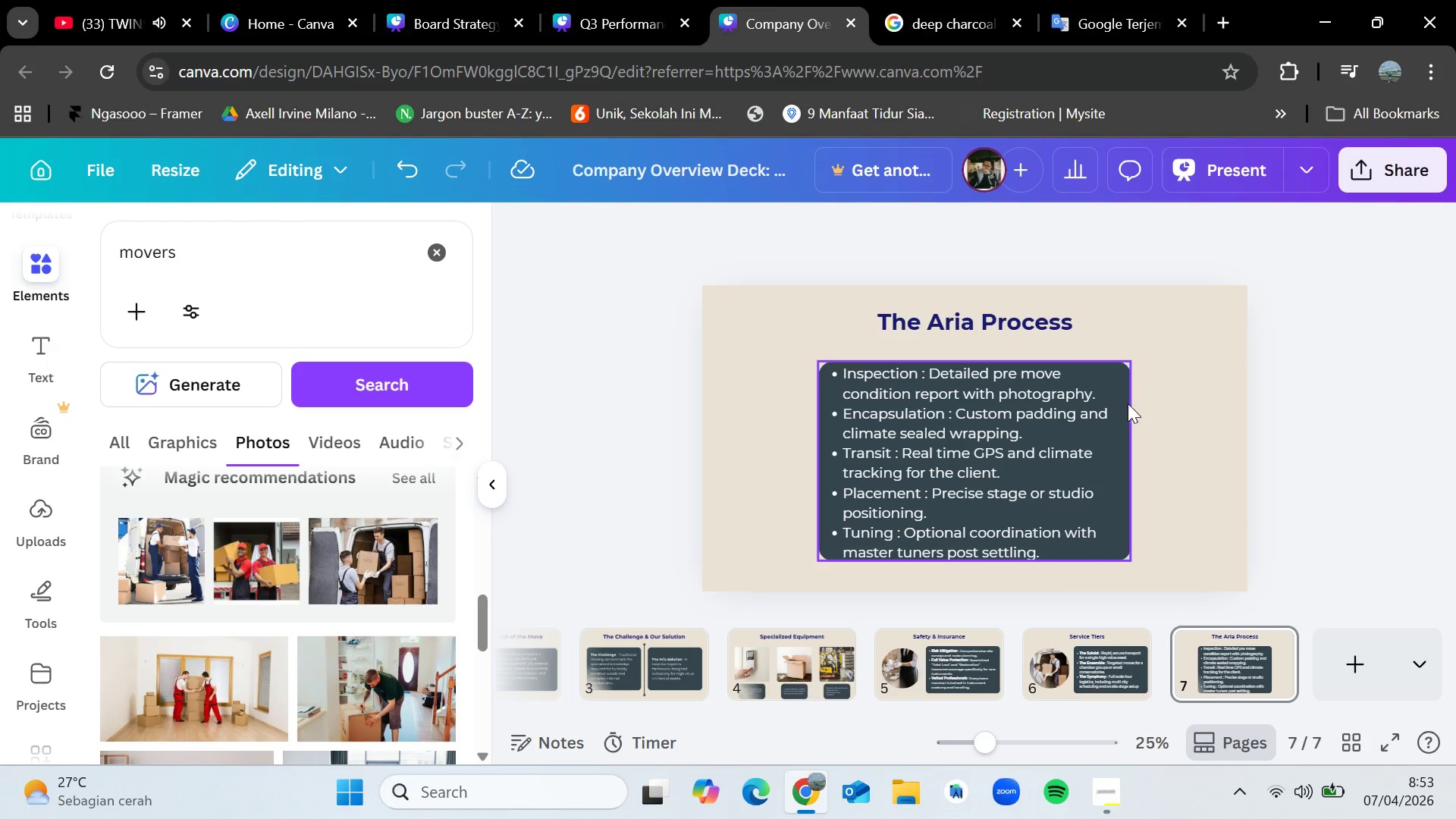 
left_click([1128, 403])
 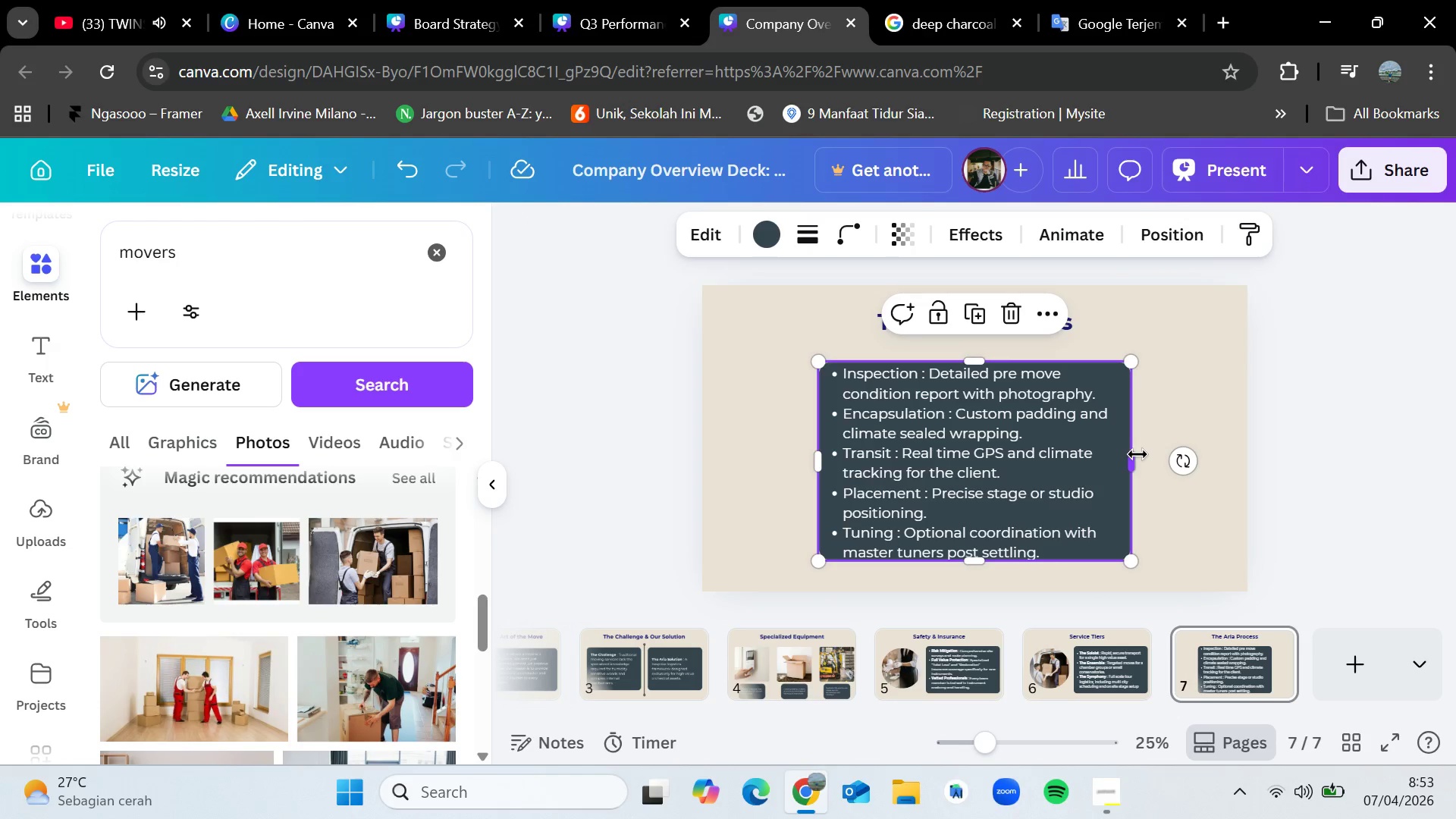 
left_click_drag(start_coordinate=[1137, 457], to_coordinate=[1163, 457])
 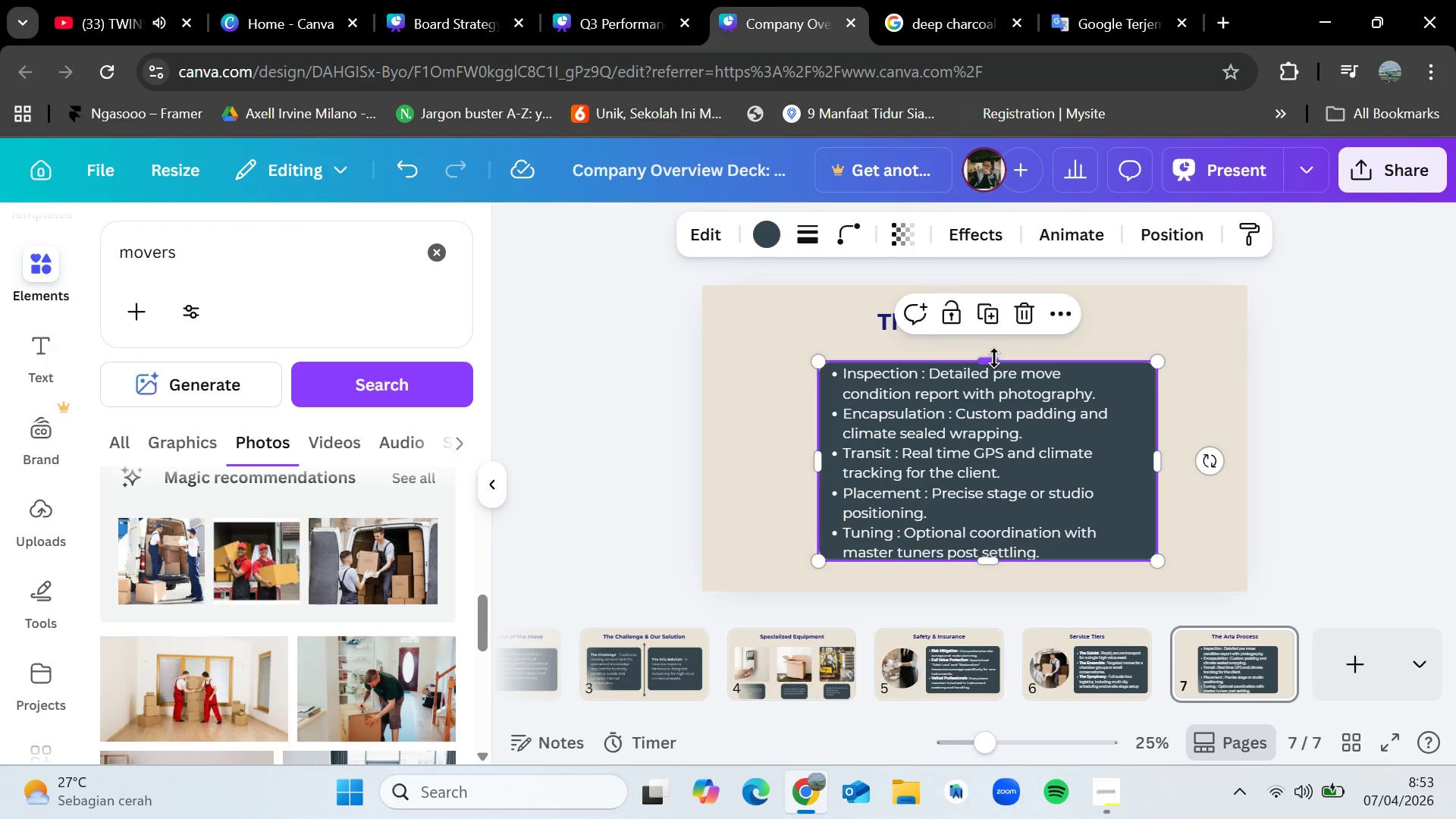 
left_click_drag(start_coordinate=[994, 358], to_coordinate=[993, 350])
 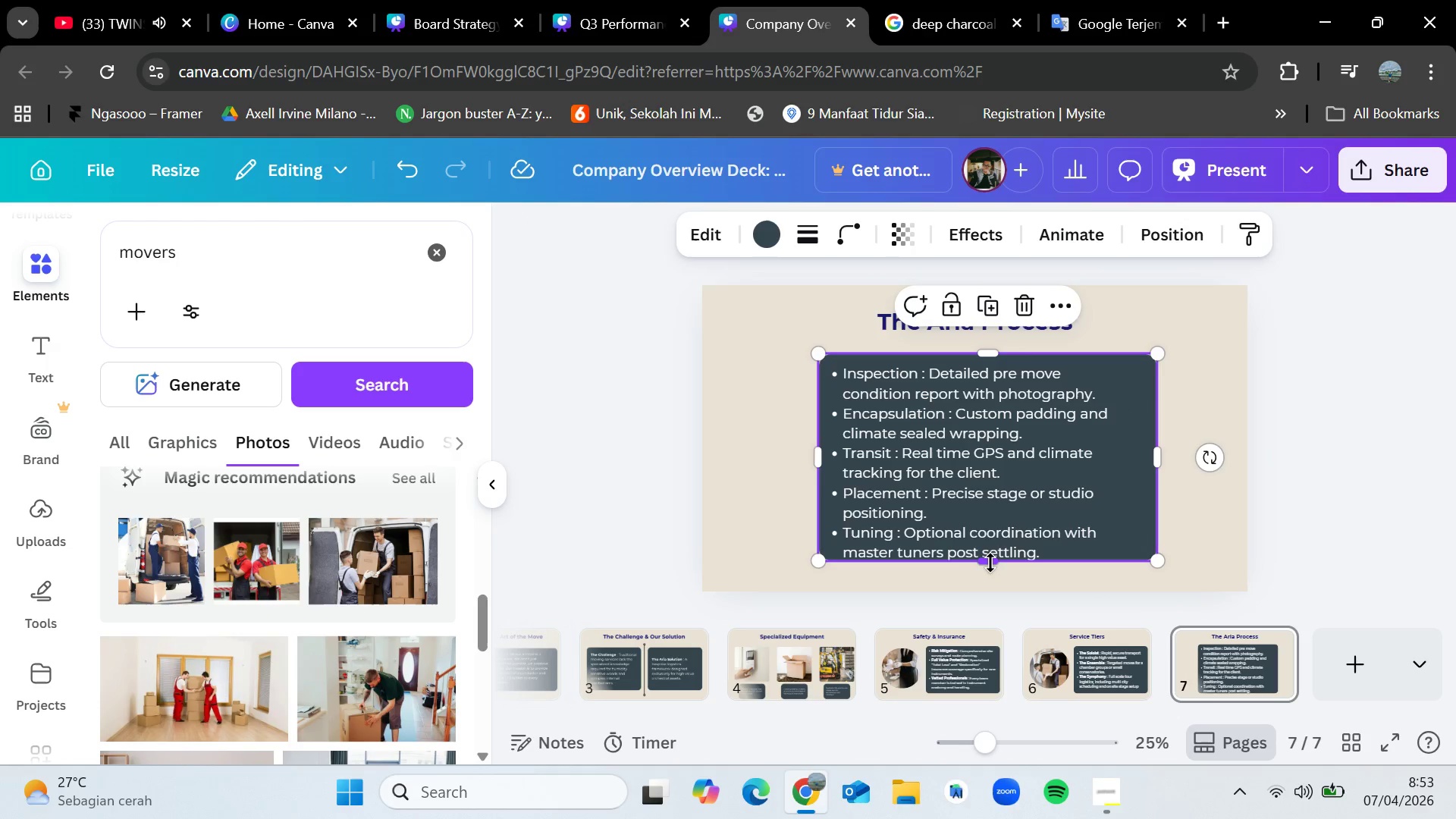 
left_click_drag(start_coordinate=[990, 562], to_coordinate=[993, 577])
 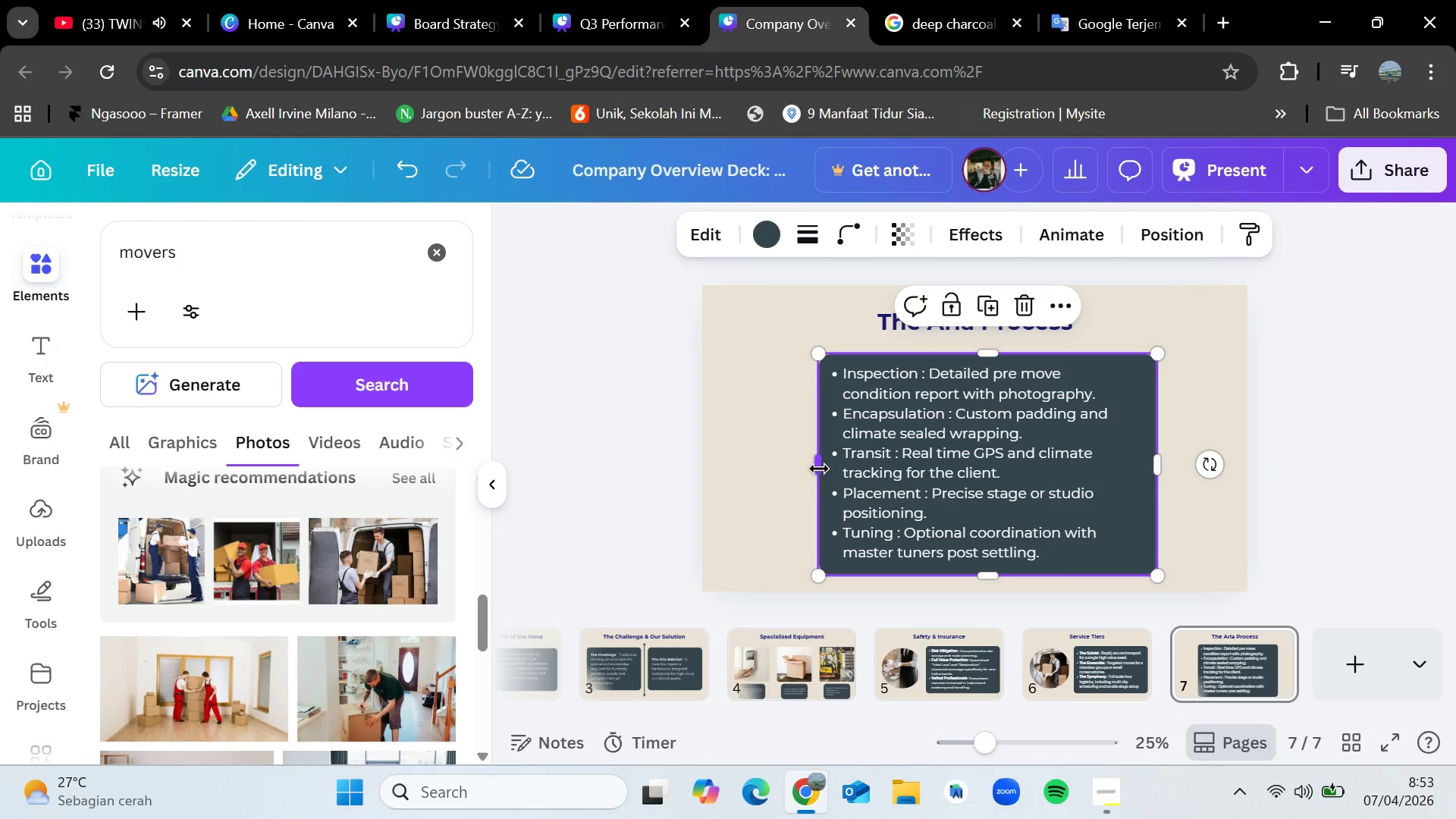 
left_click_drag(start_coordinate=[819, 467], to_coordinate=[813, 466])
 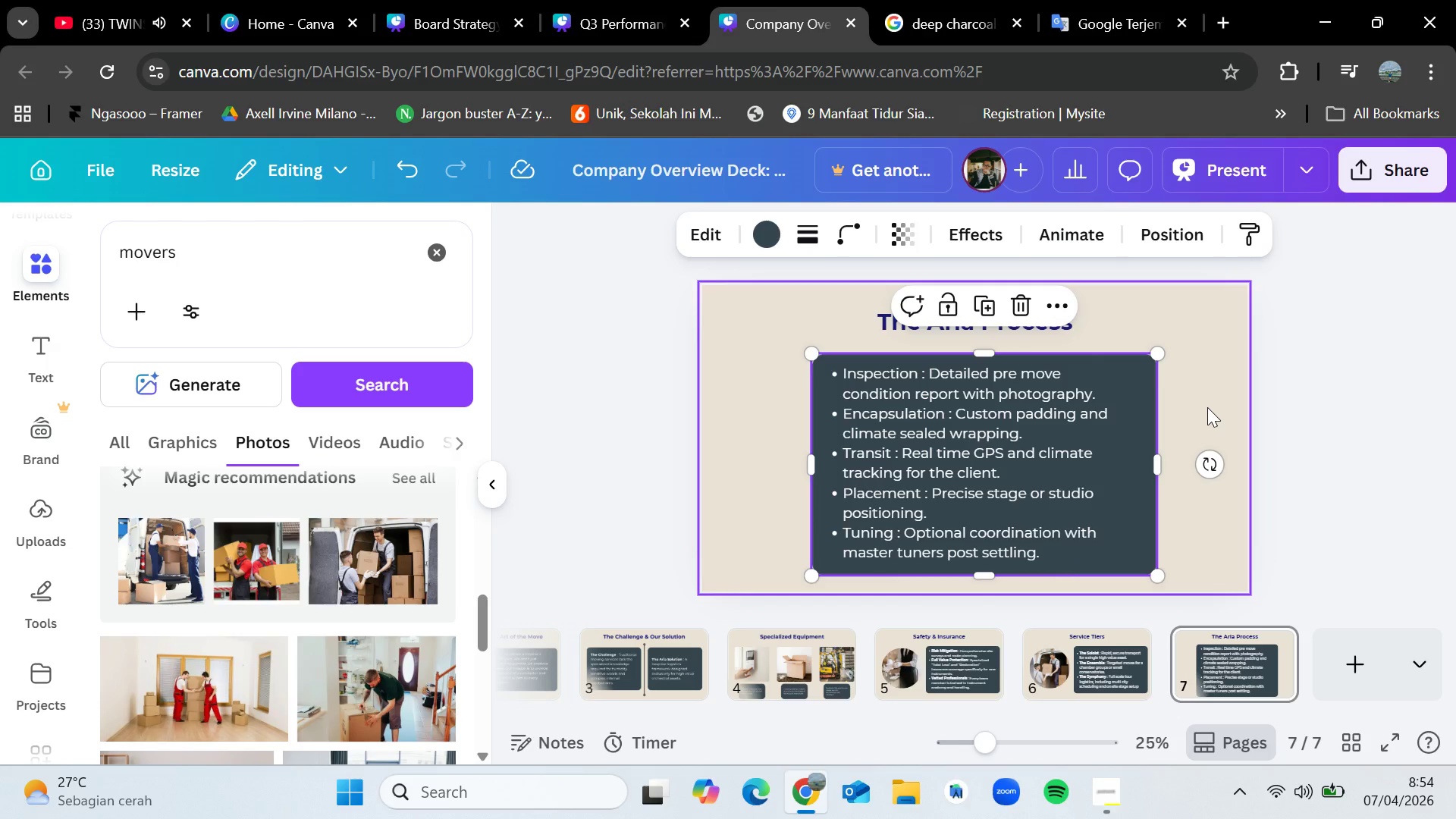 
left_click([1207, 407])
 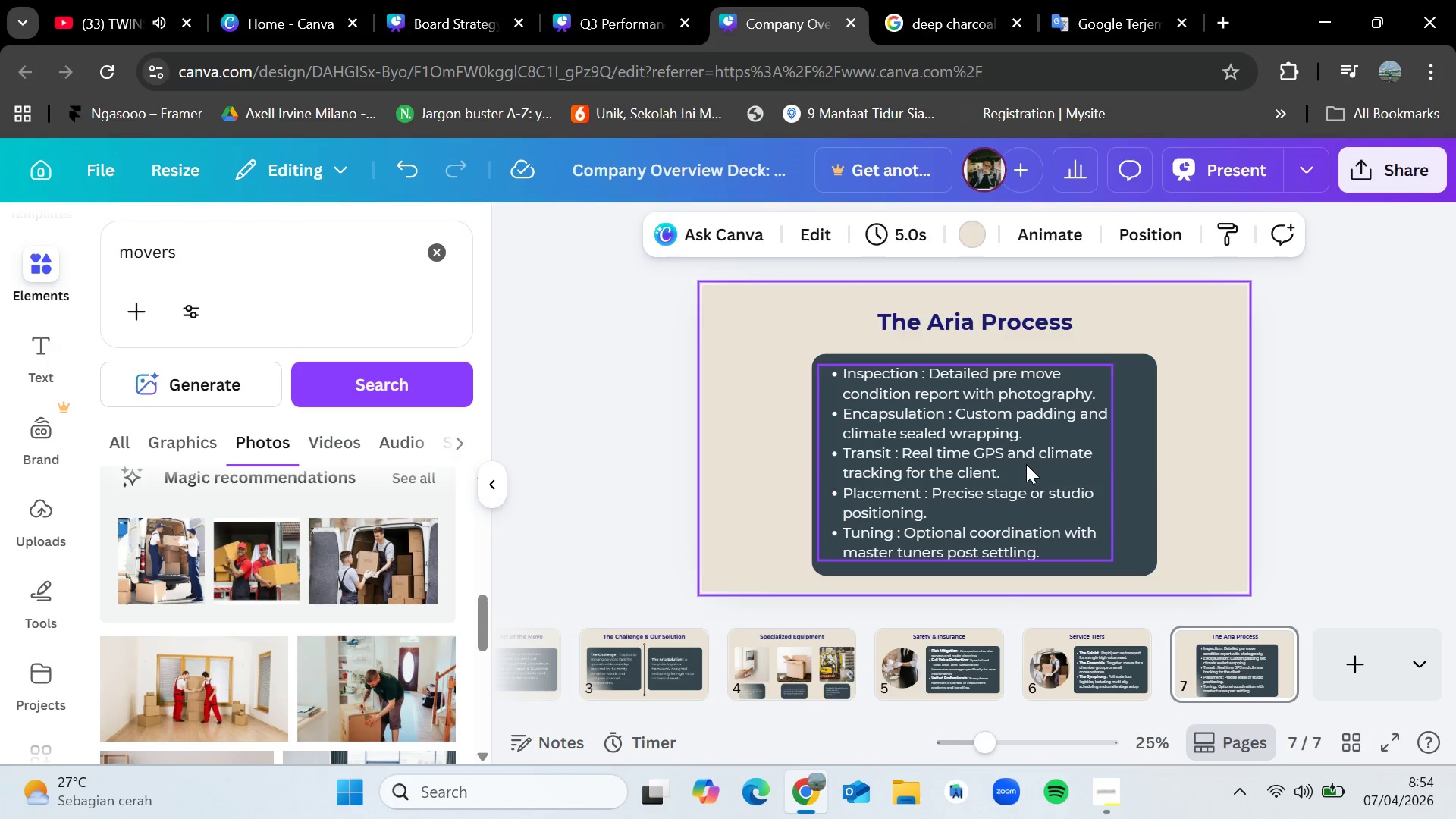 
left_click([1026, 464])
 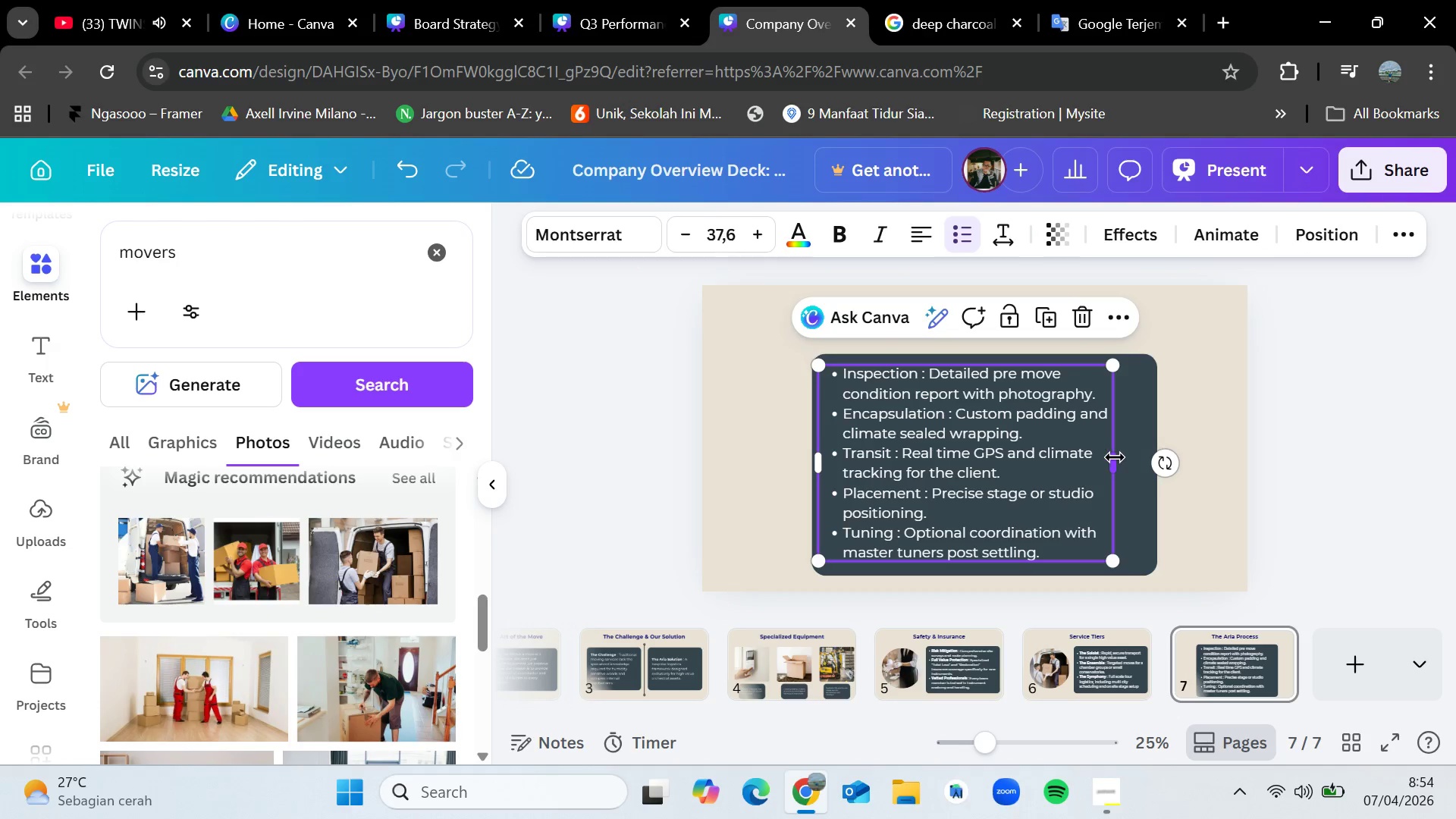 
left_click_drag(start_coordinate=[1113, 459], to_coordinate=[1153, 460])
 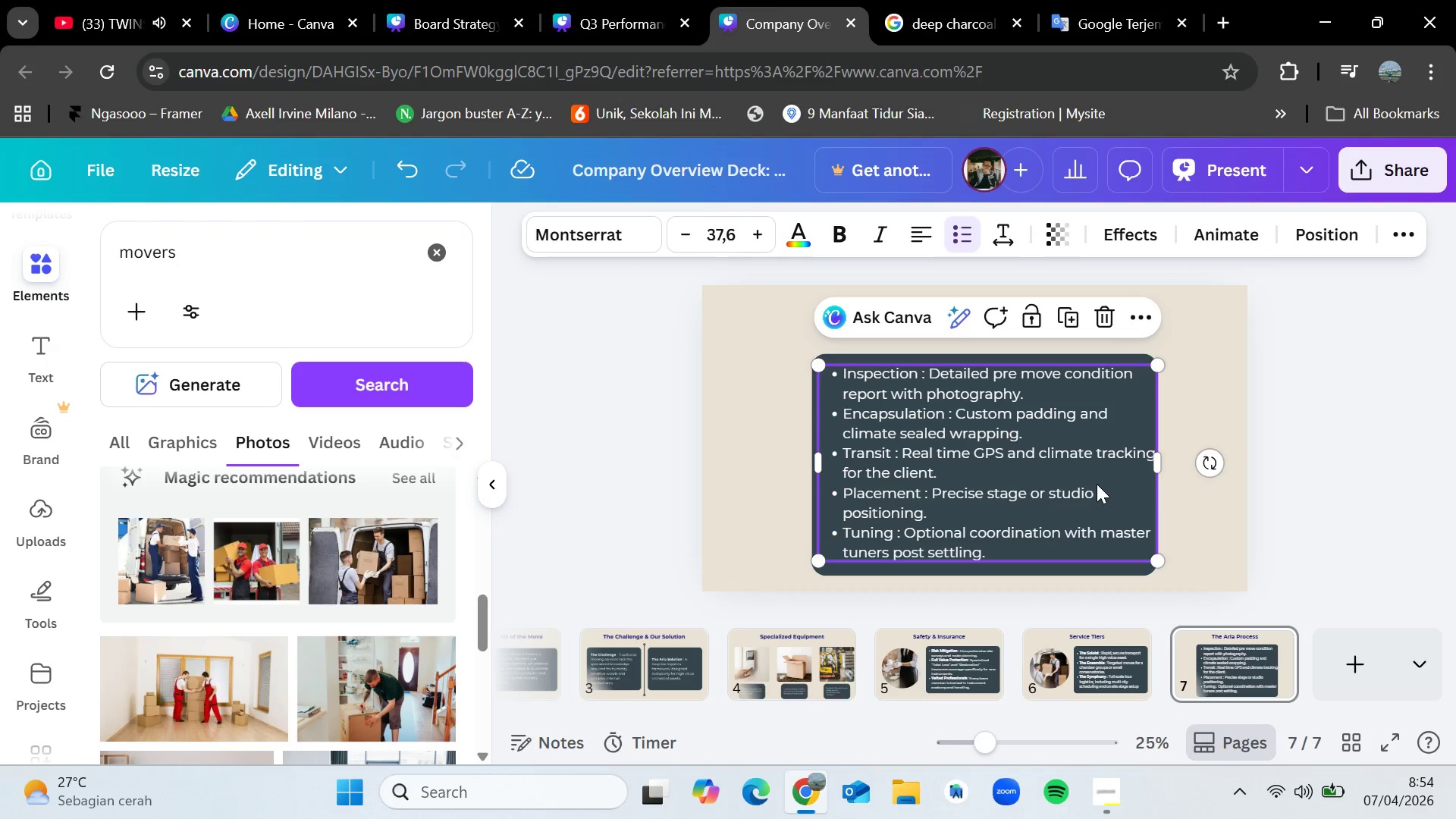 
left_click_drag(start_coordinate=[1097, 483], to_coordinate=[1092, 490])
 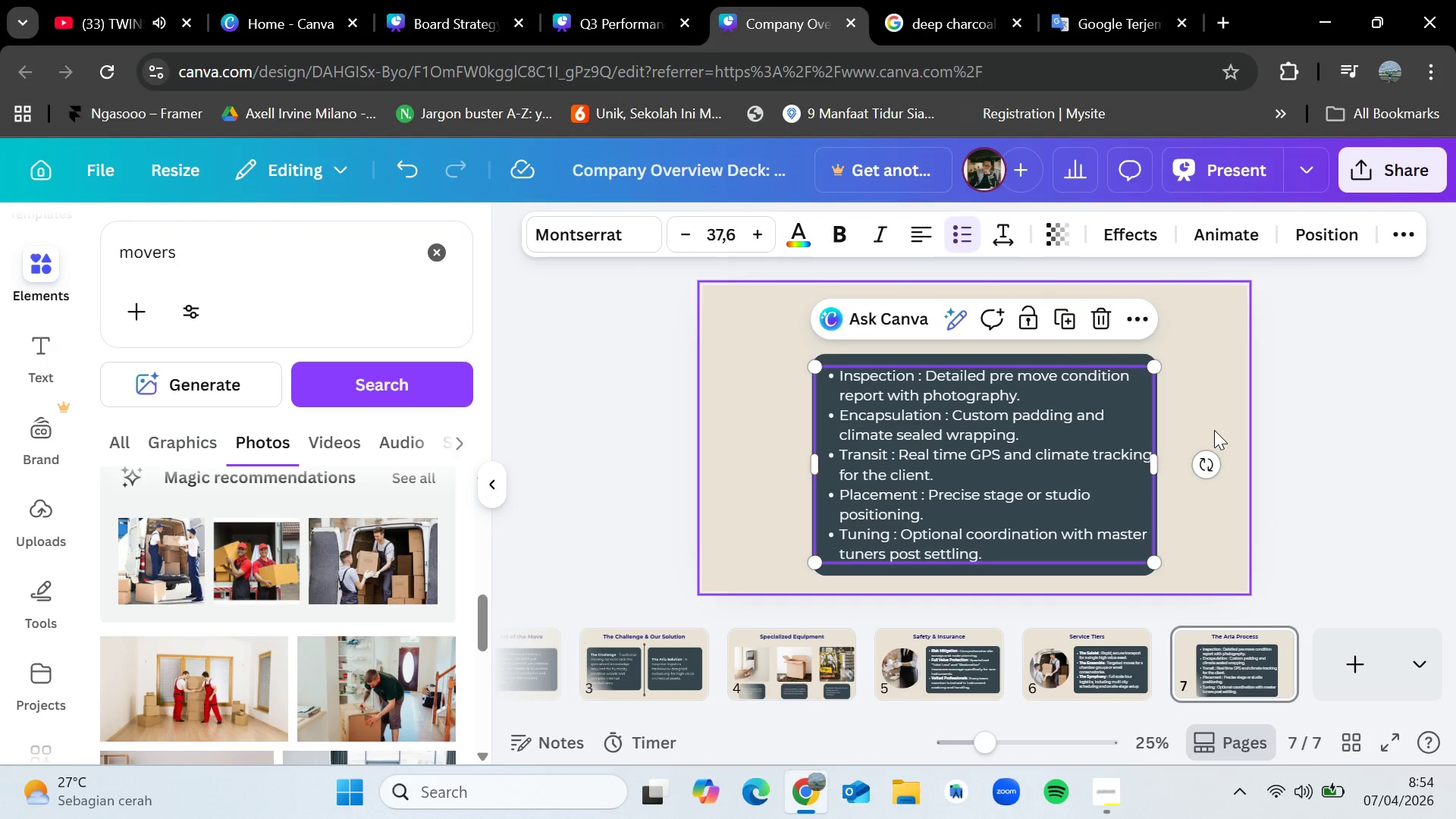 
left_click([1214, 430])
 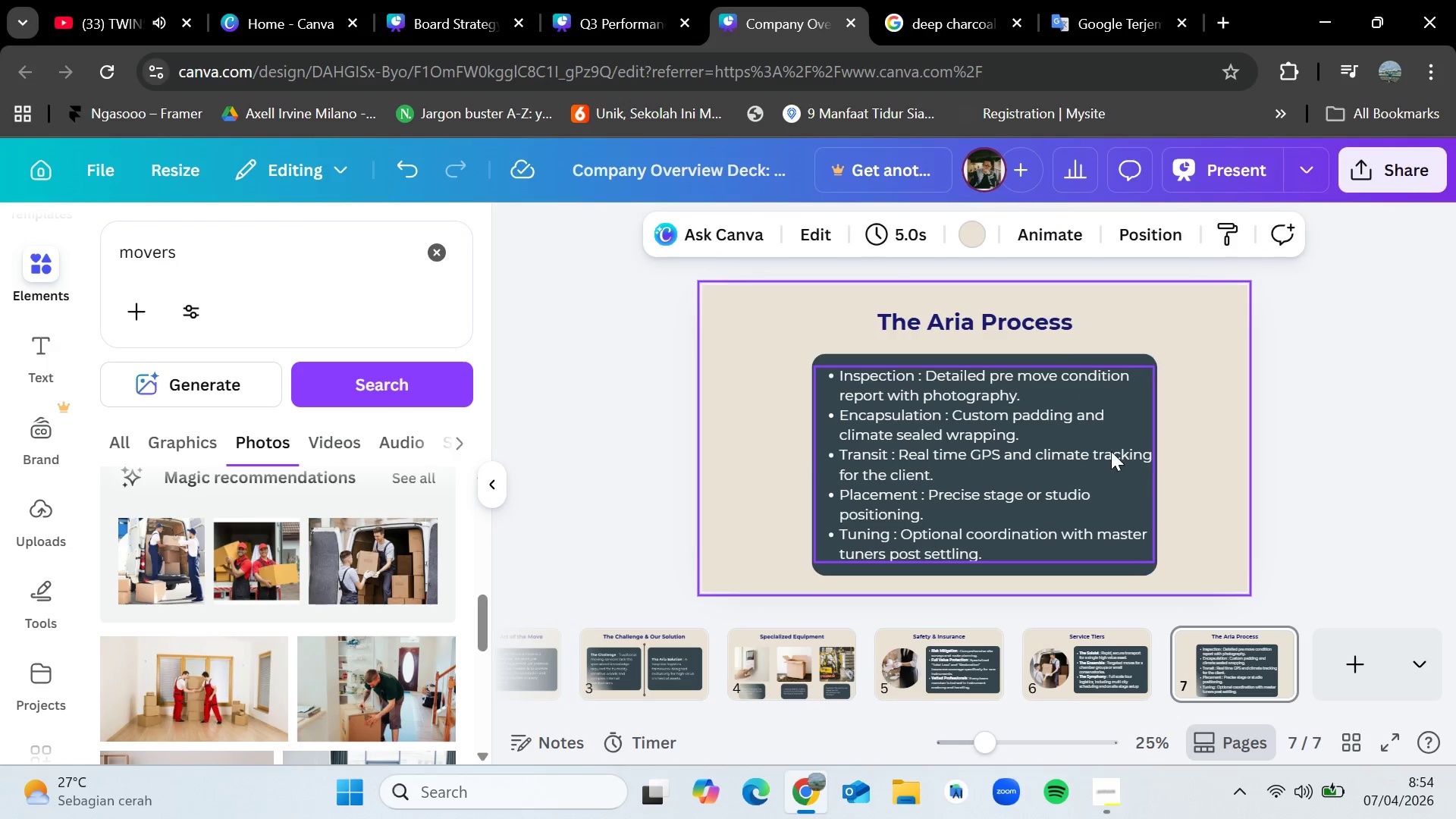 
left_click([1109, 452])
 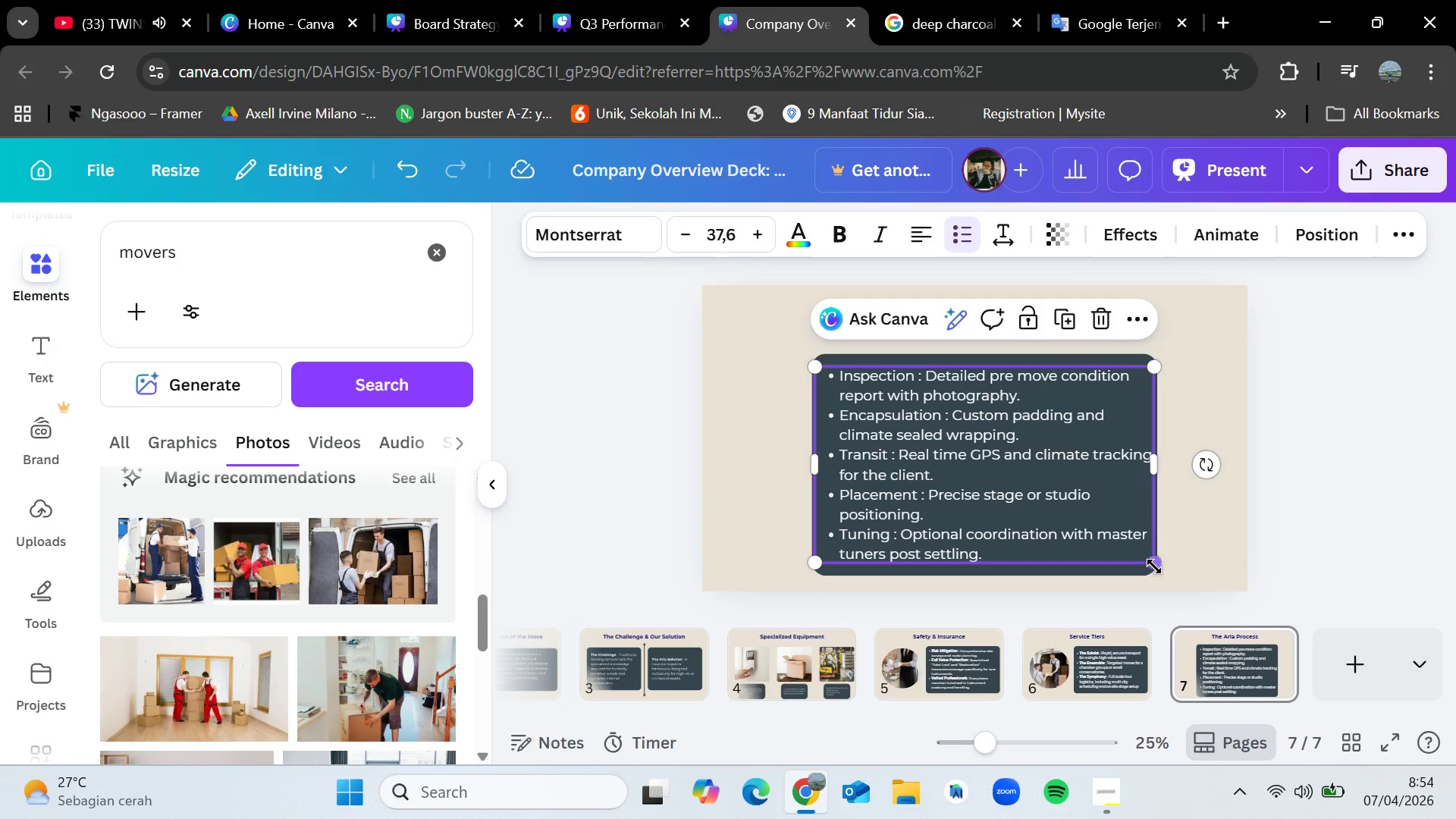 
left_click_drag(start_coordinate=[1154, 566], to_coordinate=[1144, 555])
 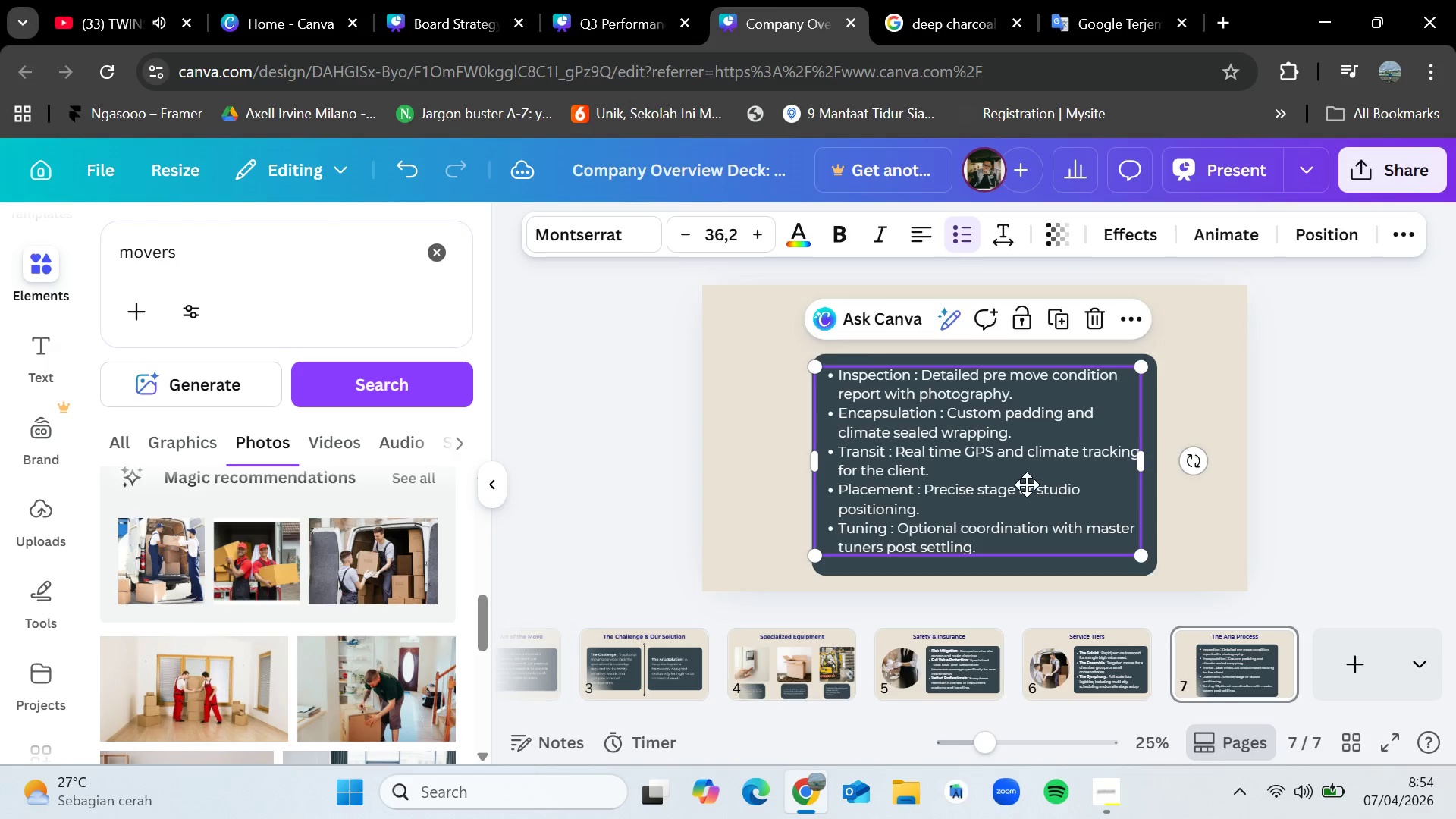 
left_click_drag(start_coordinate=[1022, 479], to_coordinate=[1026, 483])
 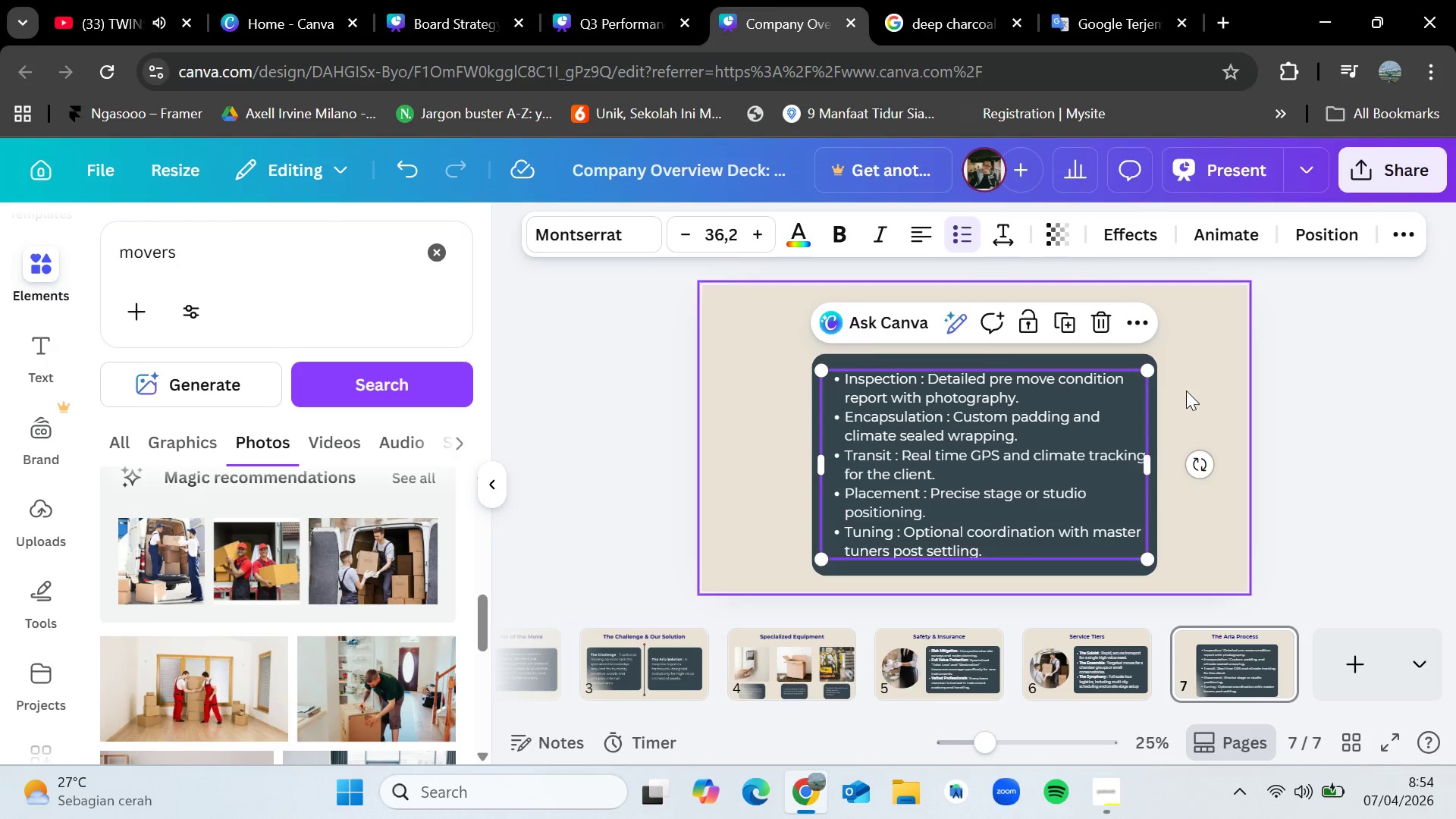 
left_click([1186, 391])
 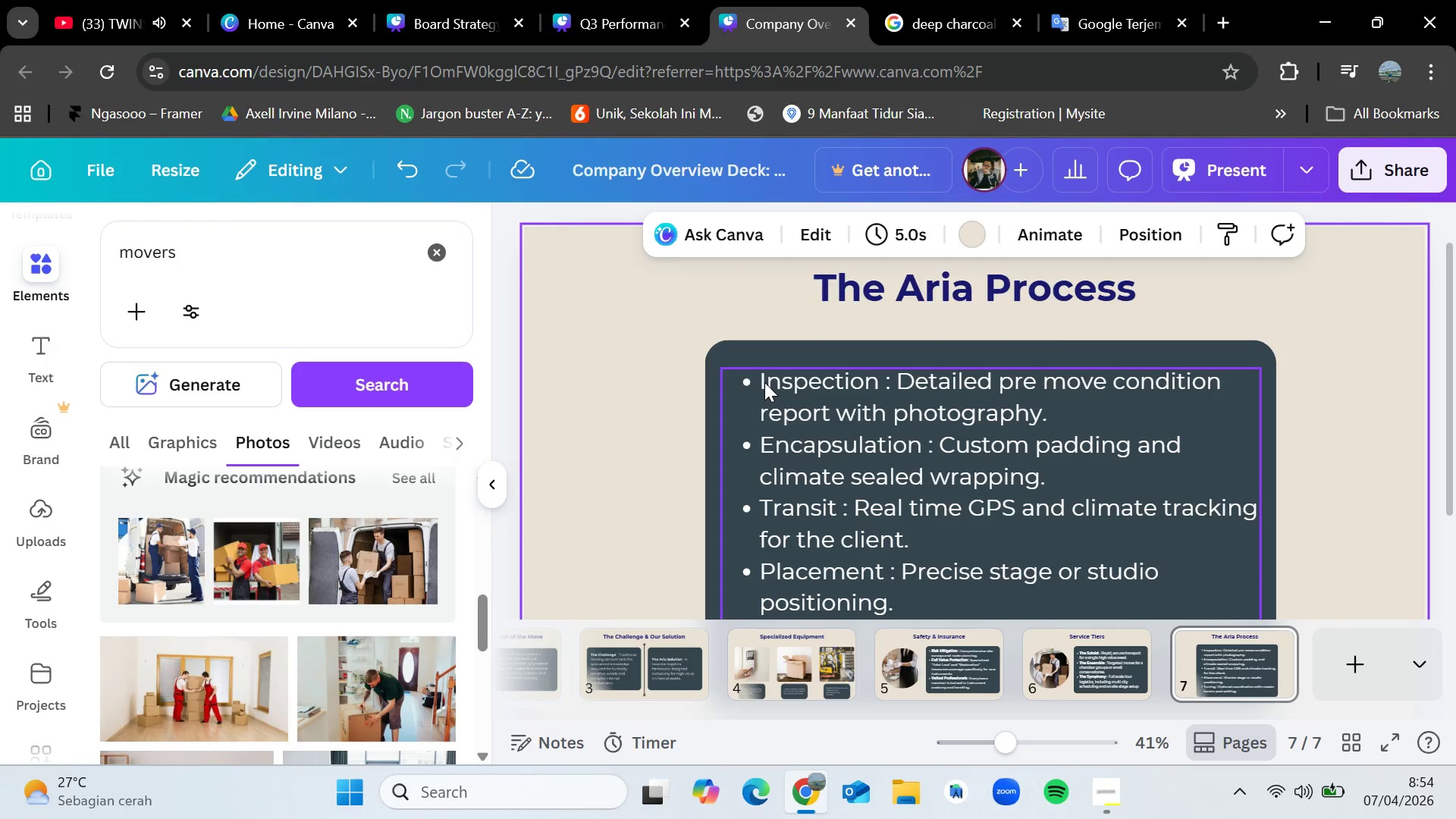 
double_click([764, 382])
 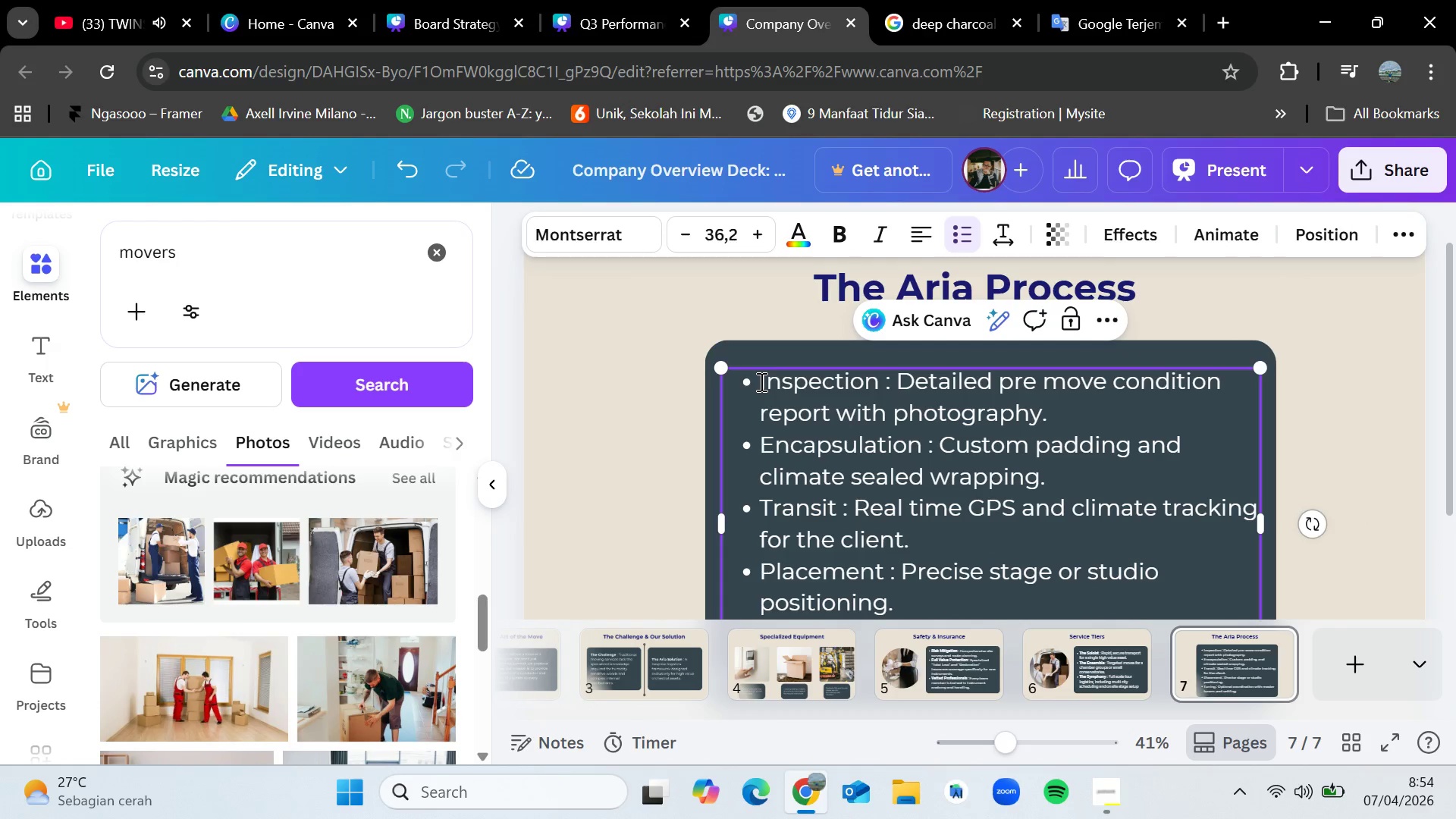 
left_click_drag(start_coordinate=[760, 381], to_coordinate=[878, 384])
 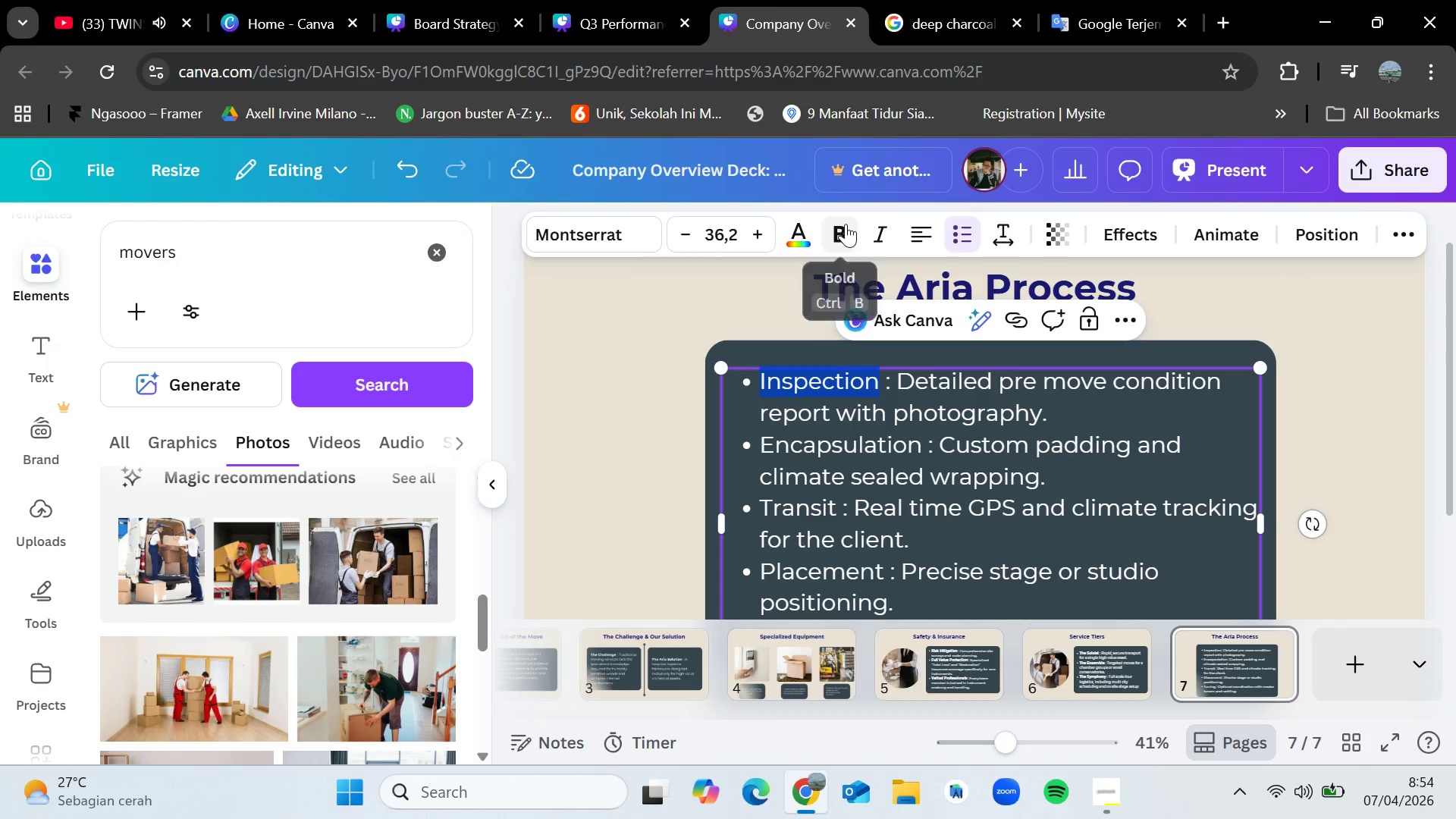 
left_click([846, 224])
 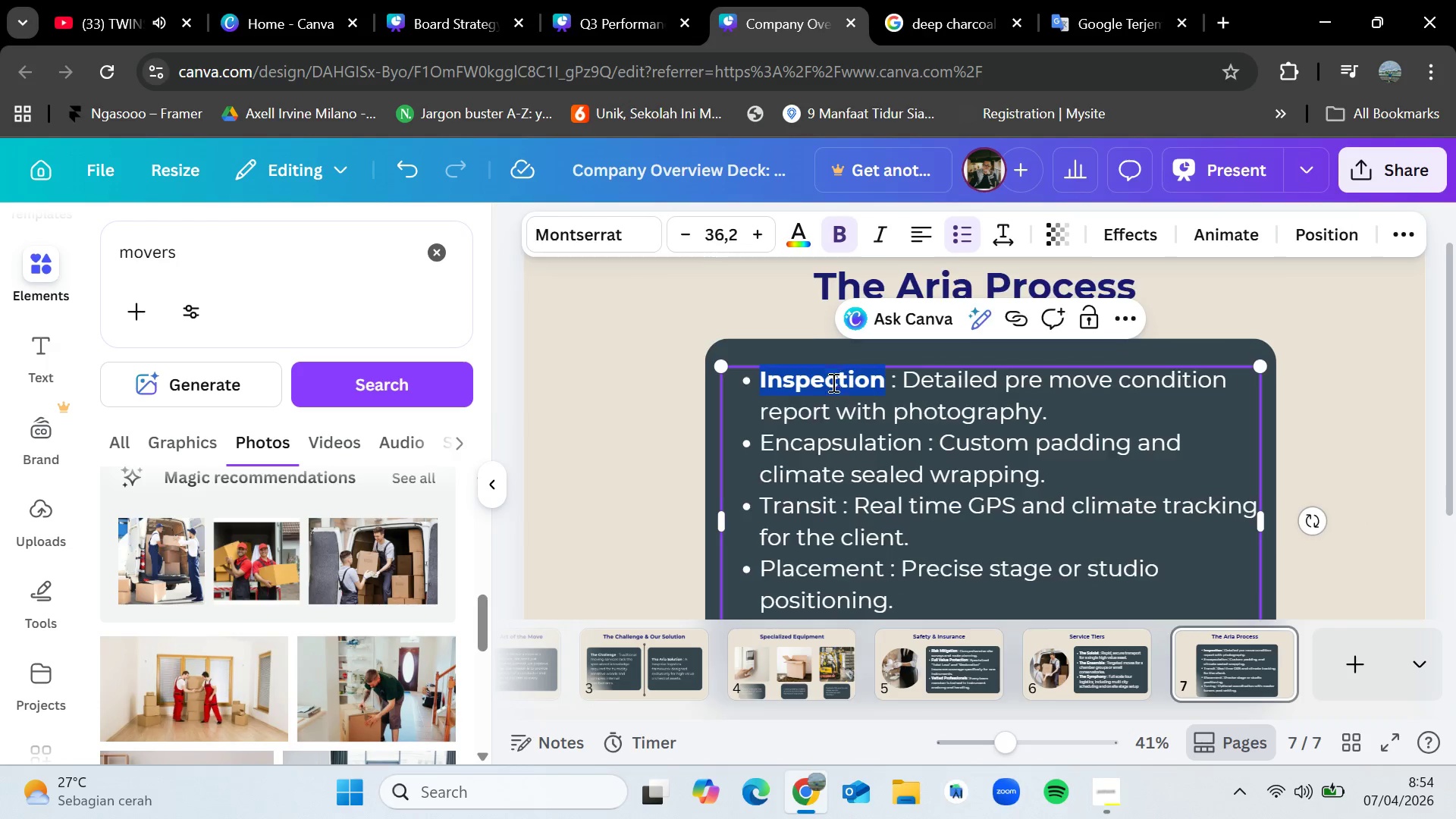 
scroll: coordinate [833, 380], scroll_direction: down, amount: 1.0
 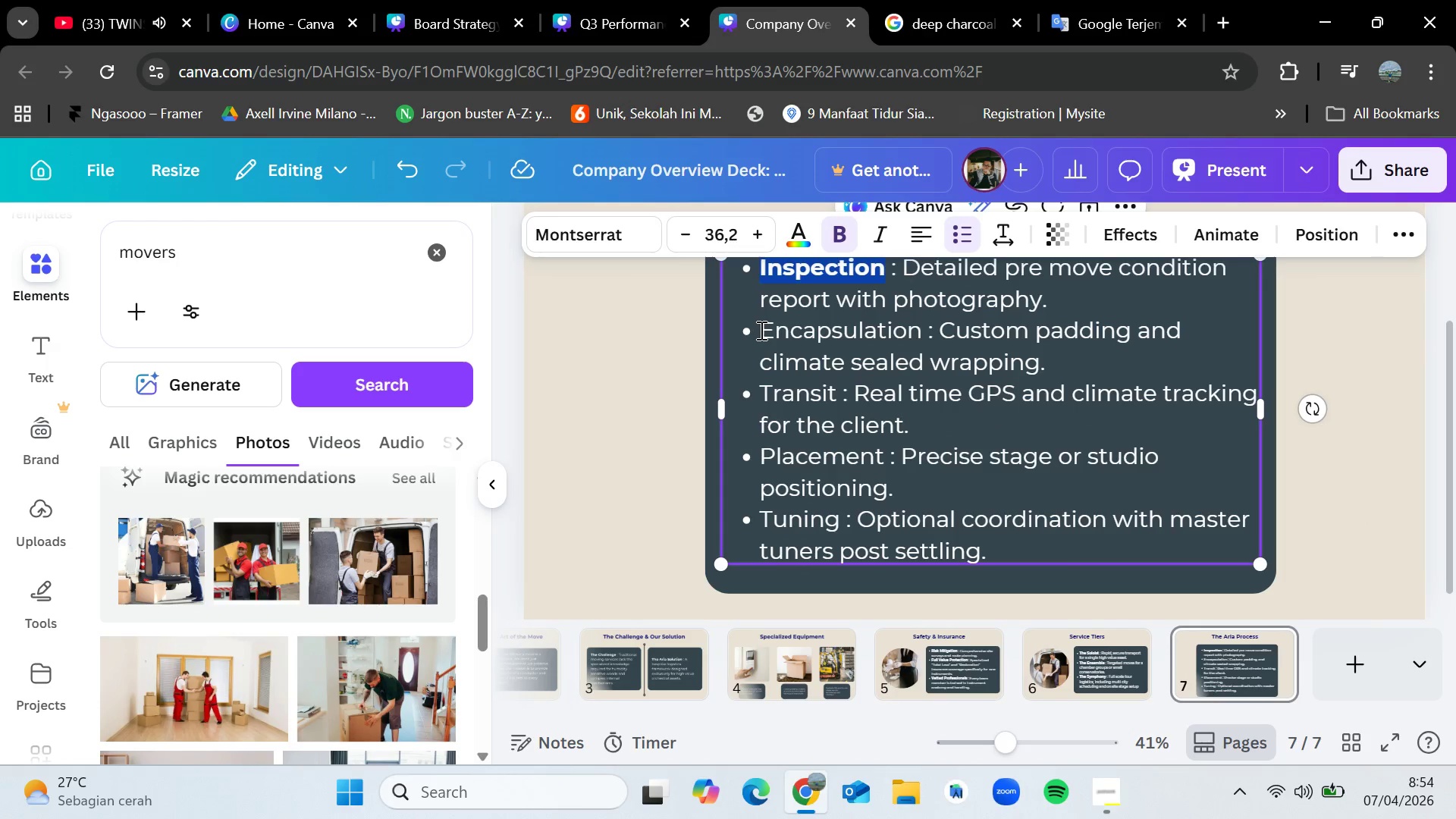 
left_click_drag(start_coordinate=[760, 330], to_coordinate=[916, 331])
 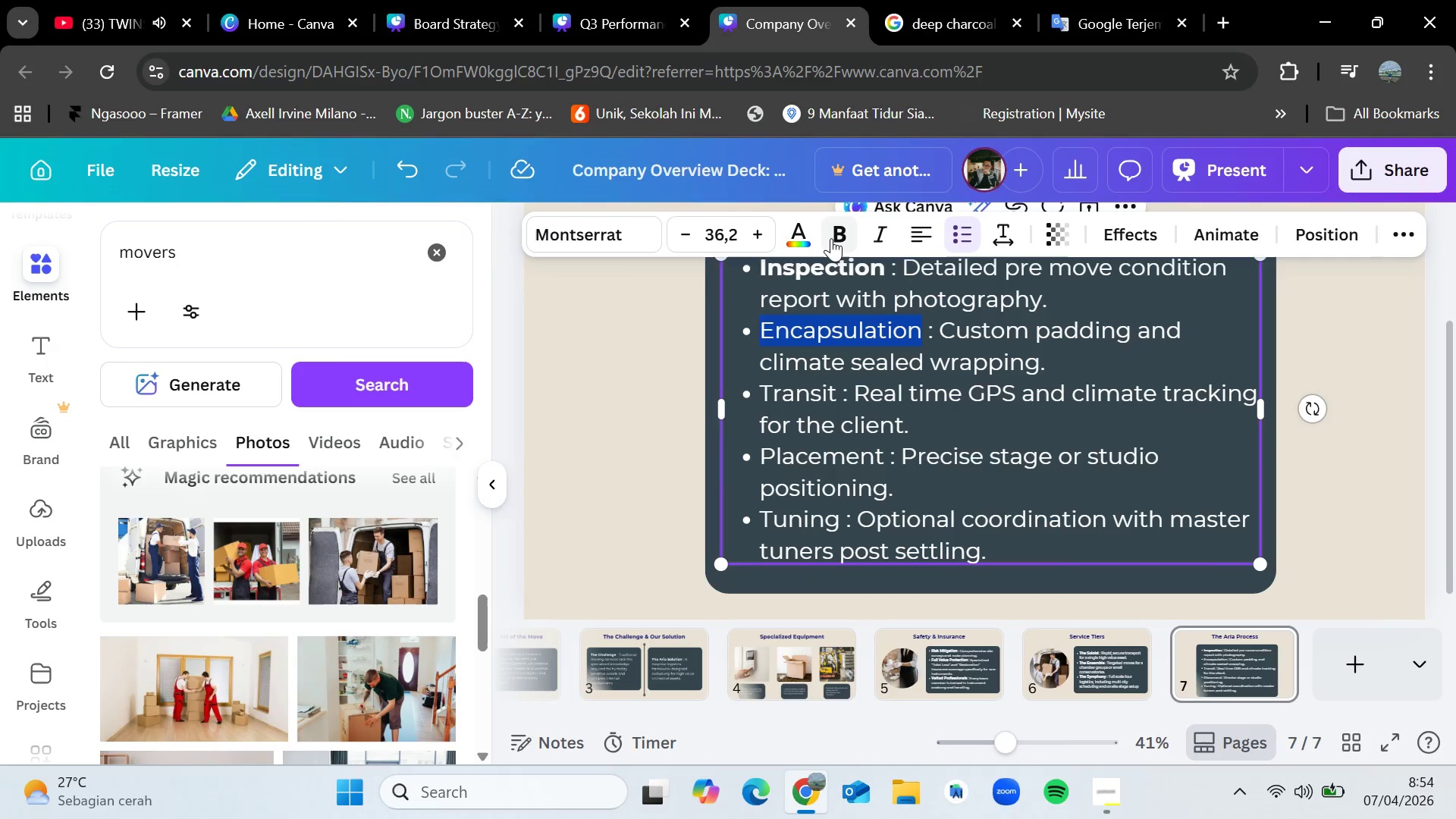 
left_click([831, 237])
 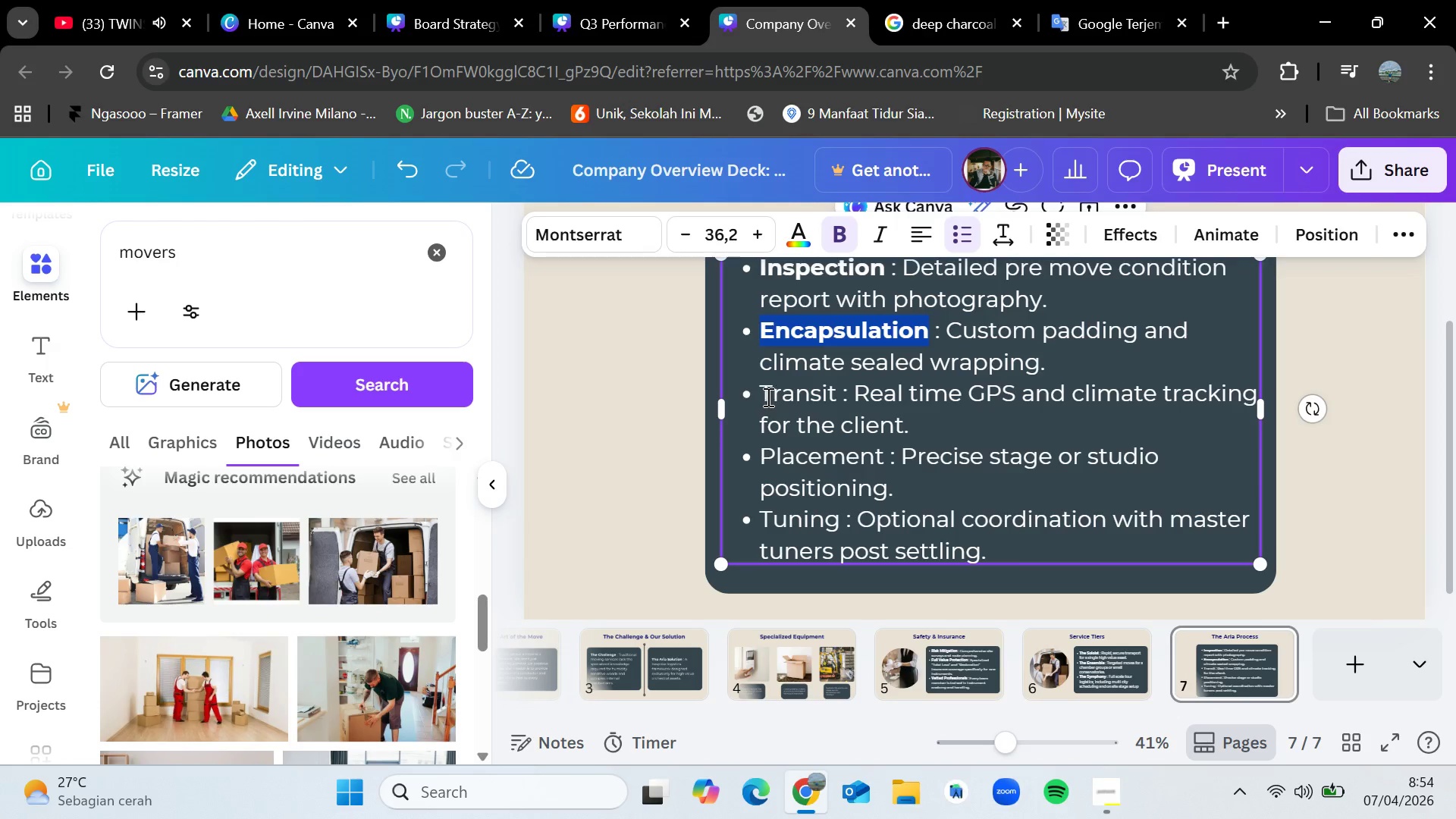 
left_click_drag(start_coordinate=[765, 395], to_coordinate=[835, 388])
 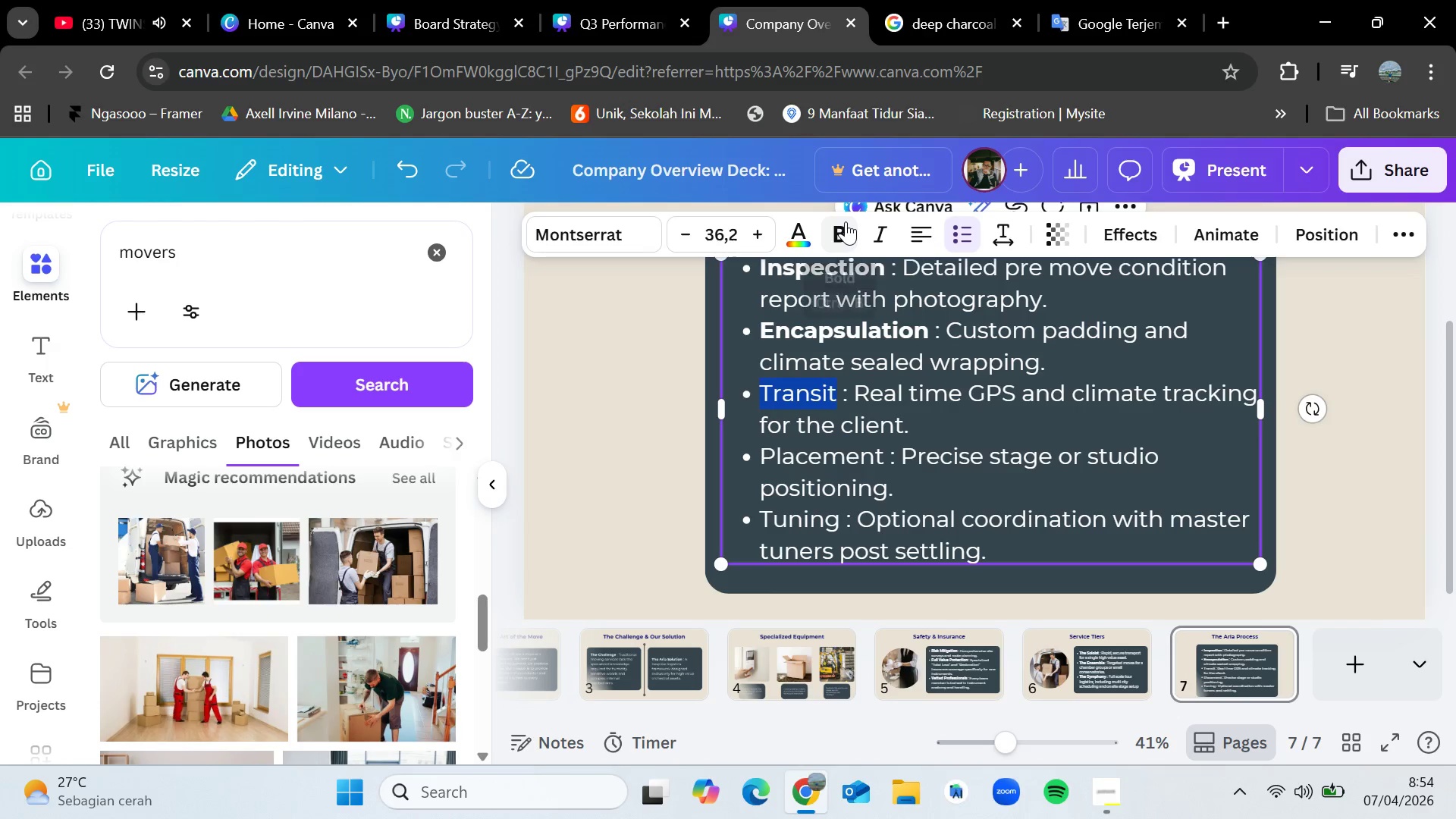 
left_click([846, 221])
 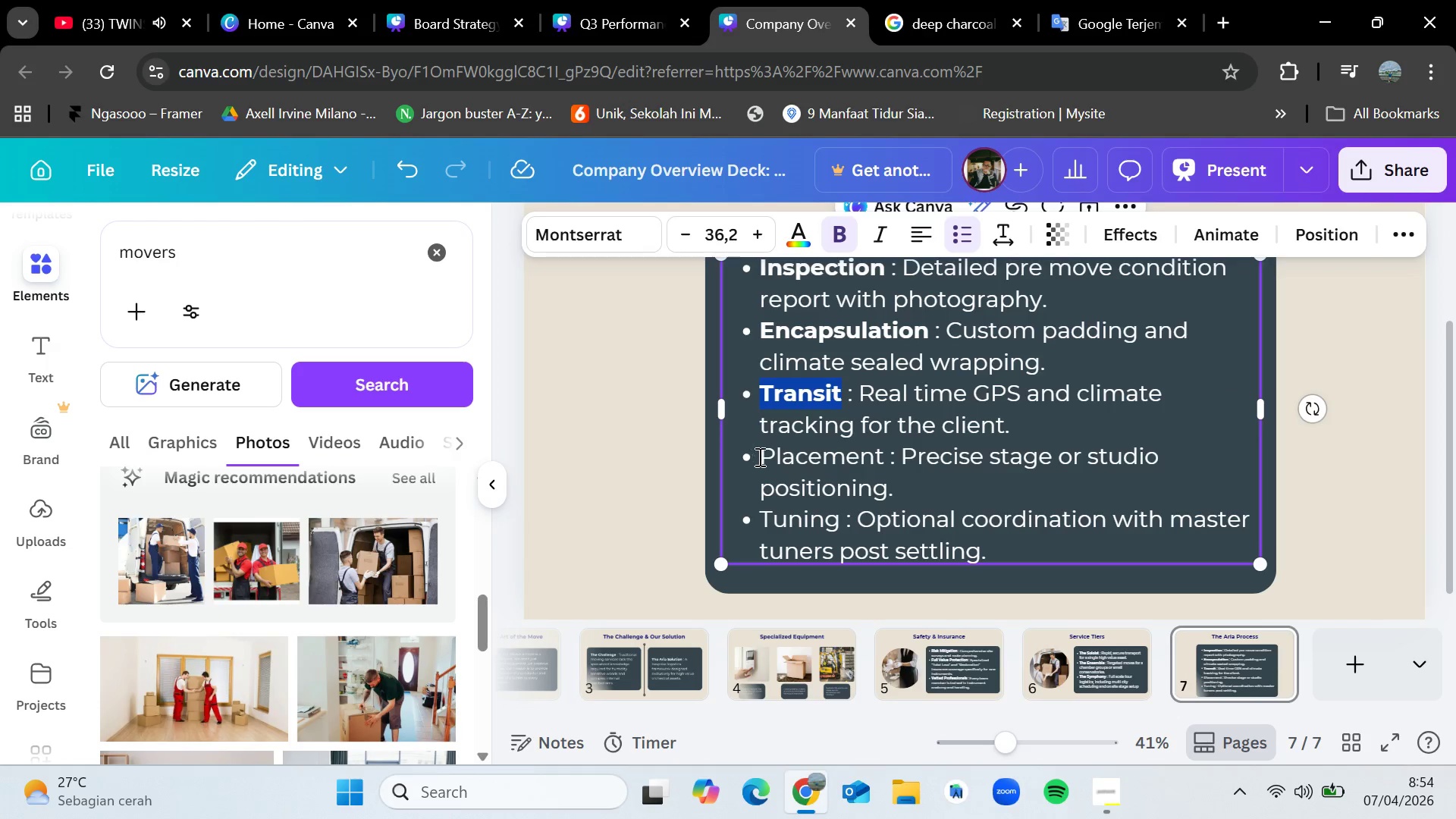 
left_click_drag(start_coordinate=[761, 456], to_coordinate=[883, 452])
 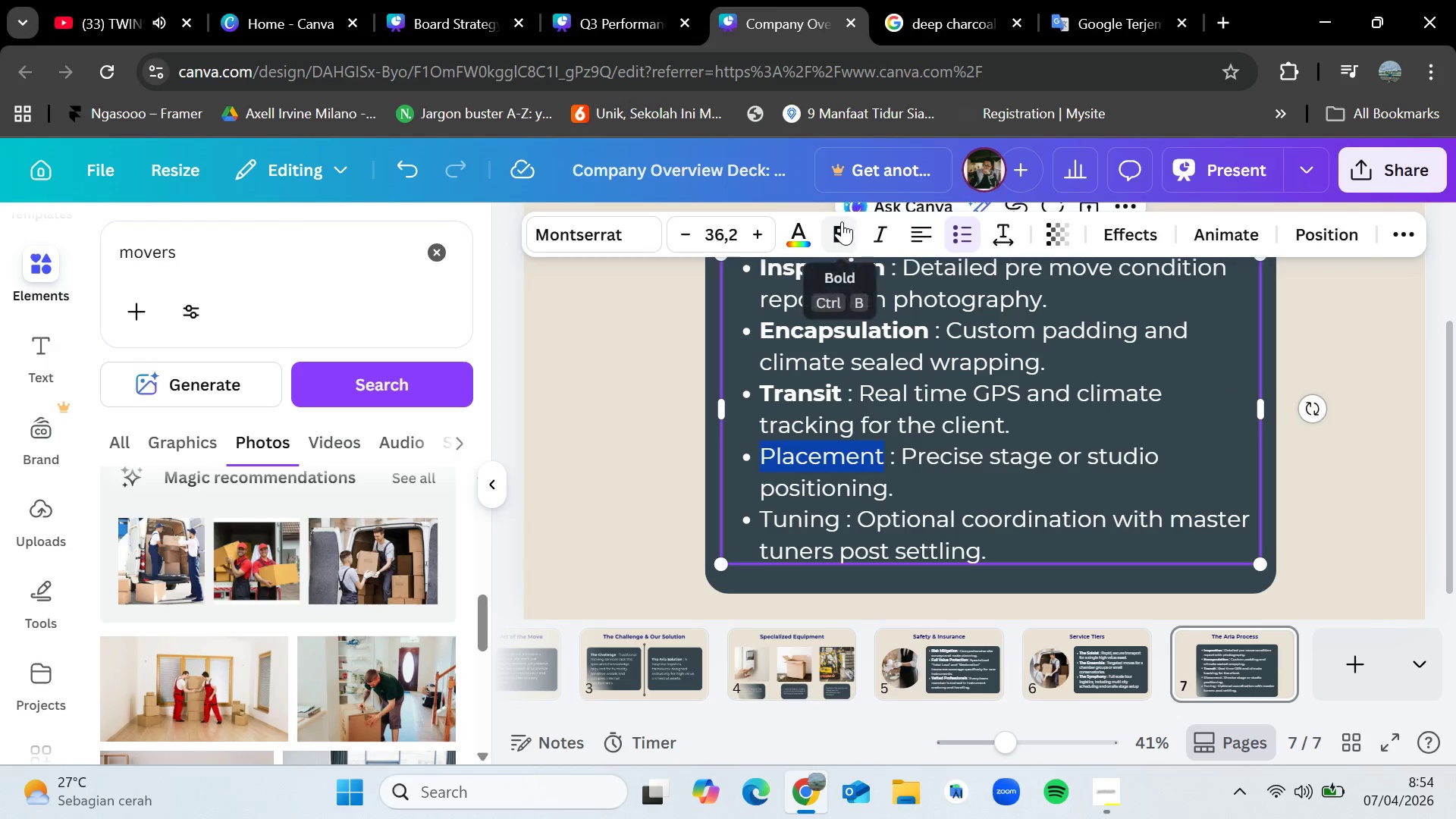 
left_click([842, 221])
 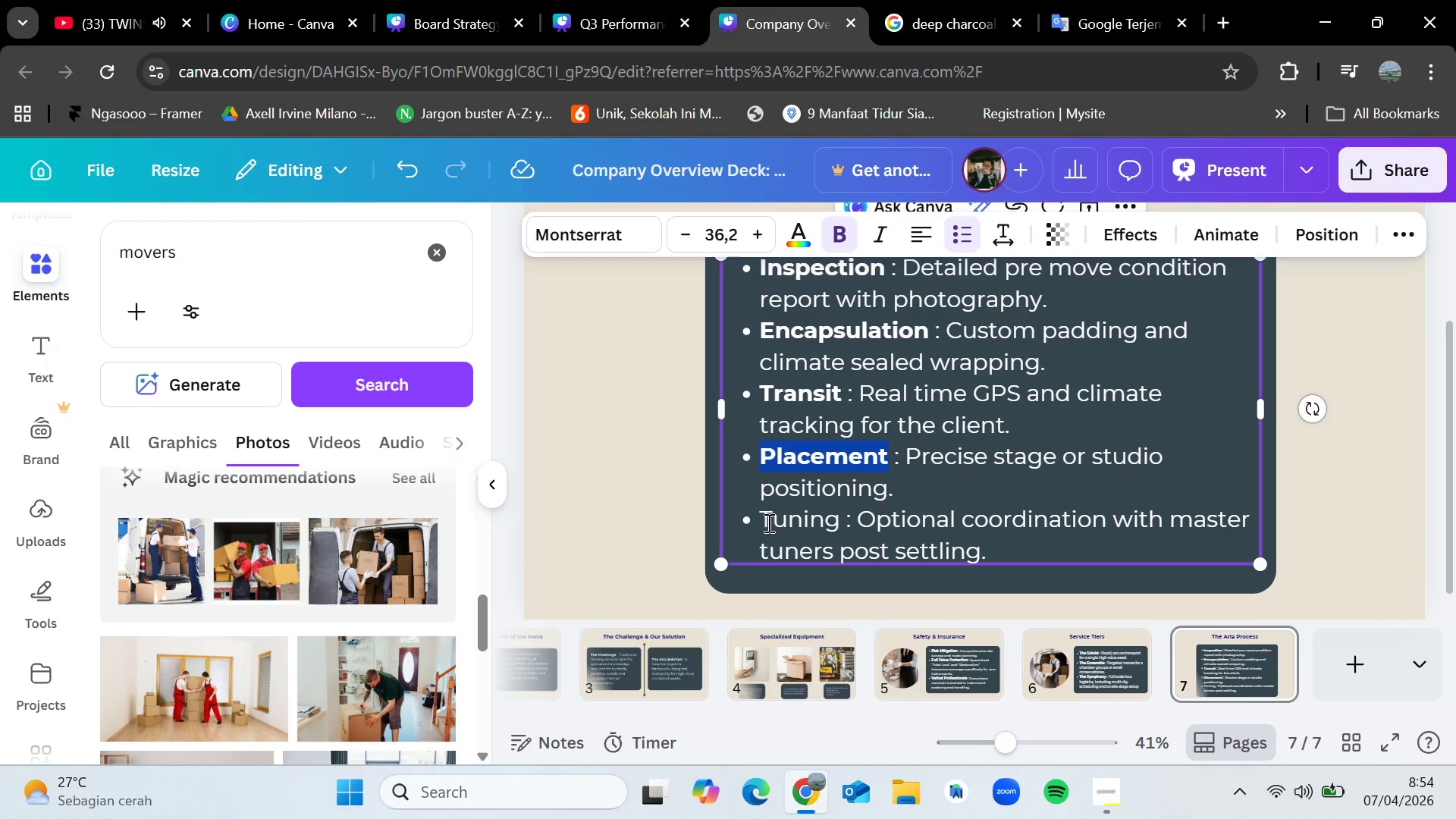 
left_click_drag(start_coordinate=[764, 520], to_coordinate=[840, 517])
 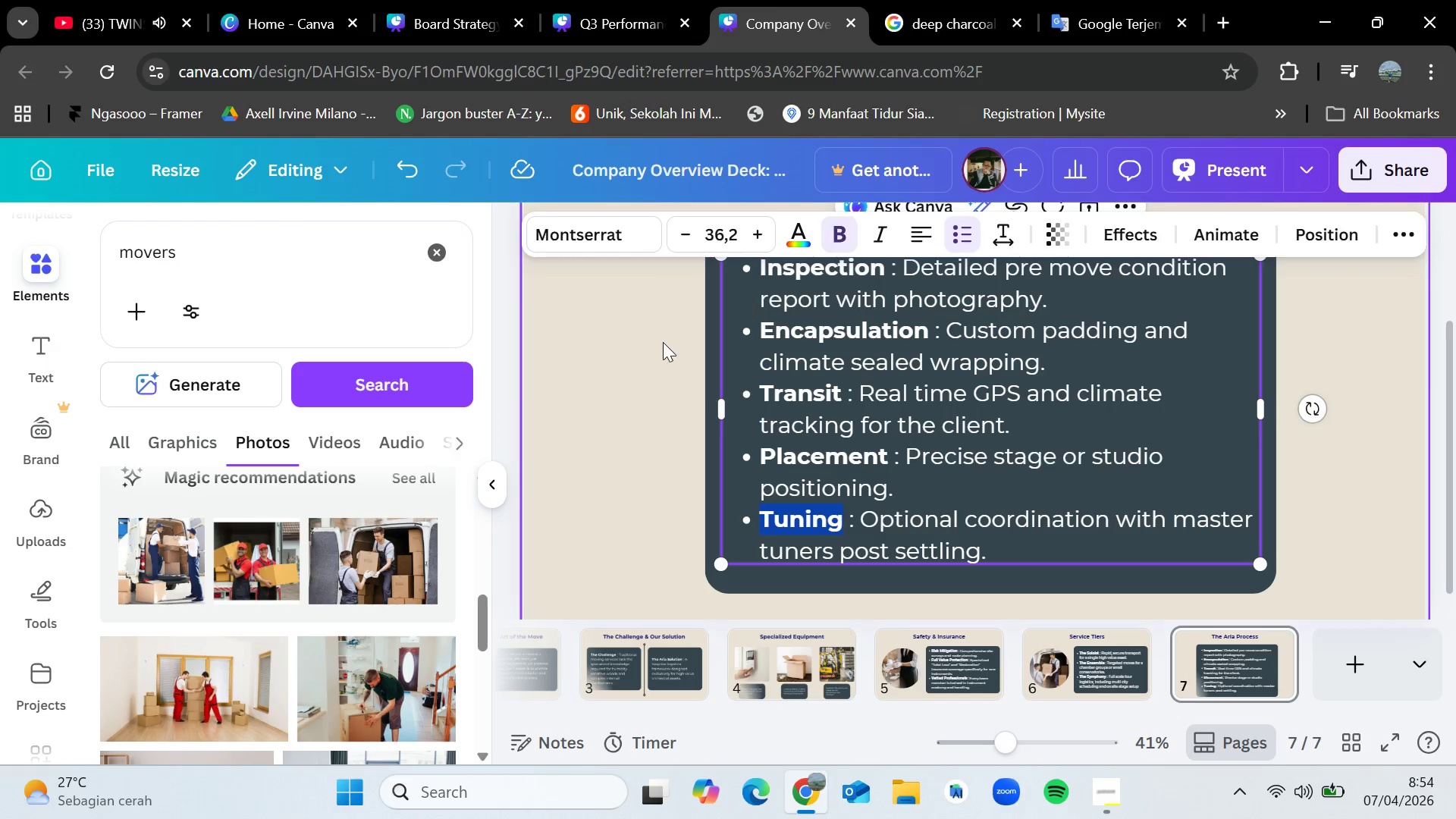 
double_click([661, 344])
 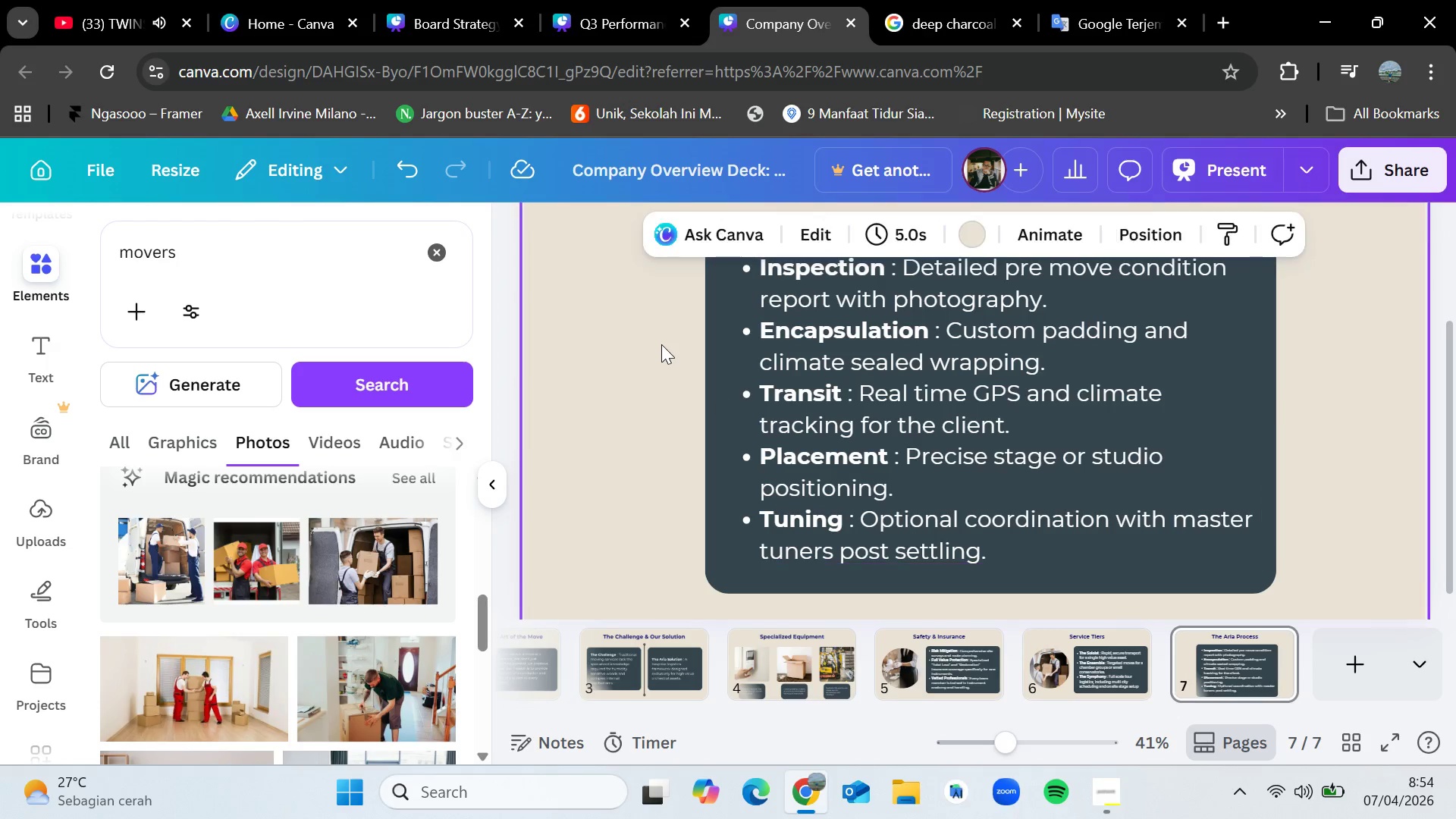 
triple_click([661, 344])
 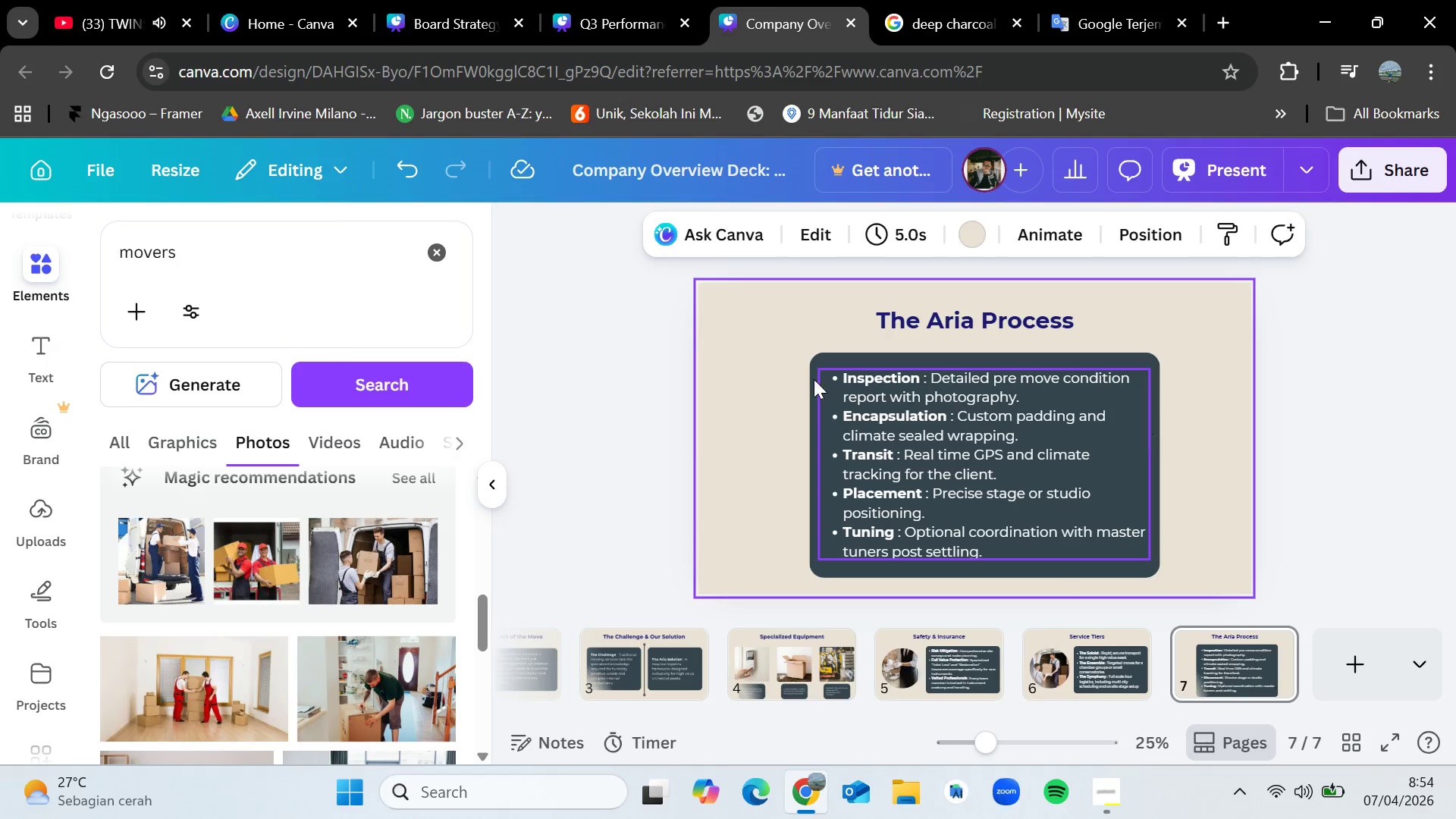 
left_click_drag(start_coordinate=[762, 349], to_coordinate=[1141, 586])
 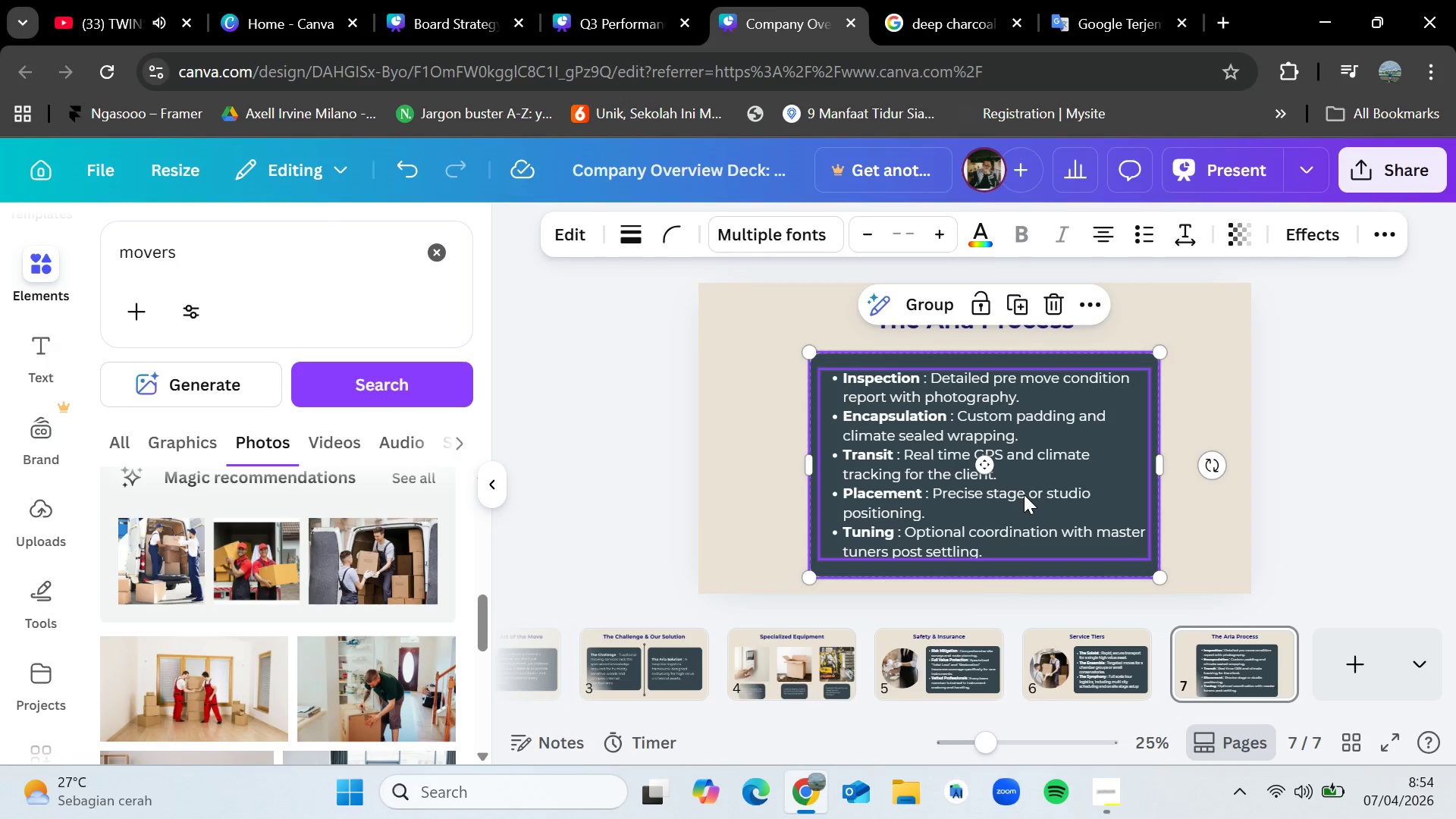 
left_click_drag(start_coordinate=[1021, 494], to_coordinate=[1008, 497])
 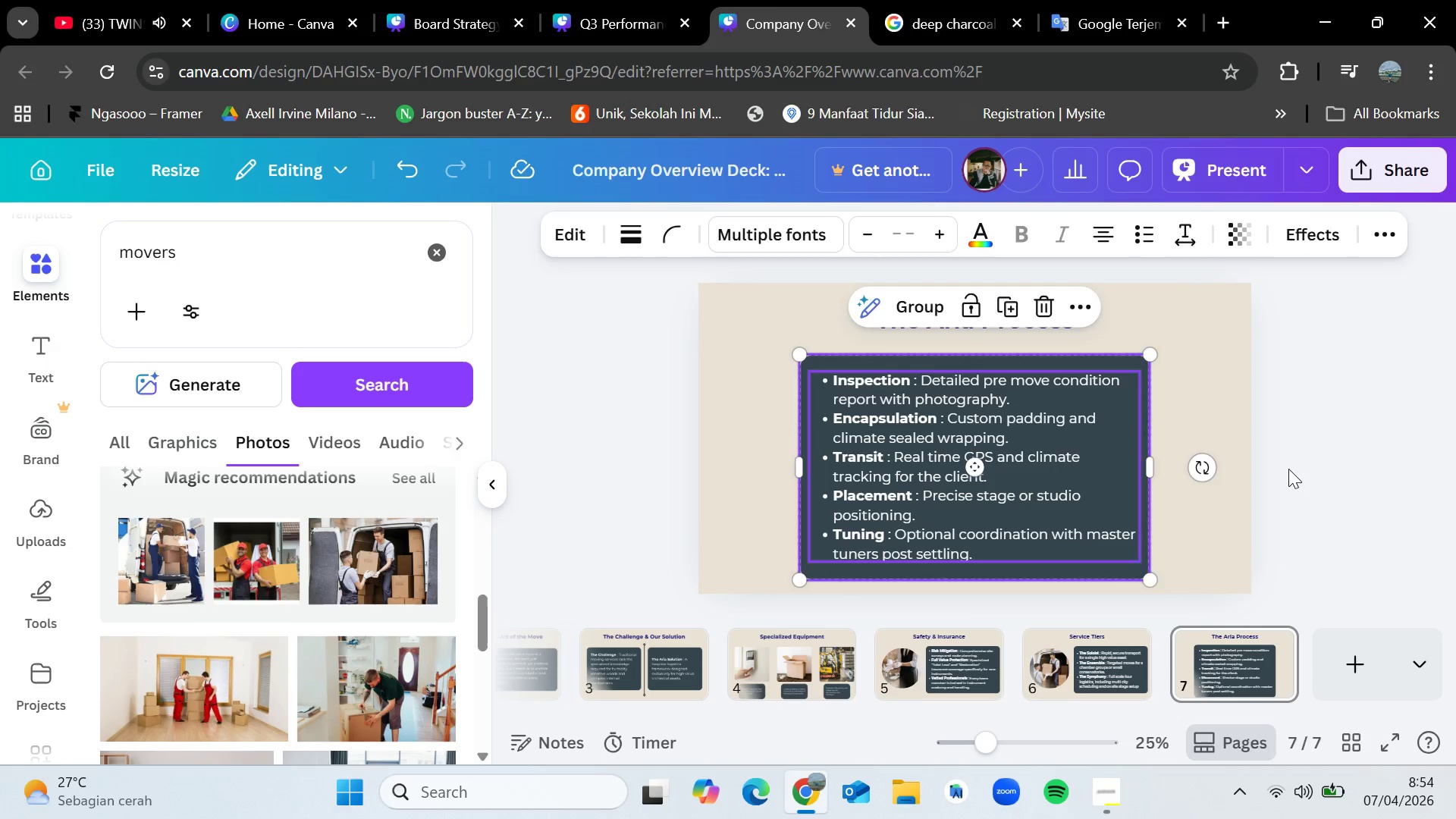 
left_click([1288, 469])
 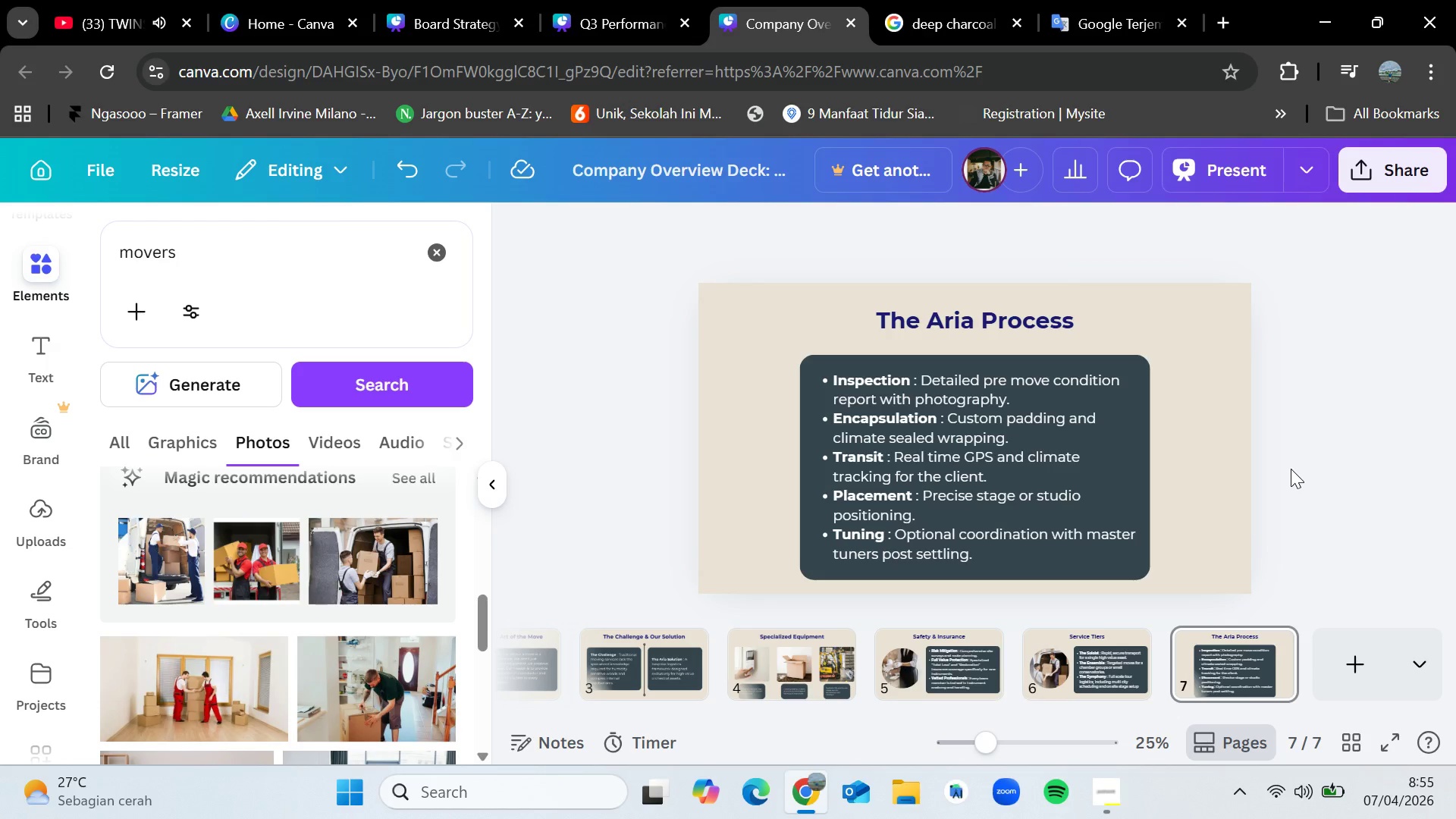 
wait(72.14)
 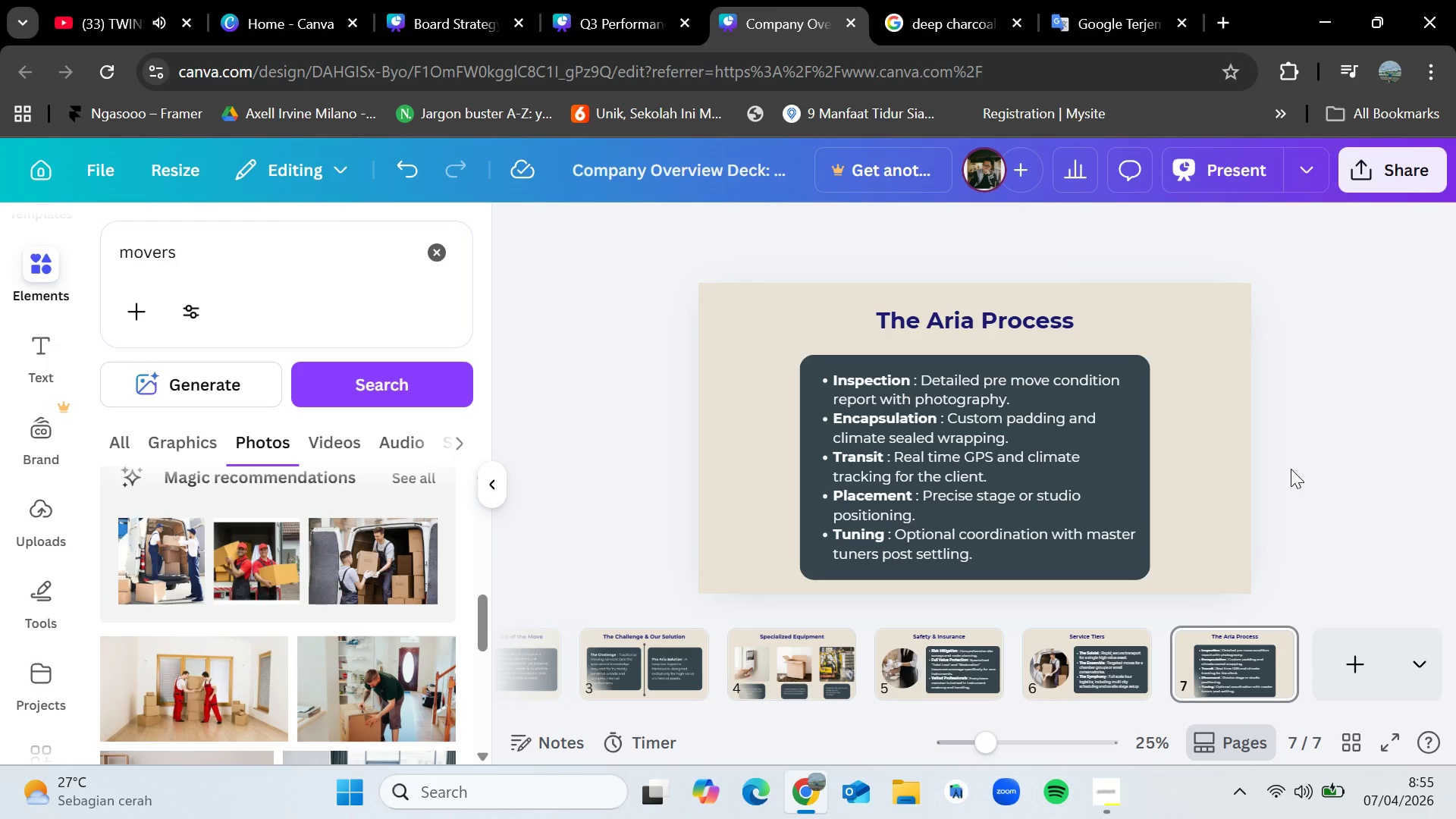 
left_click([1369, 657])
 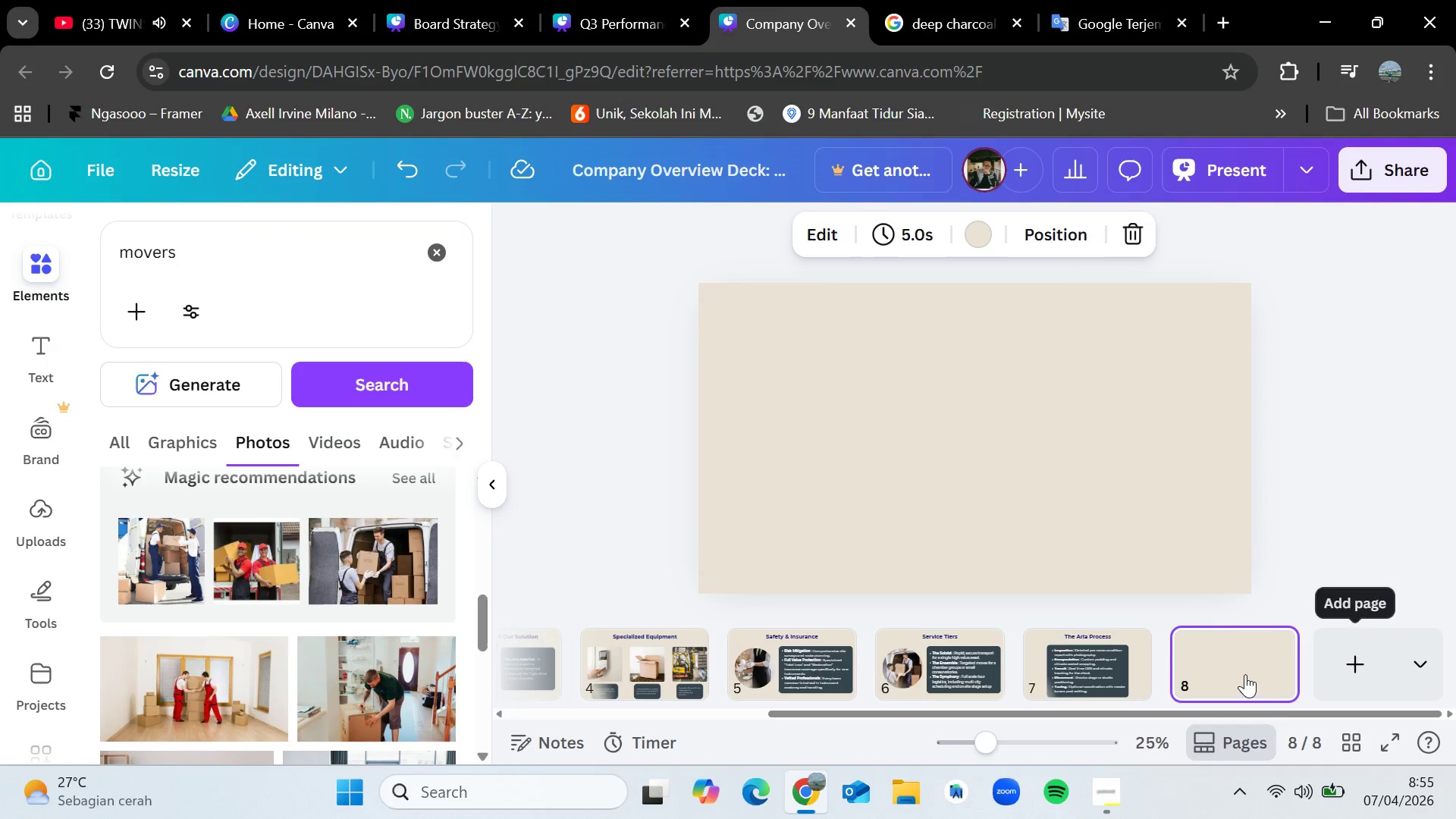 
left_click([1065, 649])
 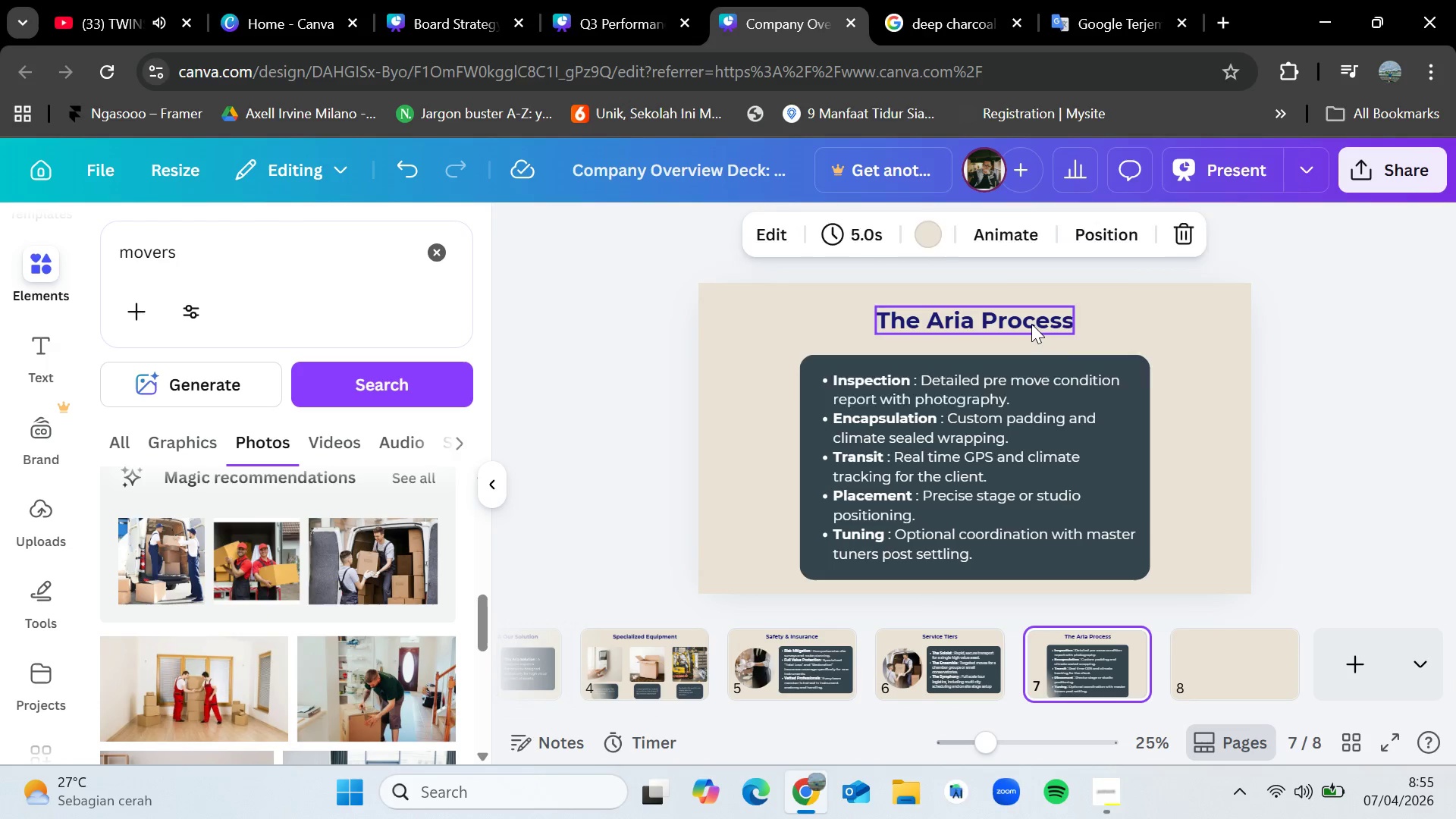 
left_click([1031, 324])
 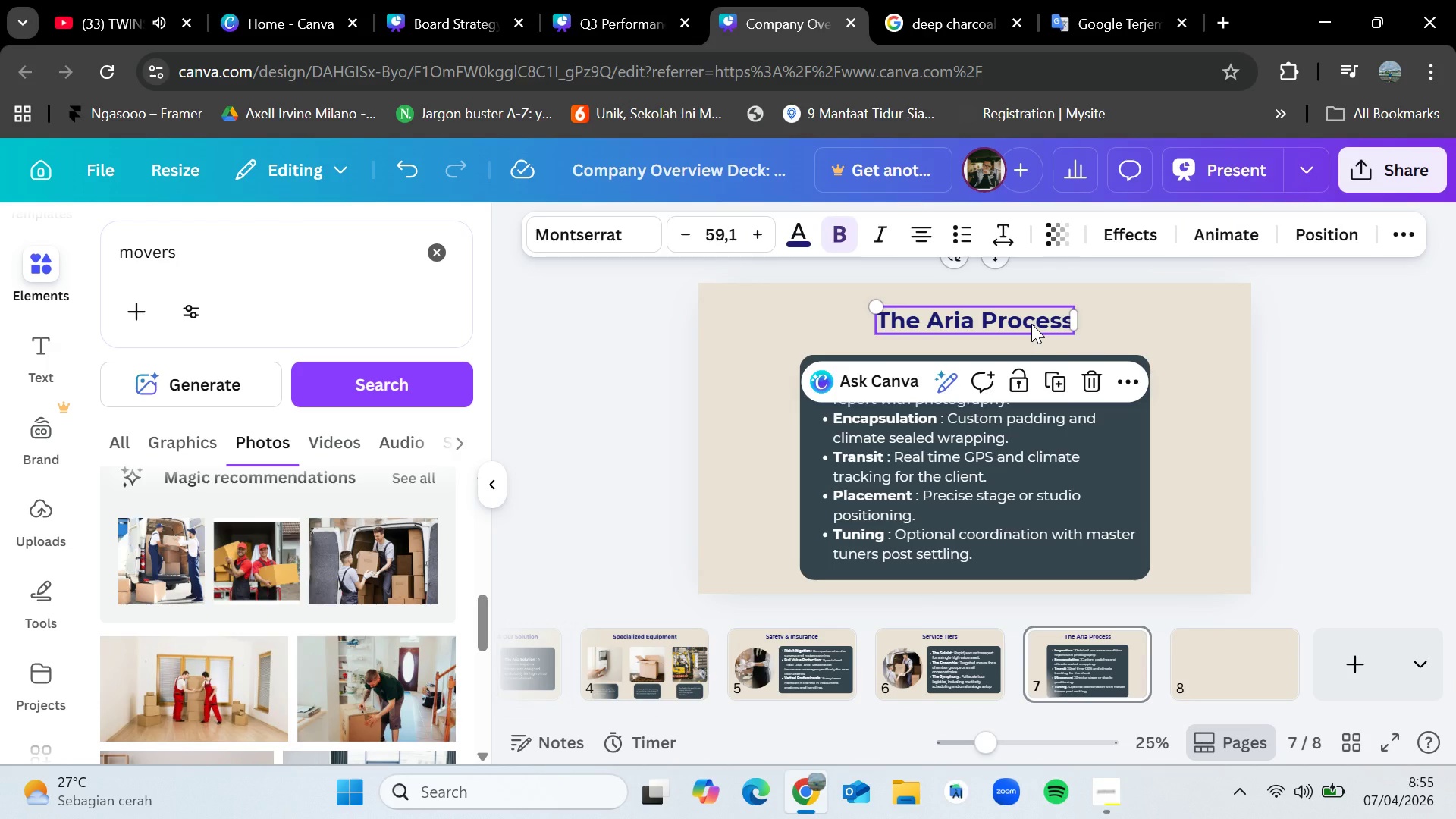 
key(Control+C)
 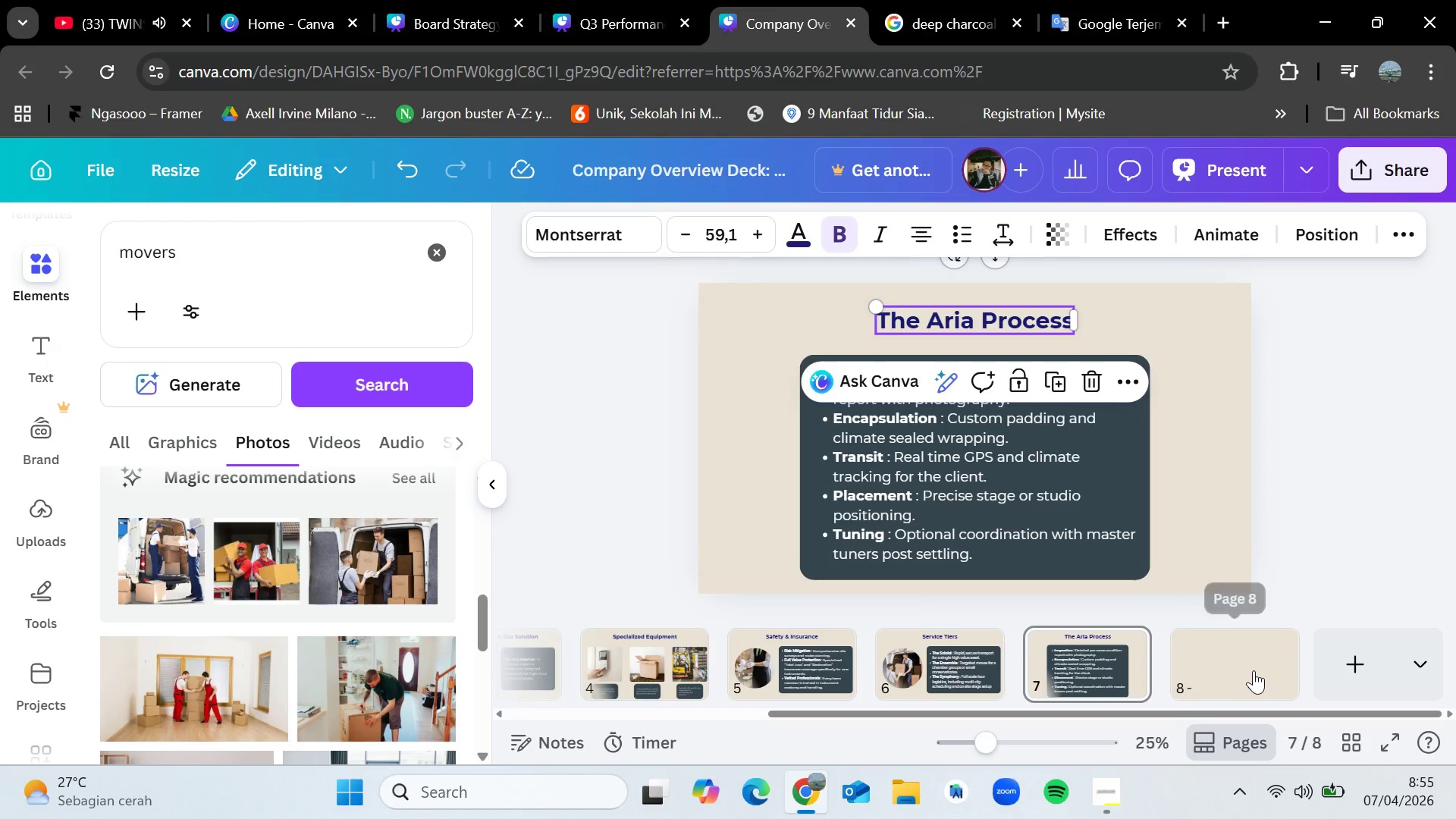 
left_click([1254, 670])
 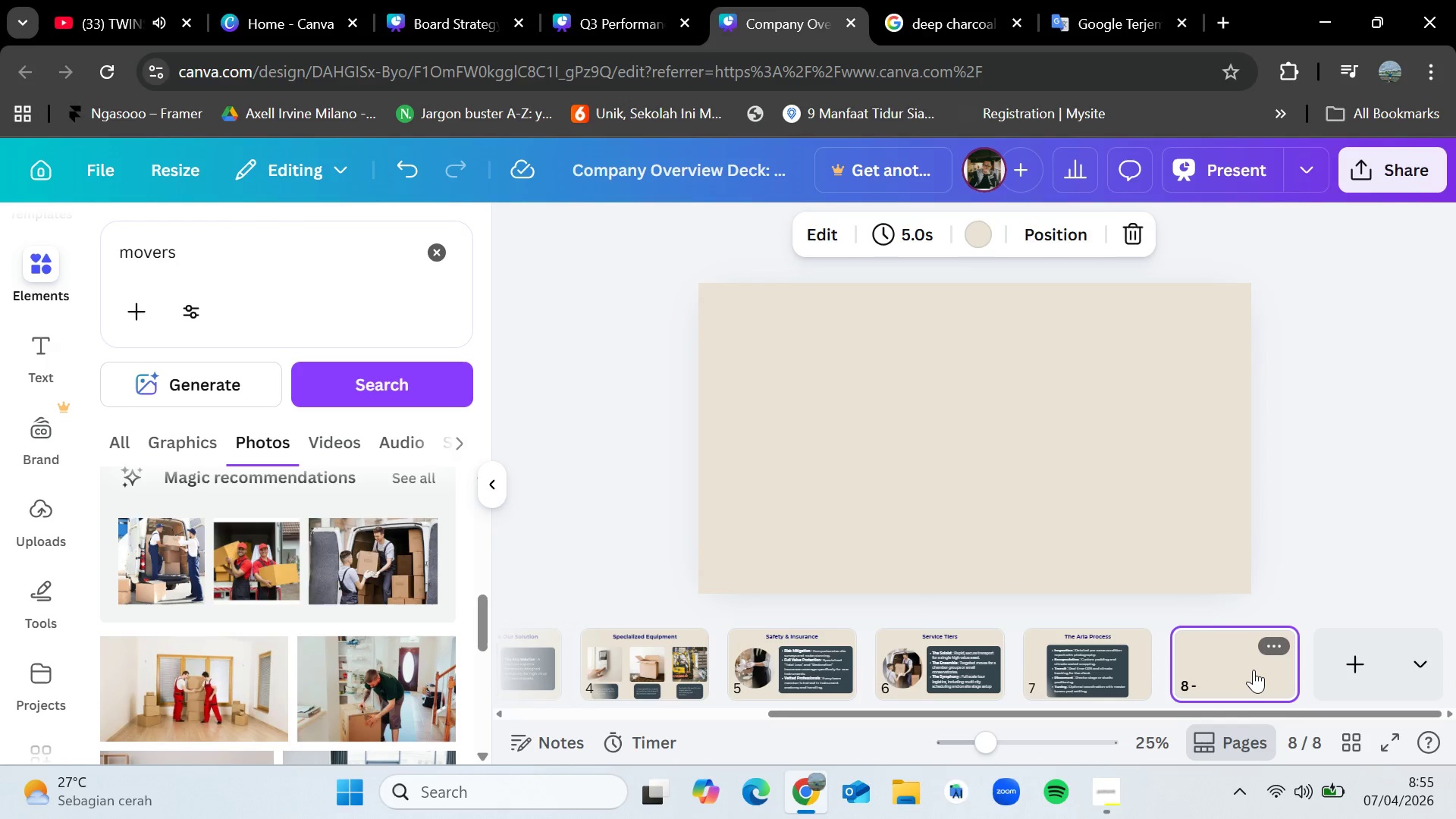 
key(Control+V)
 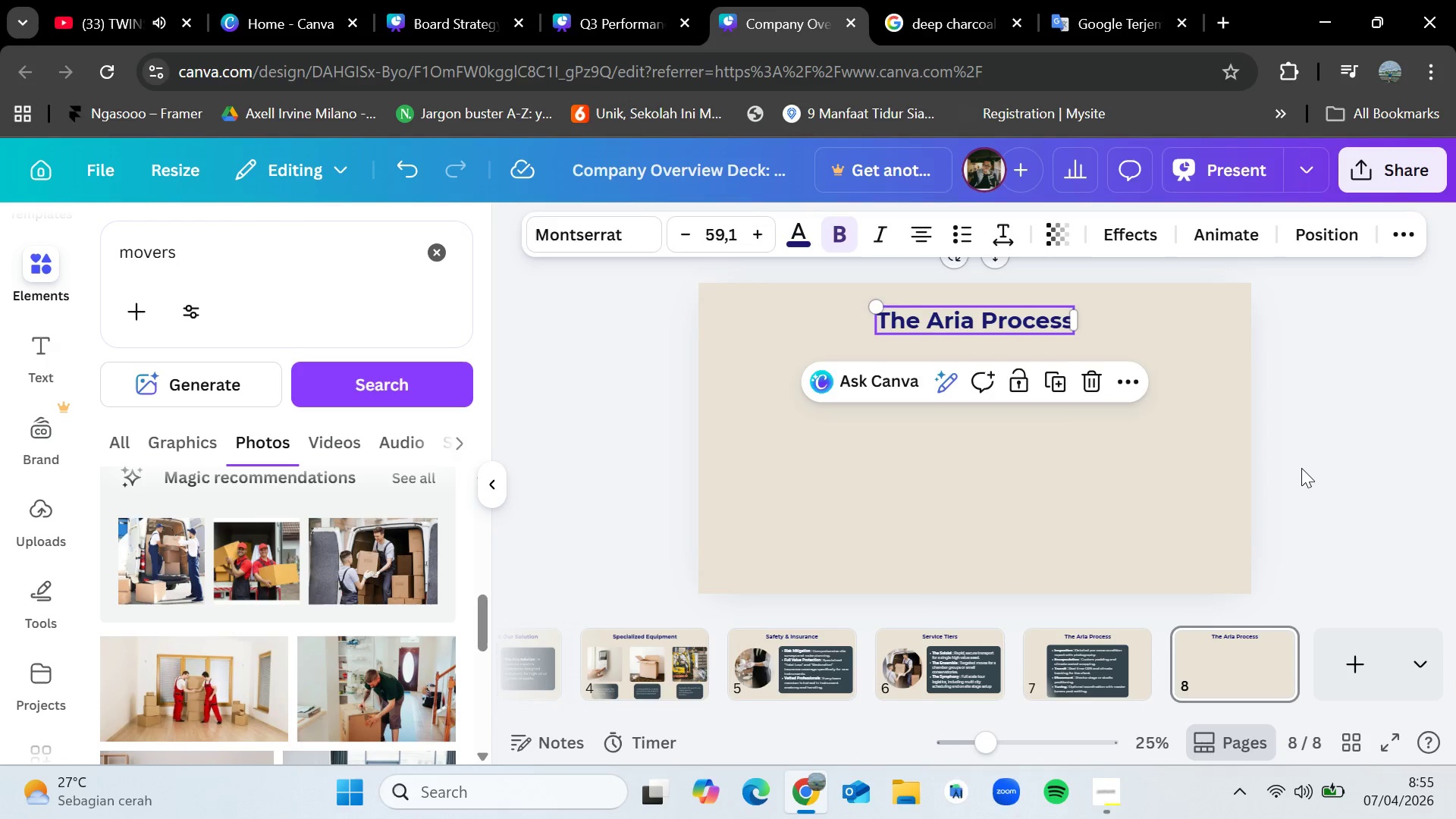 
left_click([1301, 467])
 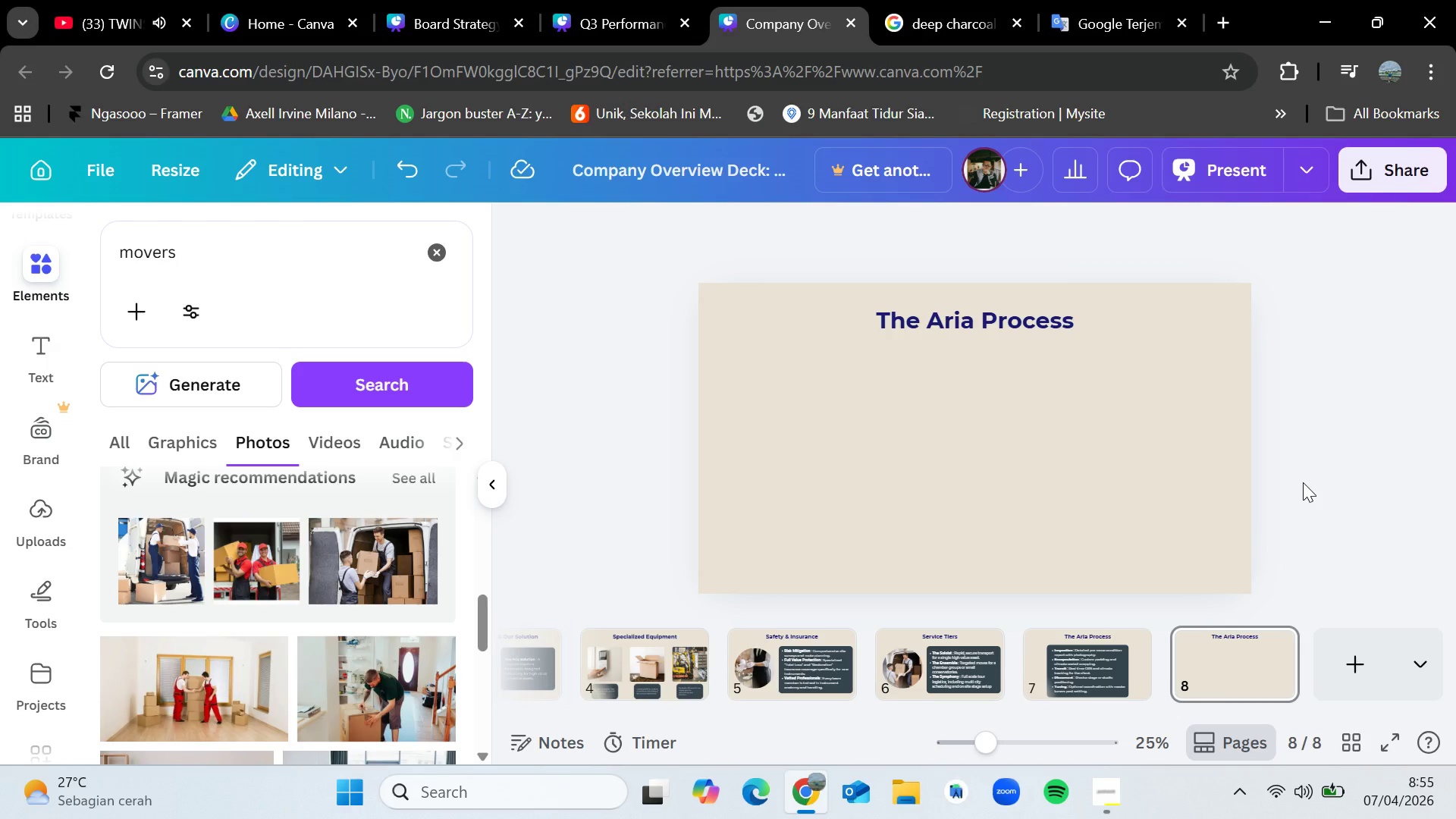 
wait(8.97)
 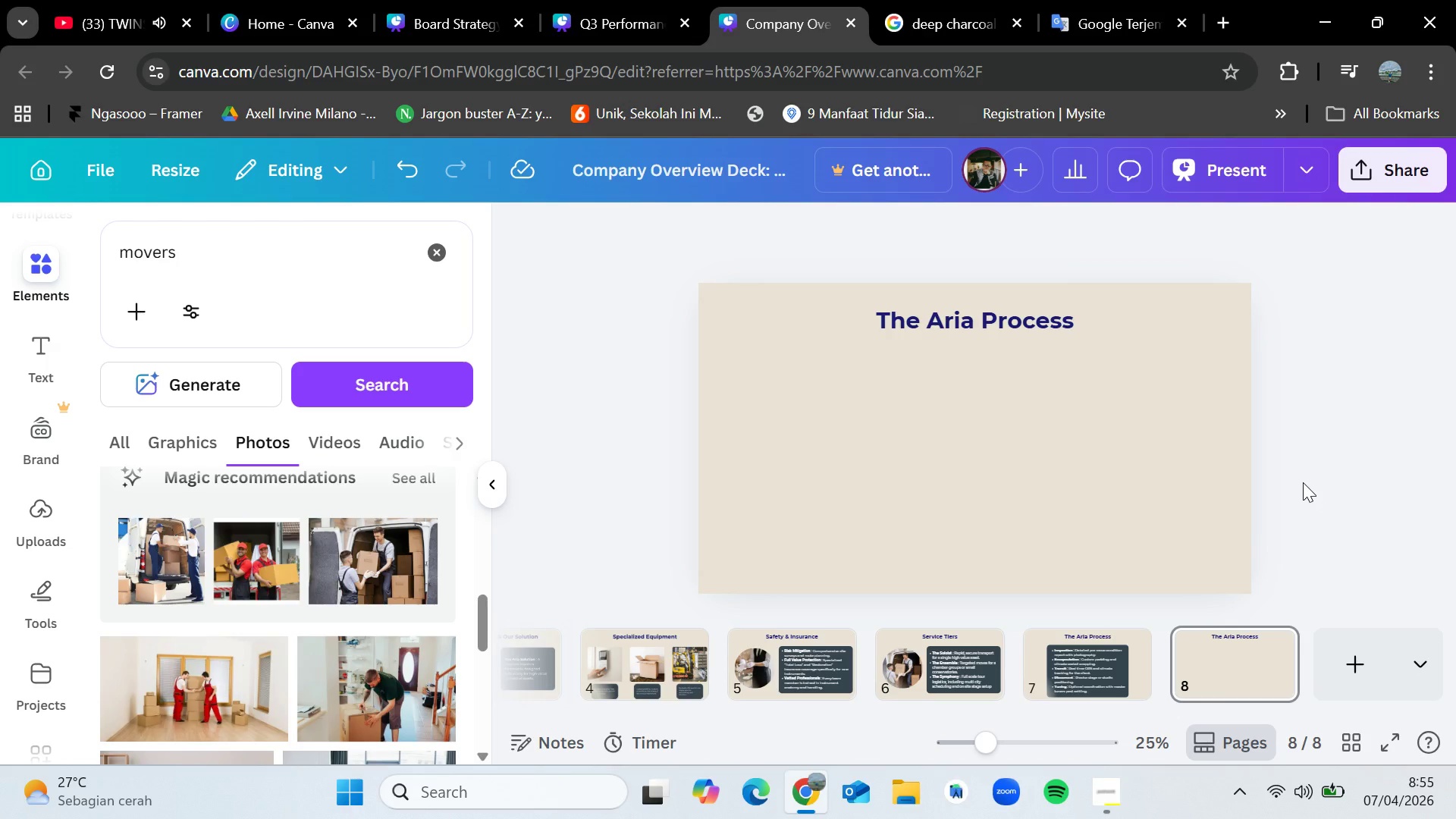 
double_click([934, 326])
 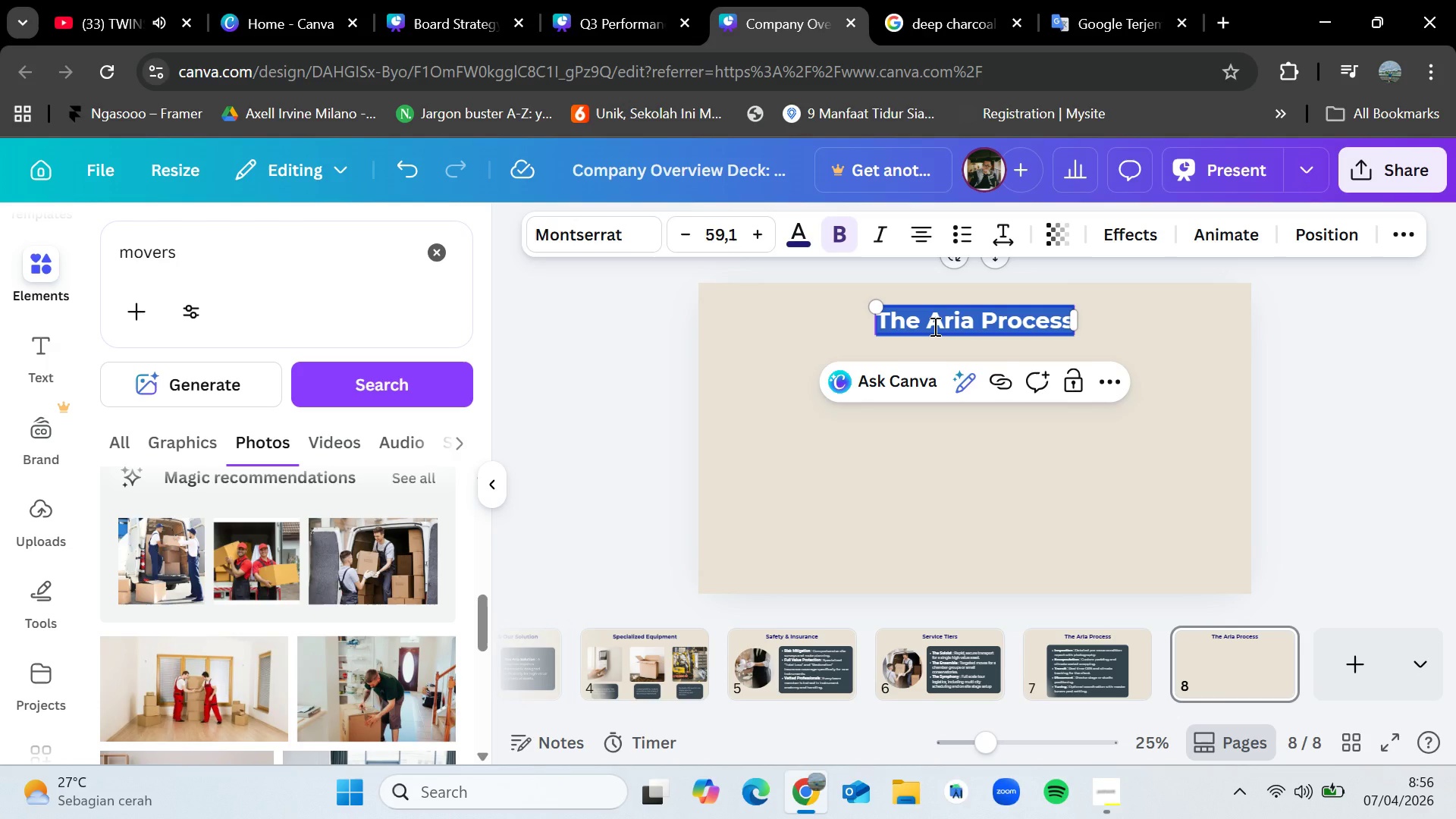 
key(Backspace)
type(Why)
 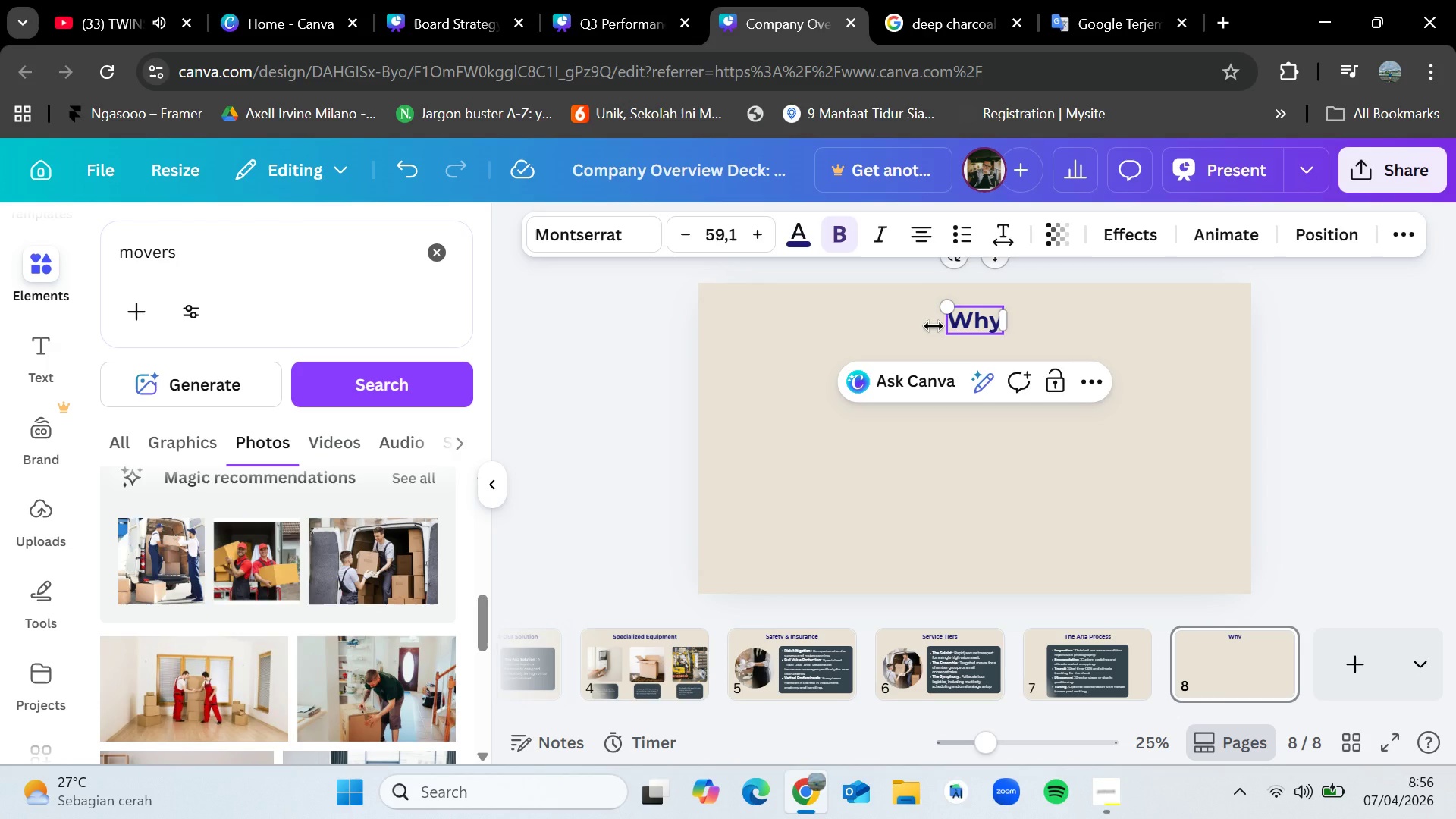 
type( Trust us )
key(Backspace)
key(Backspace)
key(Backspace)
type(Us ?)
 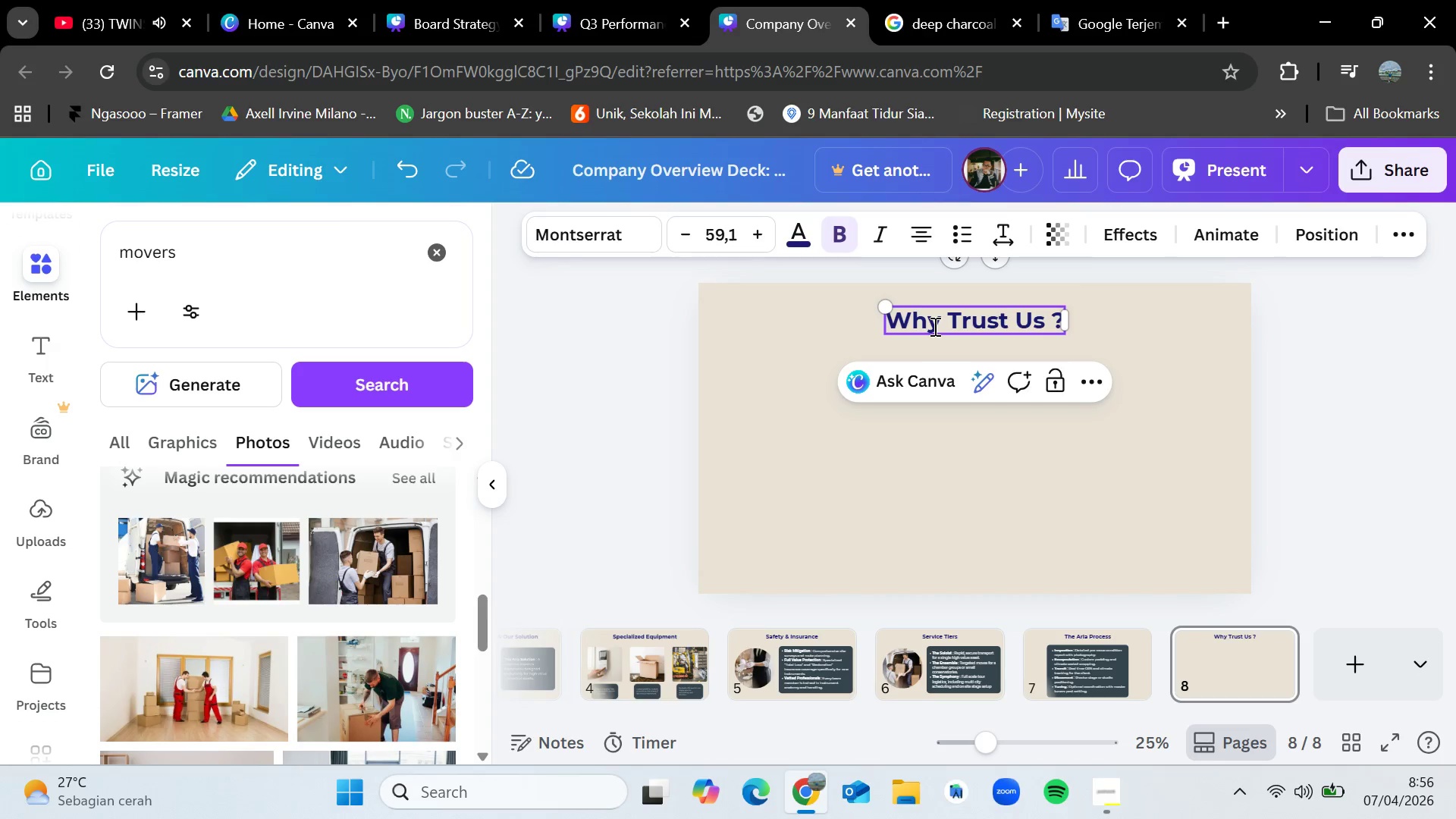 
left_click([1384, 448])
 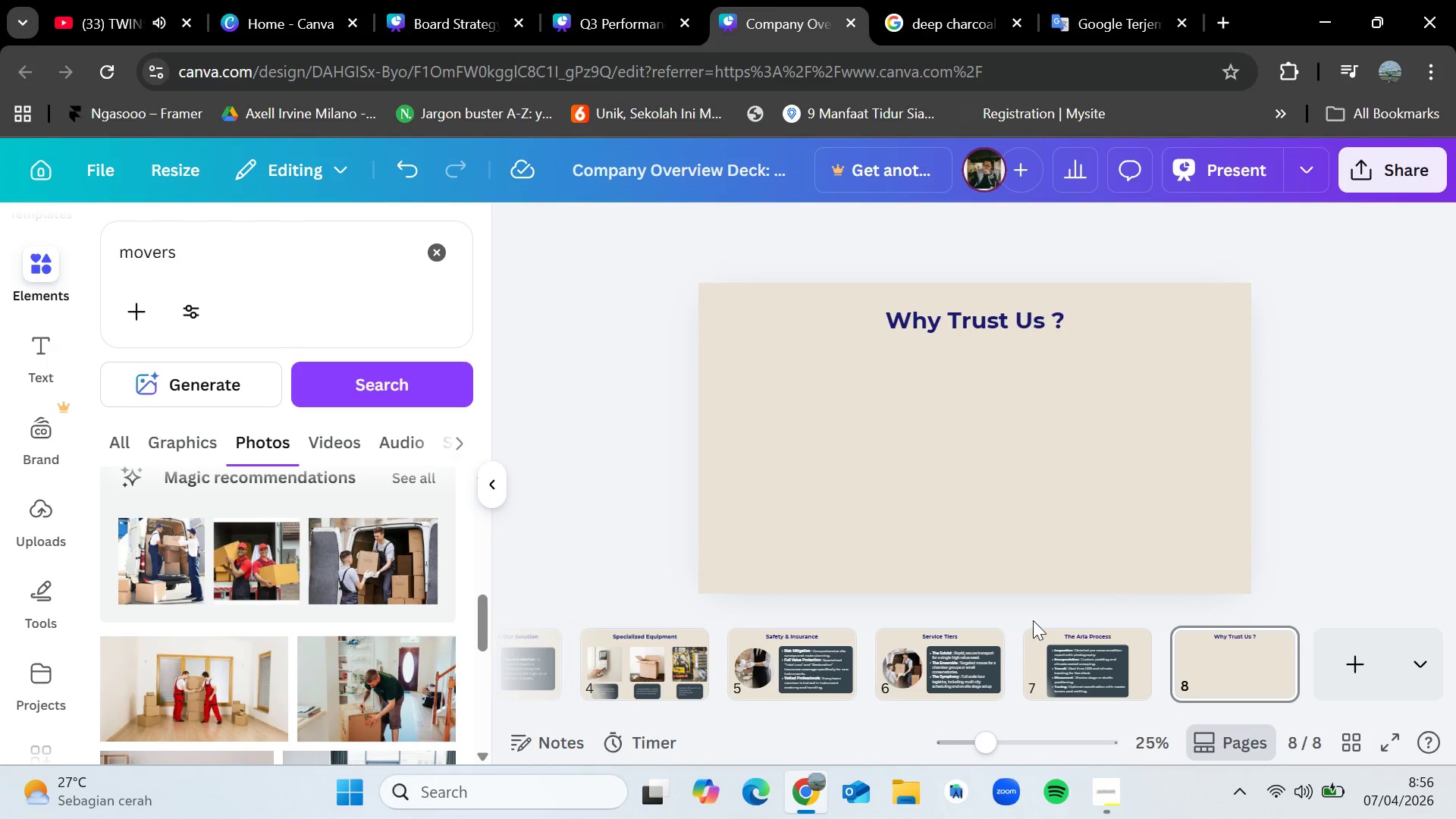 
left_click([950, 667])
 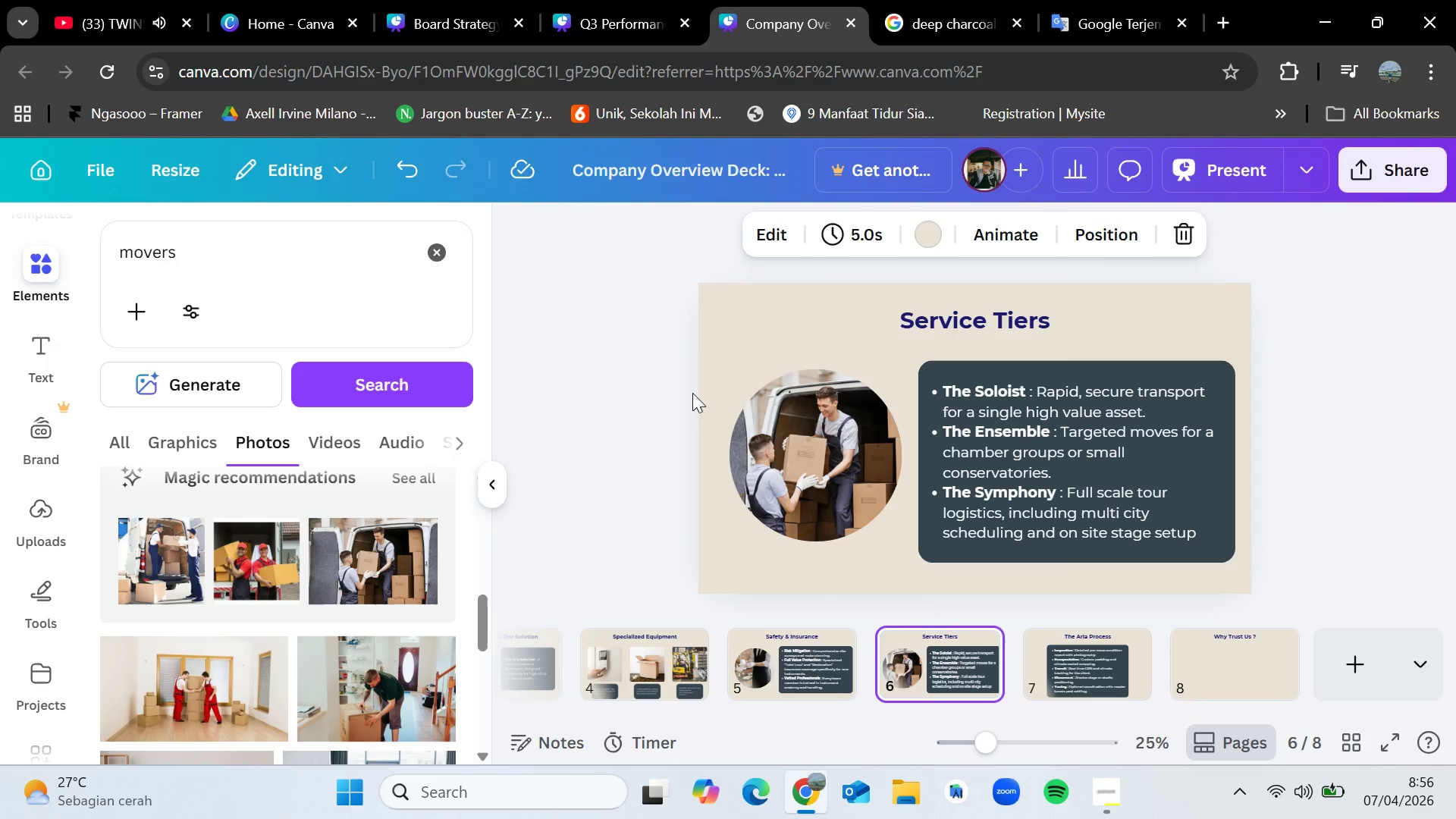 
left_click_drag(start_coordinate=[692, 391], to_coordinate=[1322, 566])
 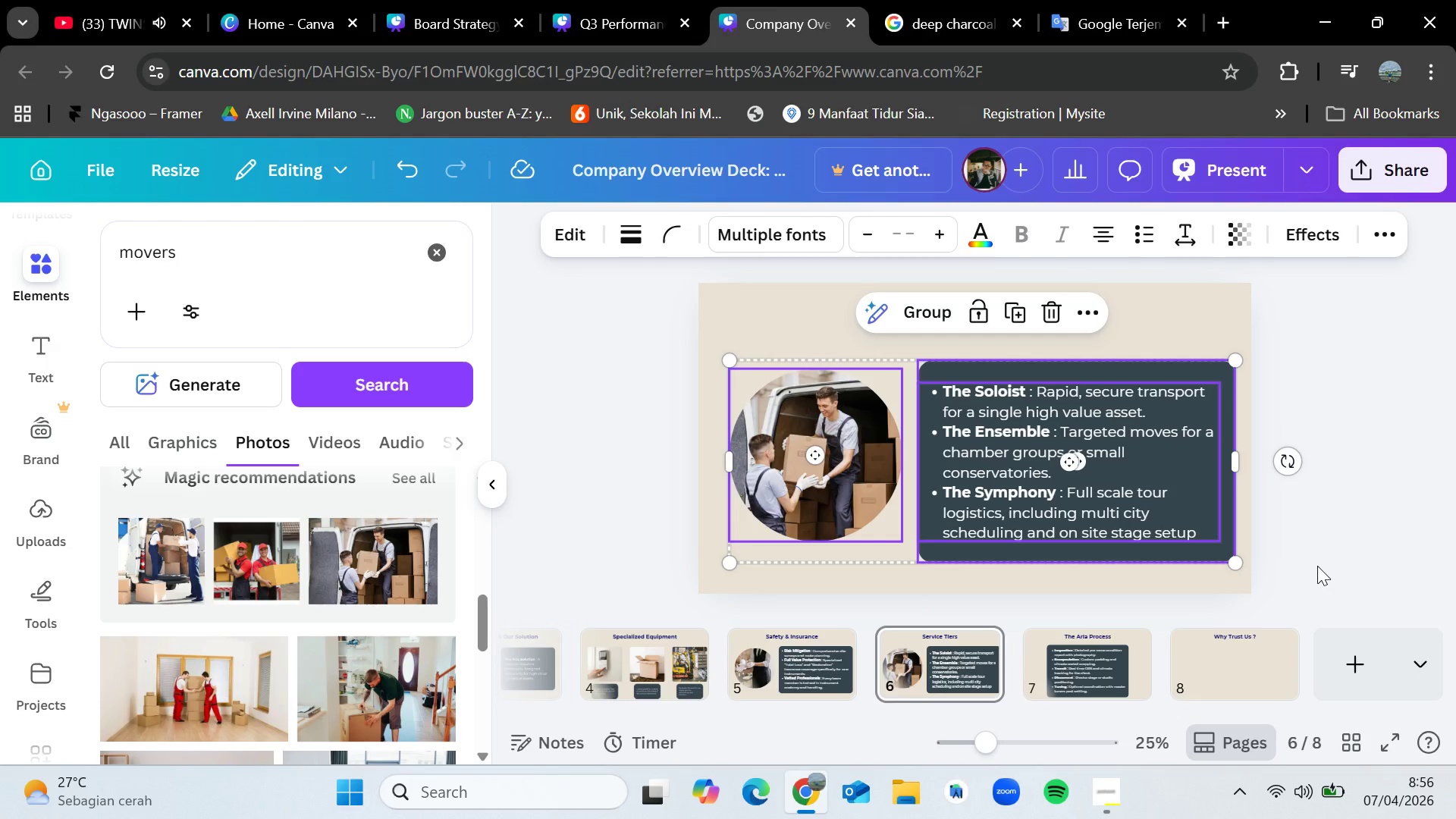 
key(Control+C)
 